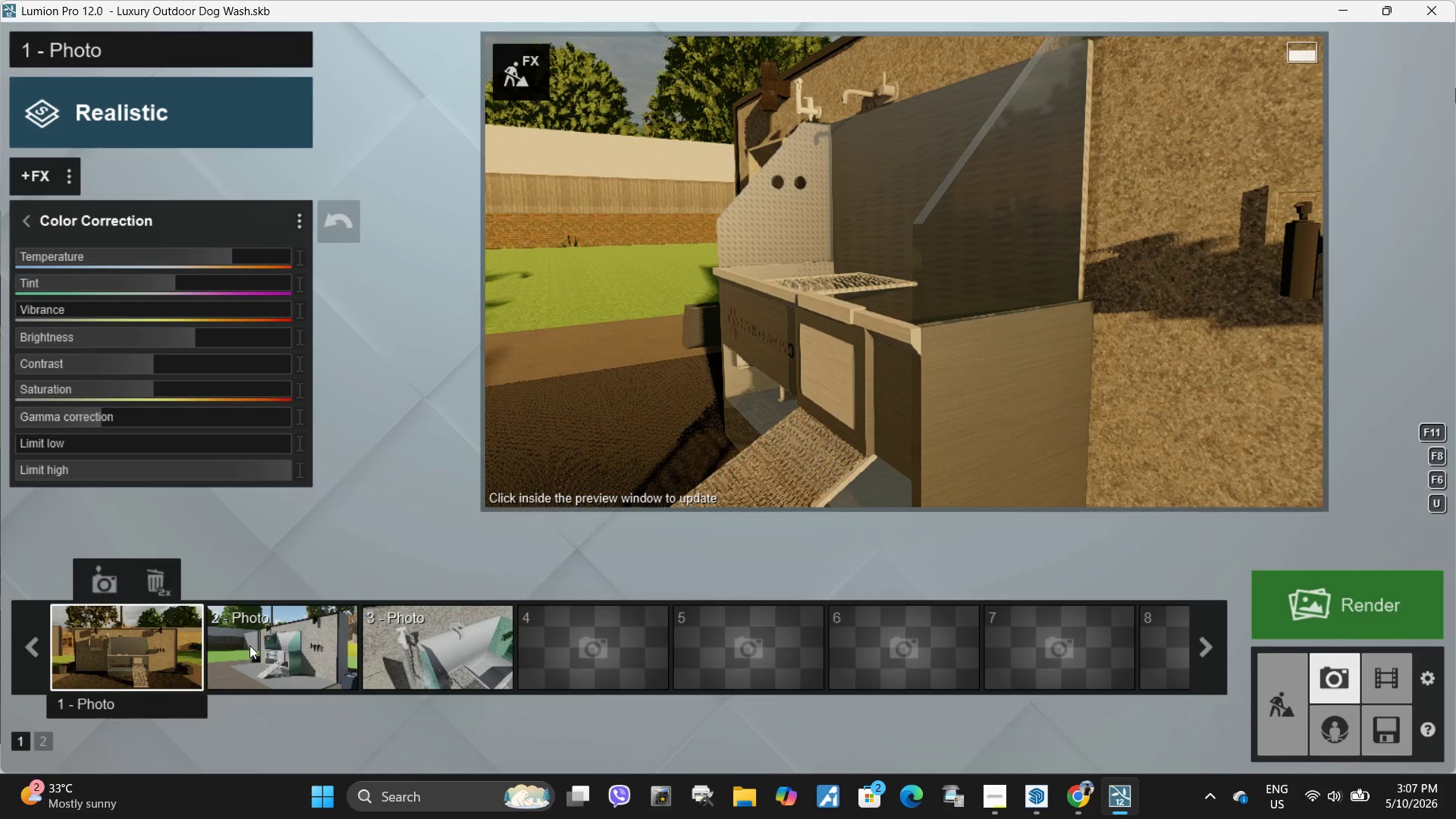 
left_click([158, 663])
 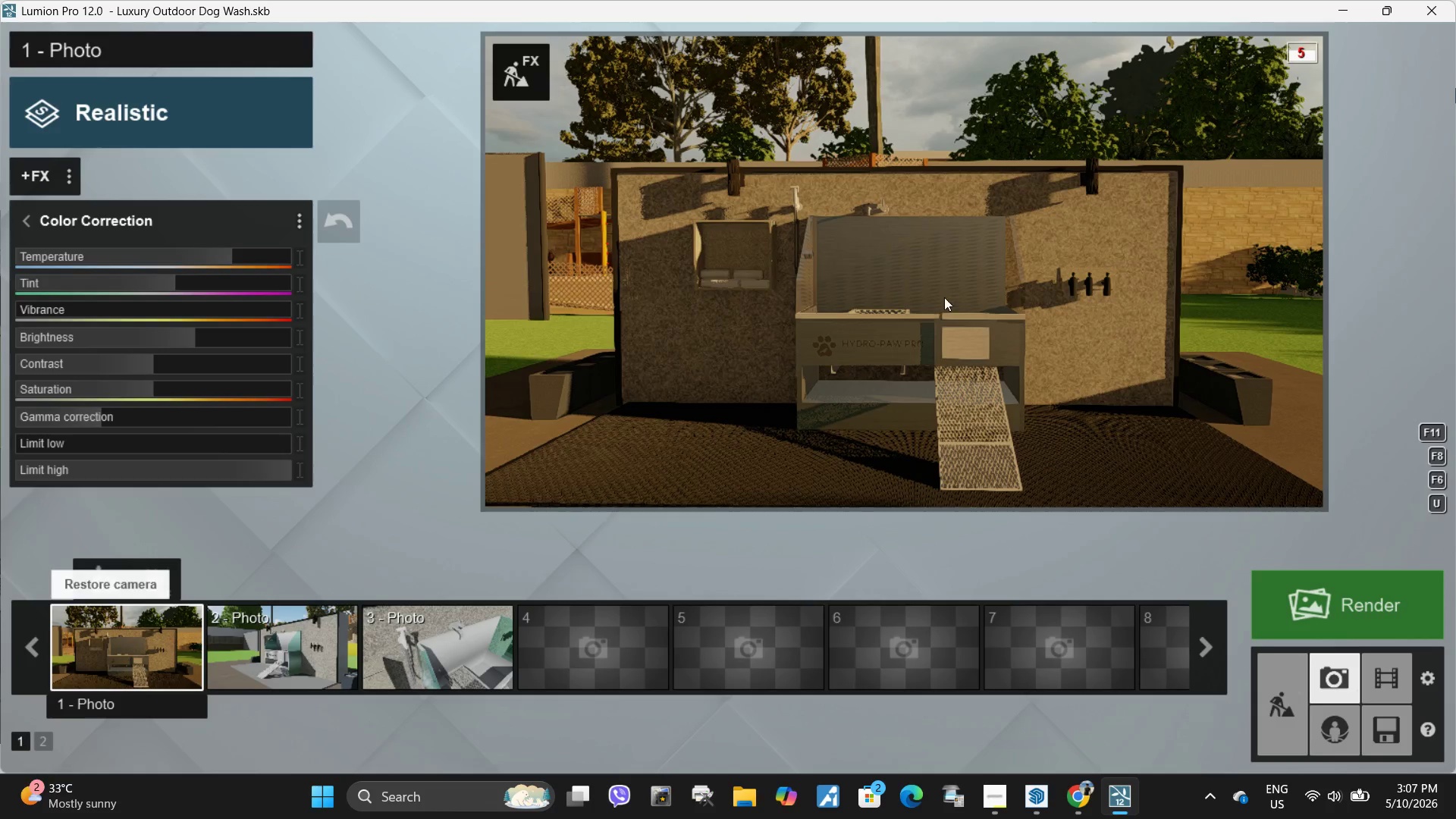 
left_click([945, 292])
 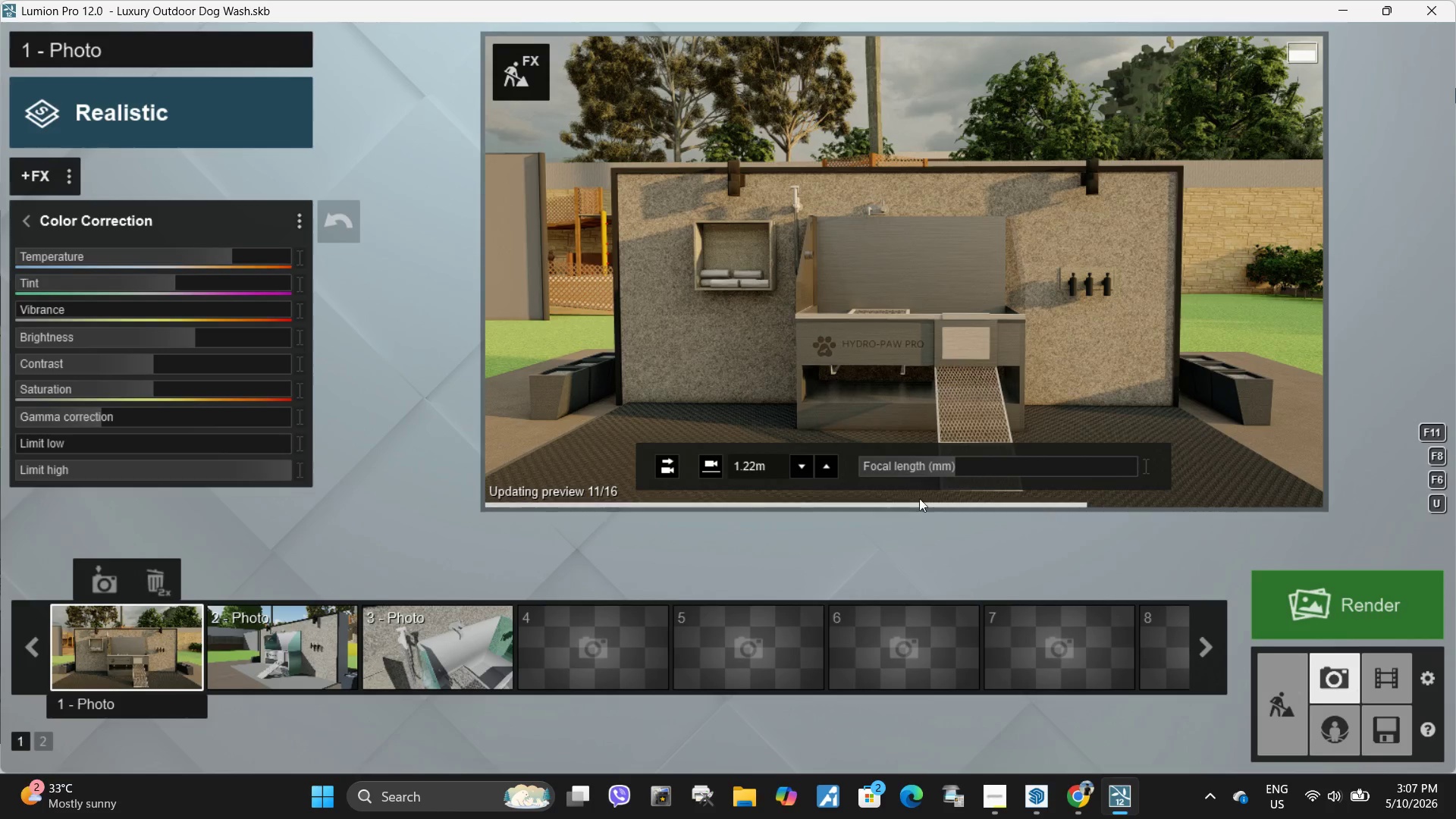 
left_click([1028, 809])
 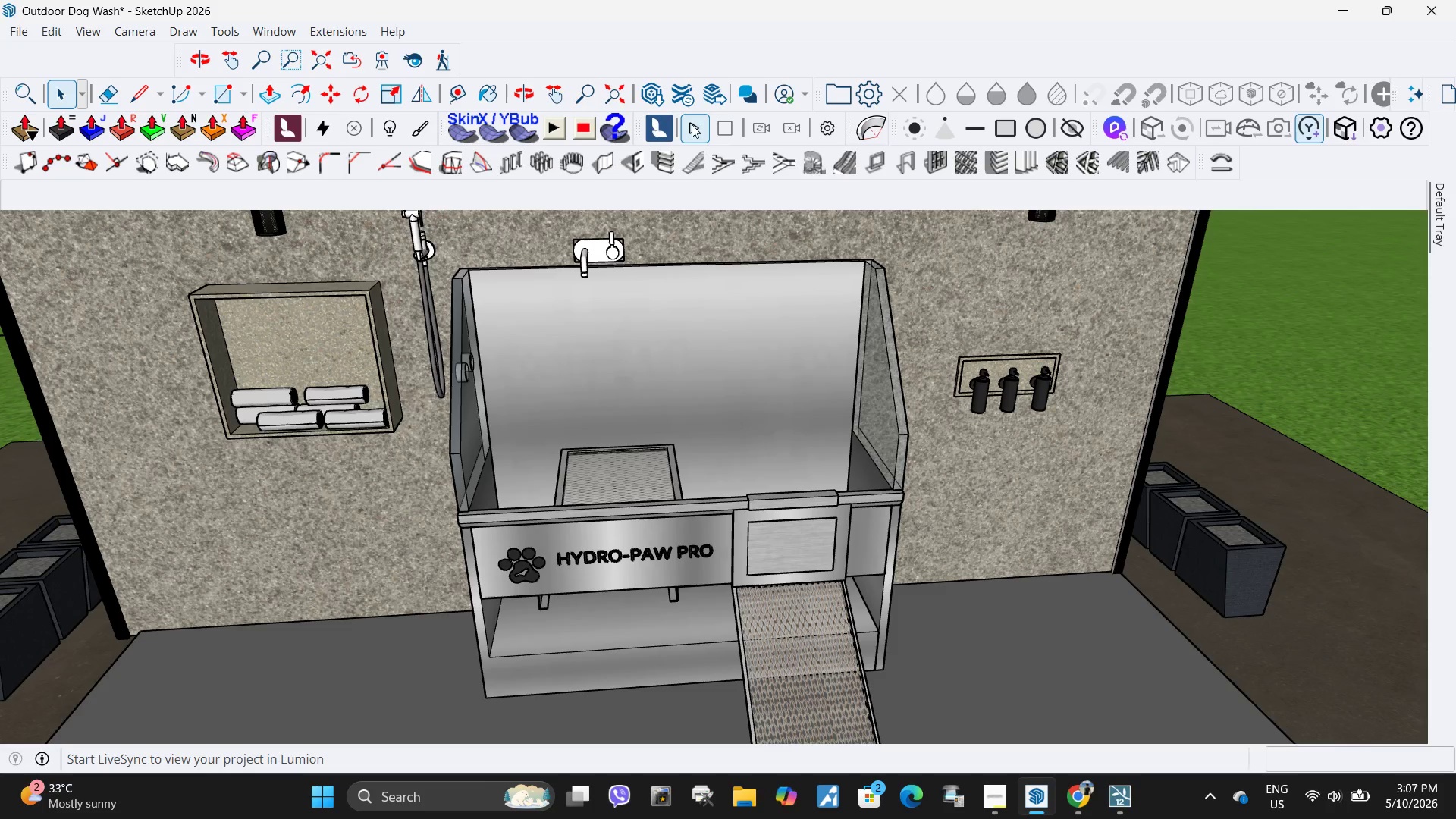 
left_click([698, 129])
 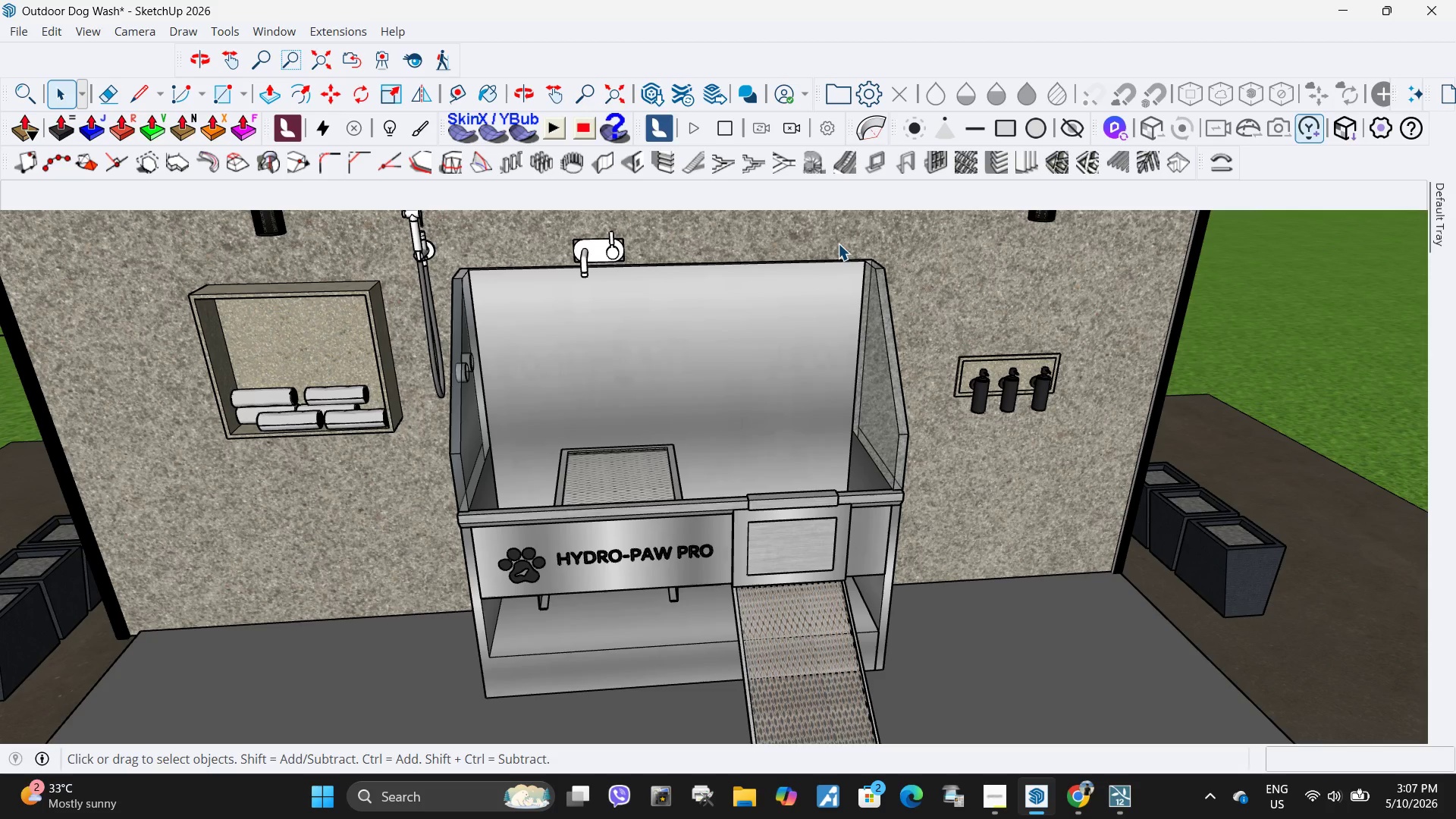 
wait(25.0)
 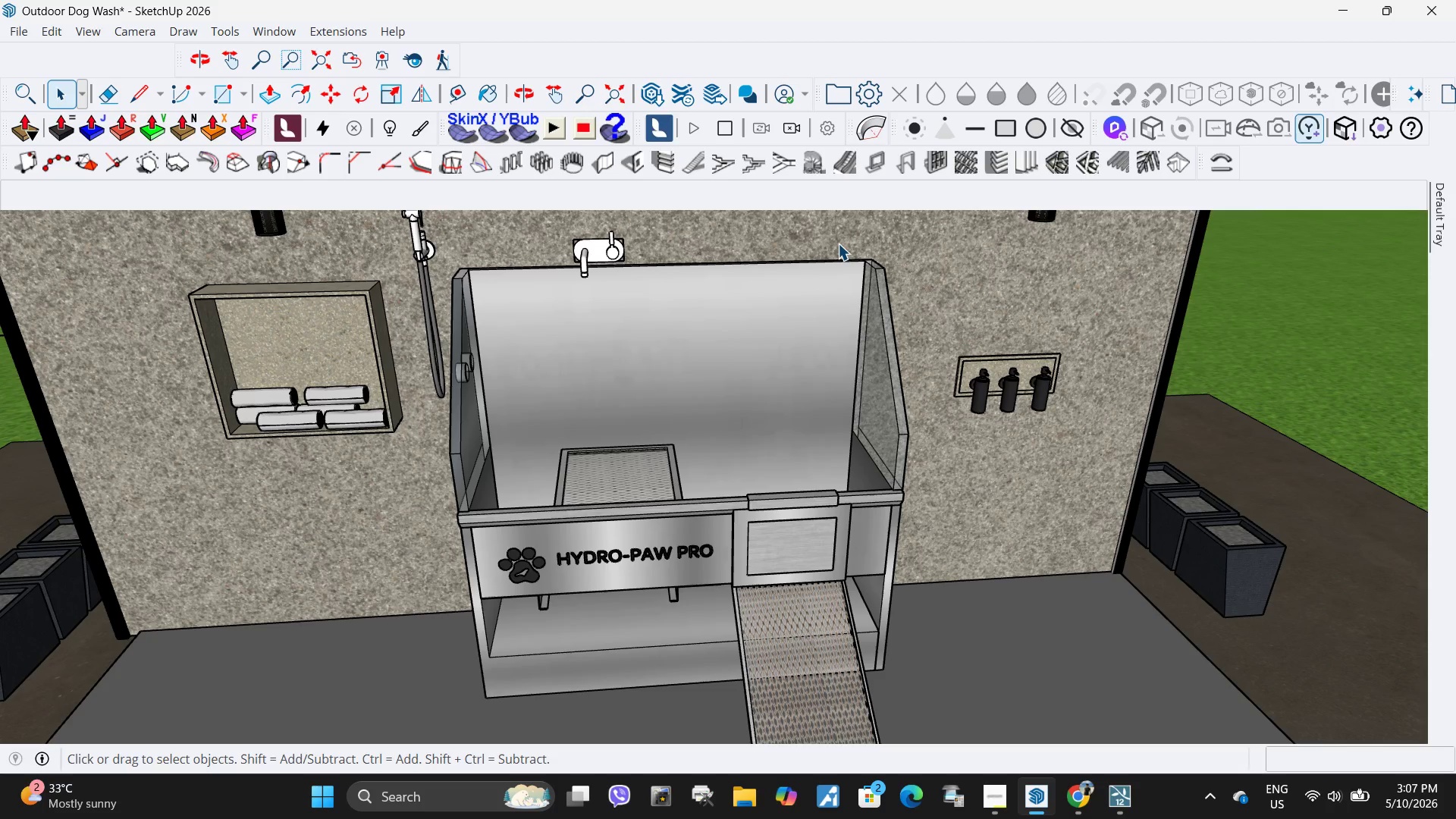 
scroll: coordinate [585, 360], scroll_direction: up, amount: 6.0
 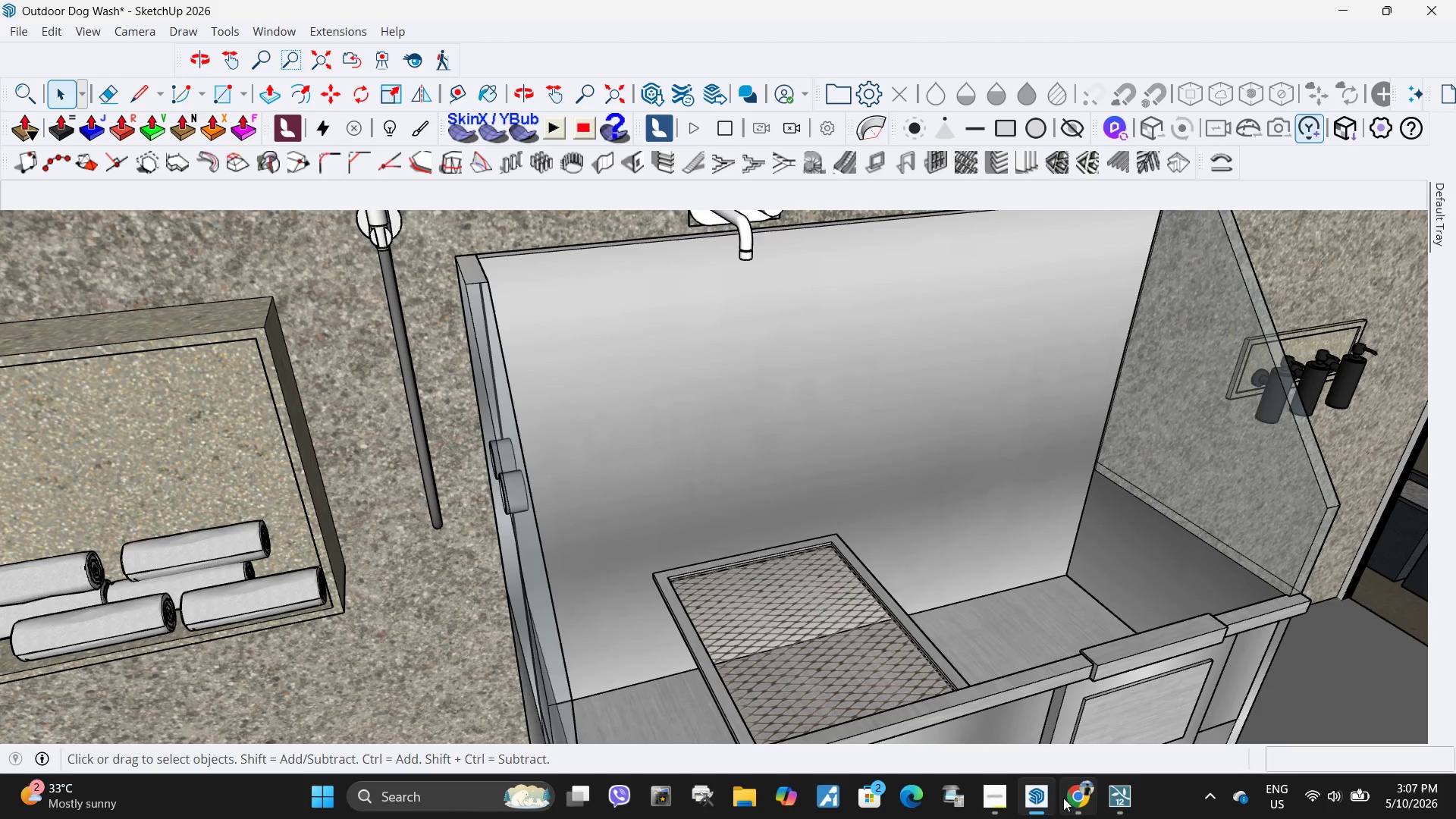 
left_click([1129, 804])
 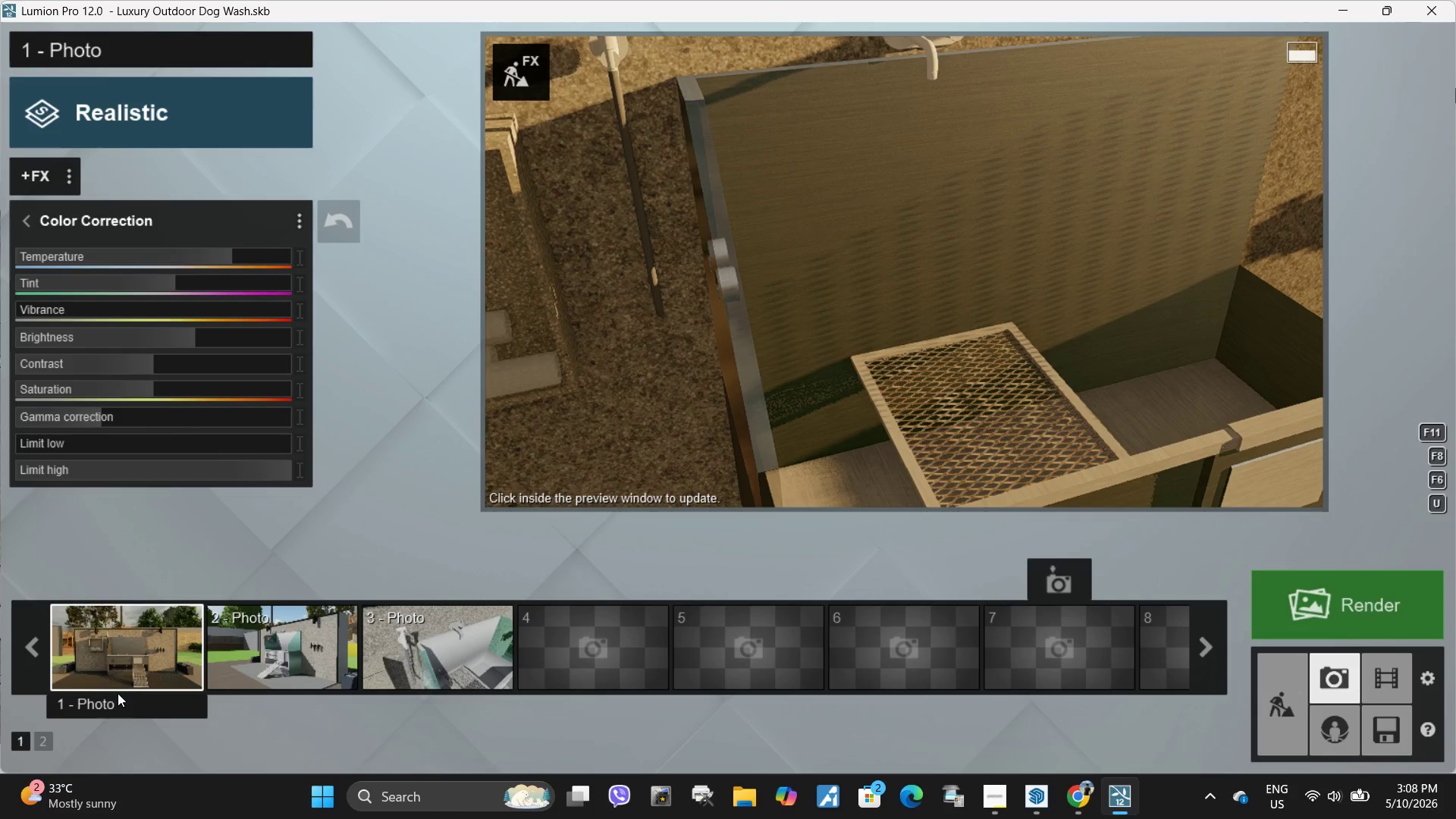 
left_click([162, 641])
 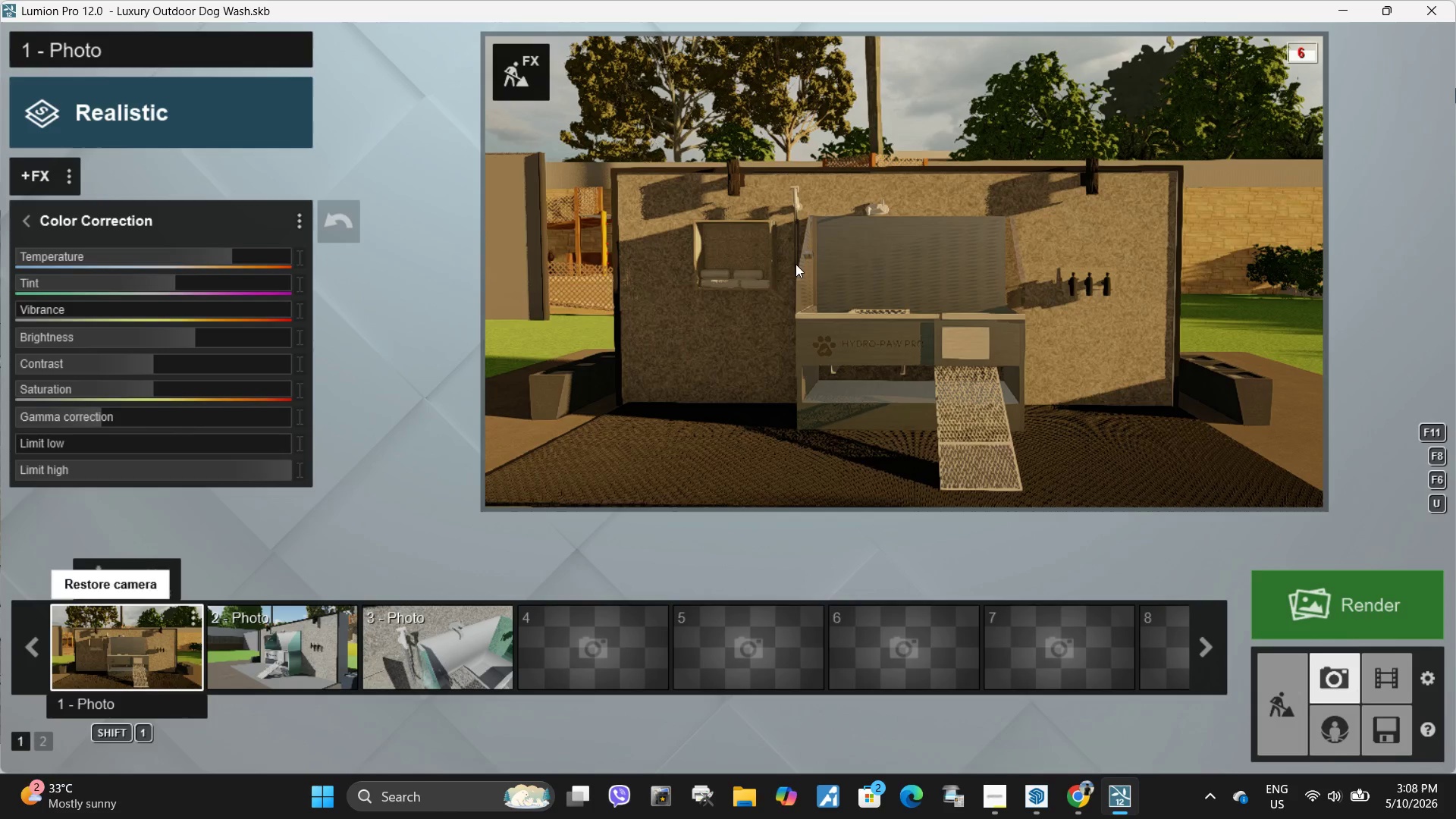 
left_click([795, 264])
 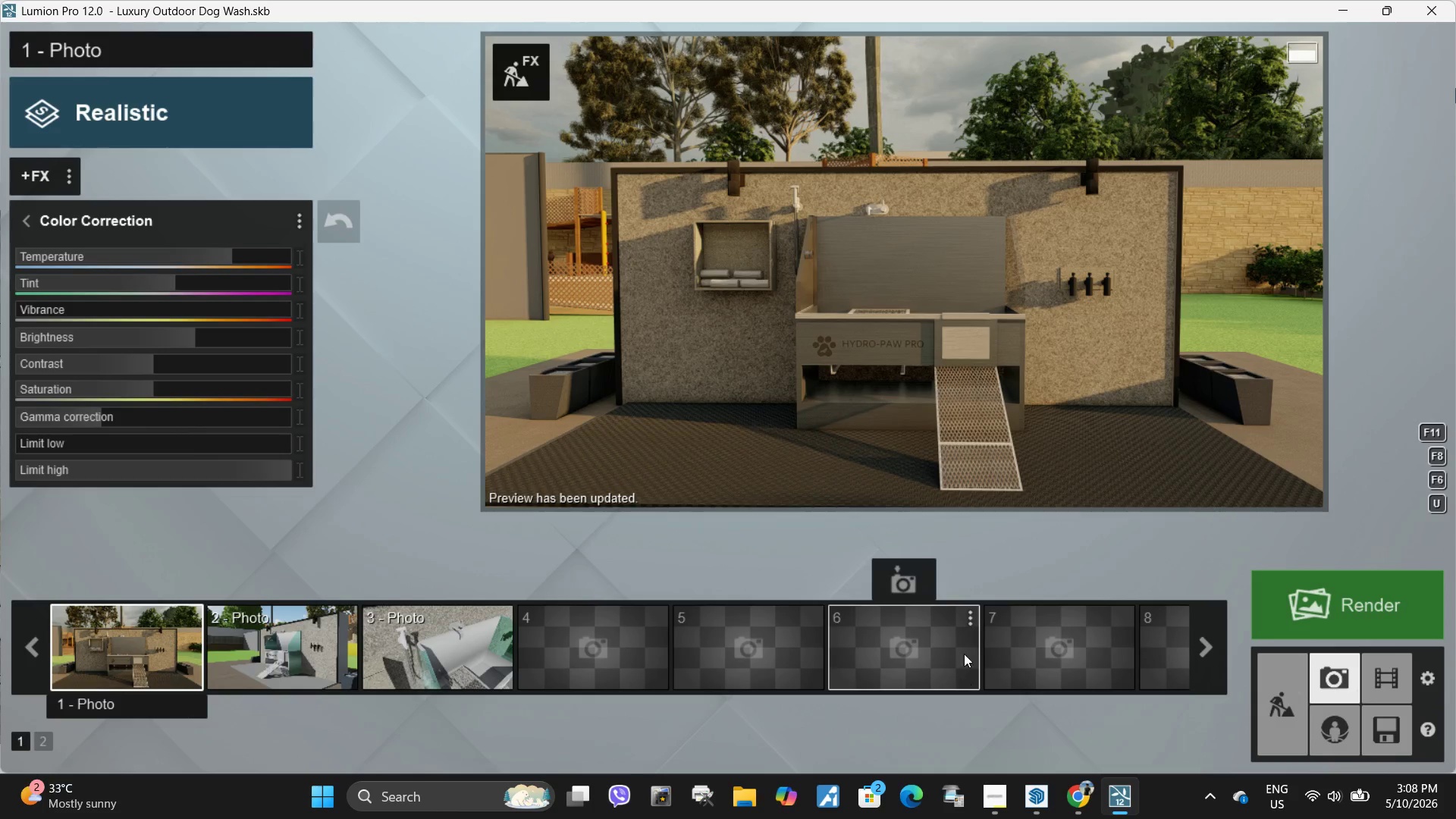 
wait(6.0)
 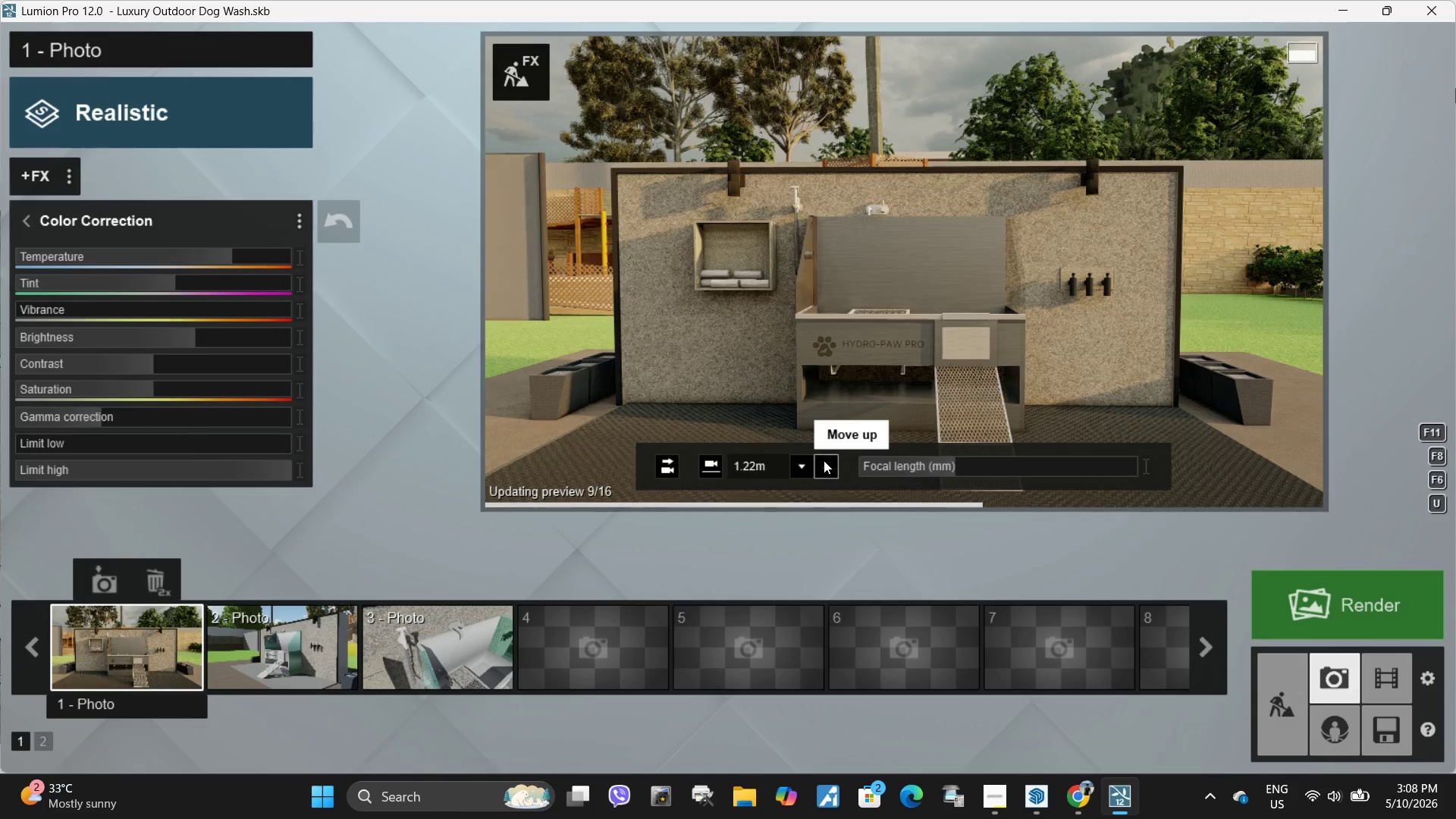 
left_click([32, 174])
 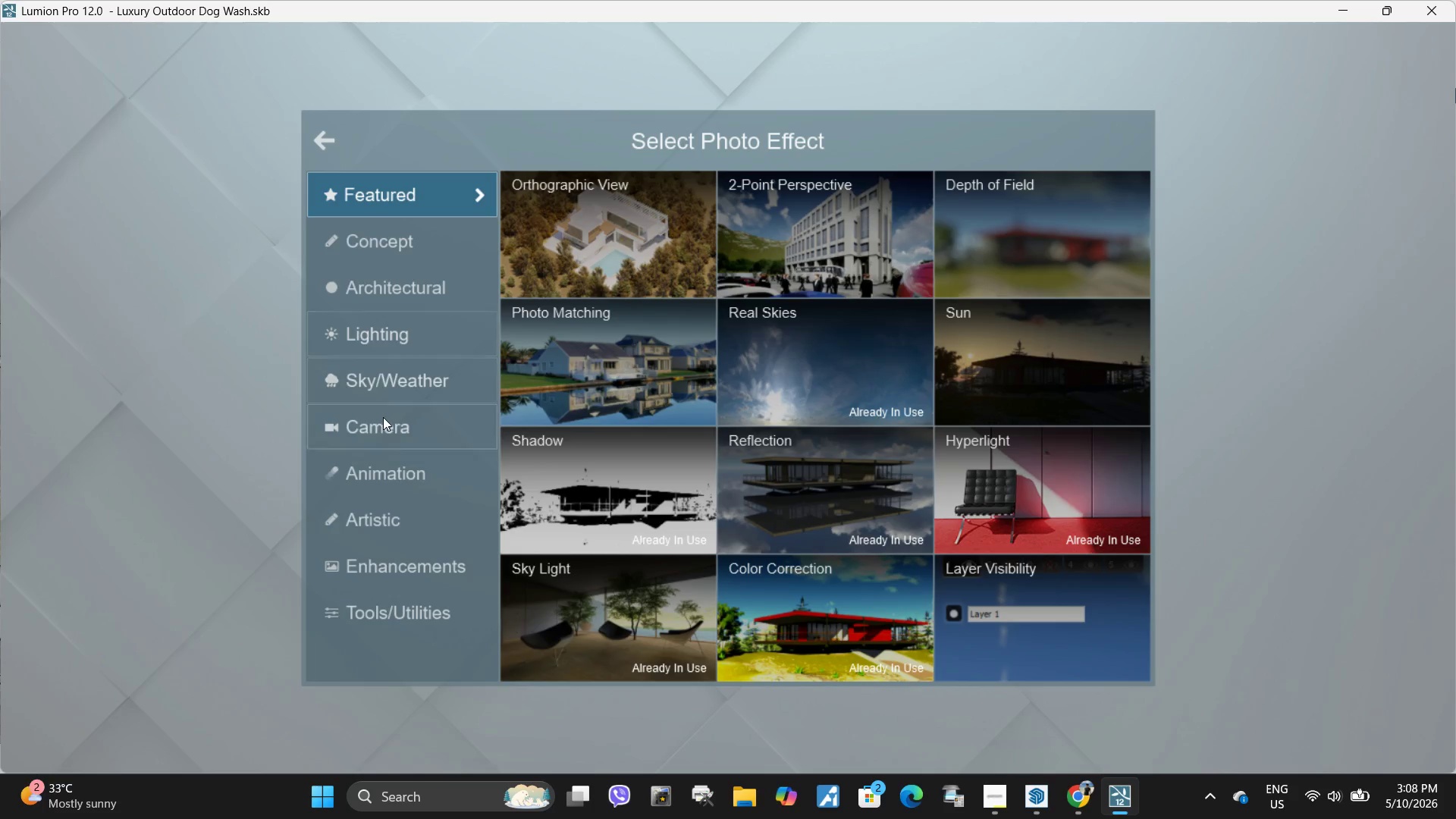 
left_click([413, 391])
 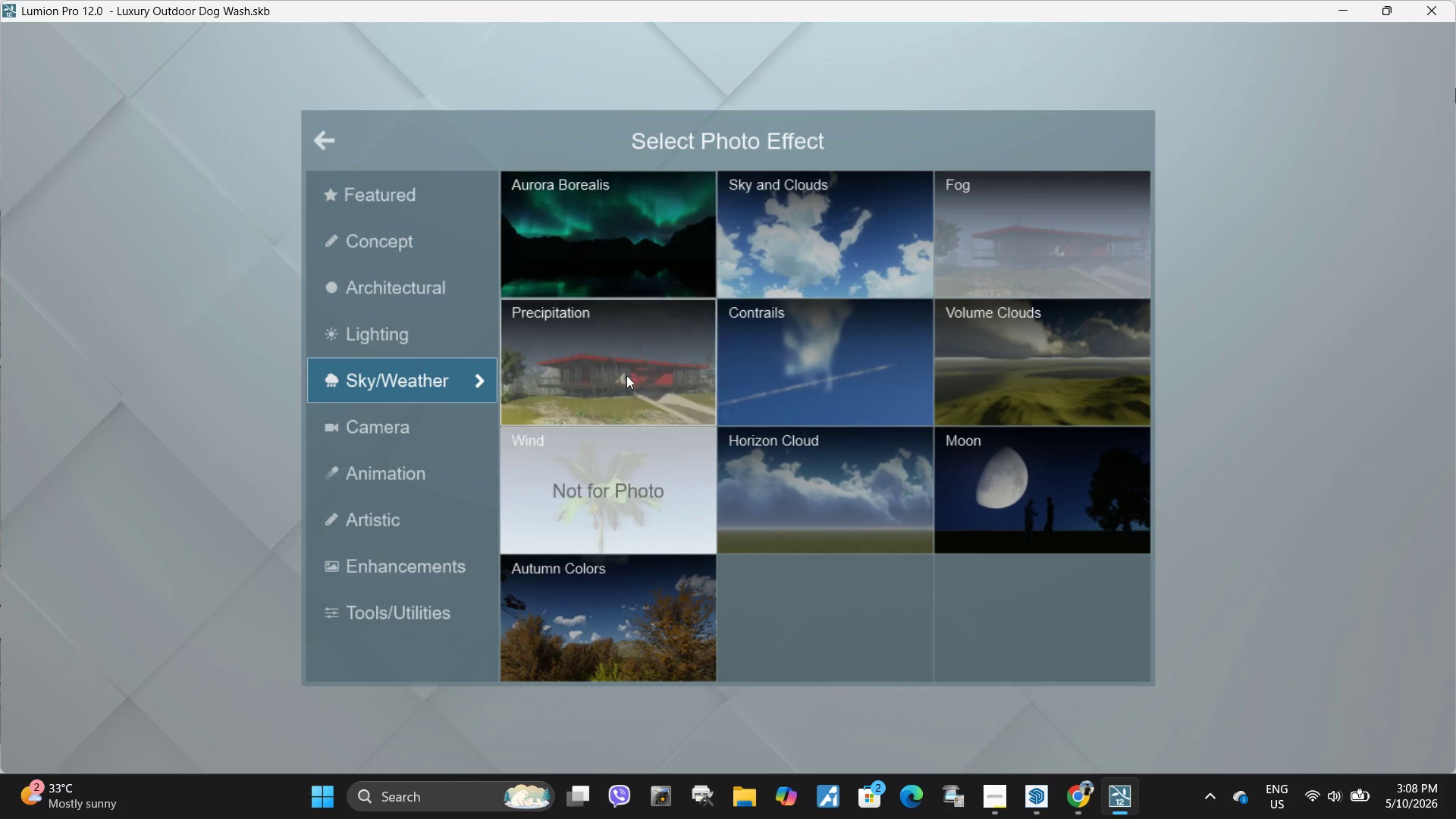 
left_click([619, 372])
 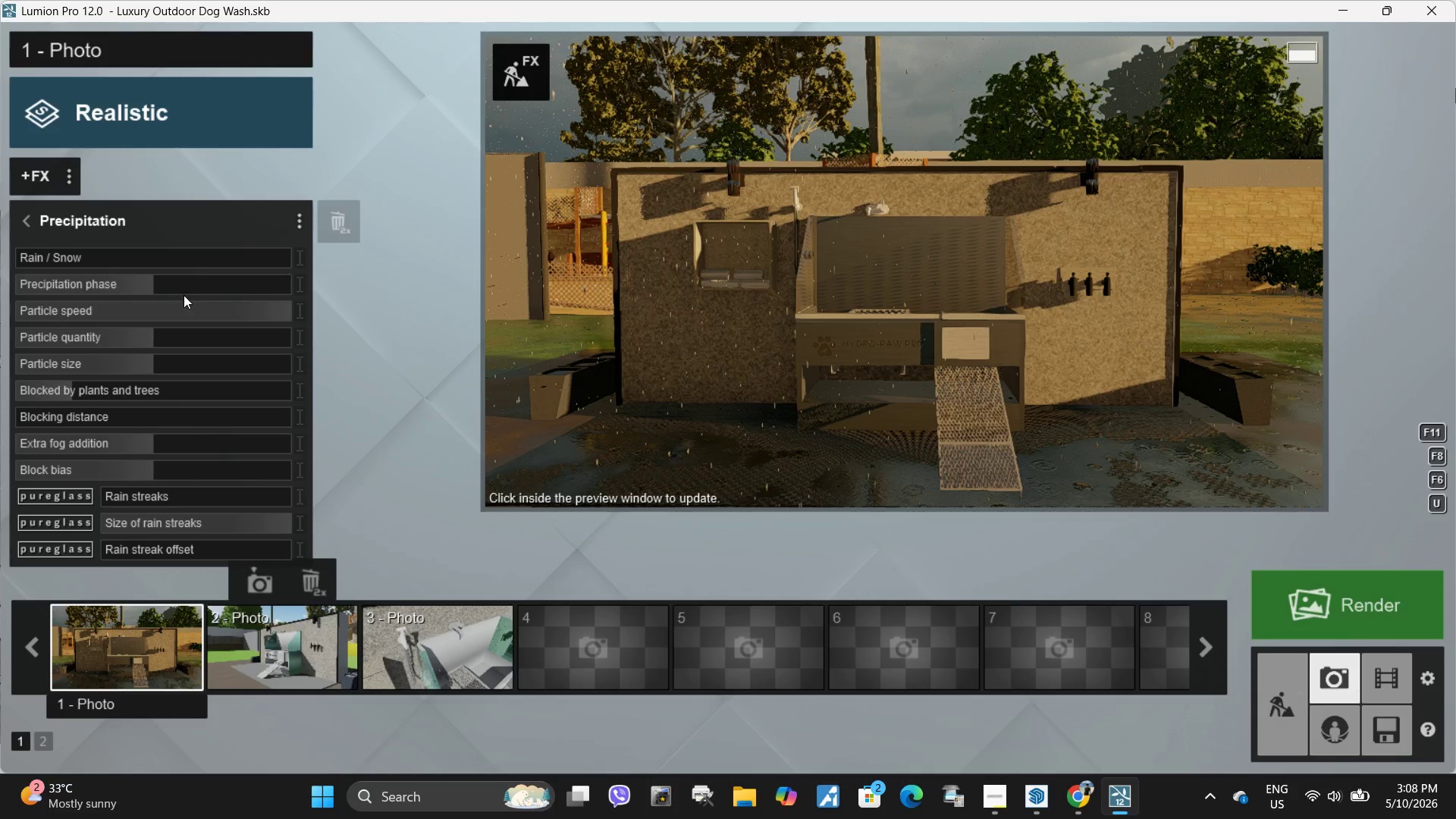 
left_click_drag(start_coordinate=[148, 284], to_coordinate=[142, 280])
 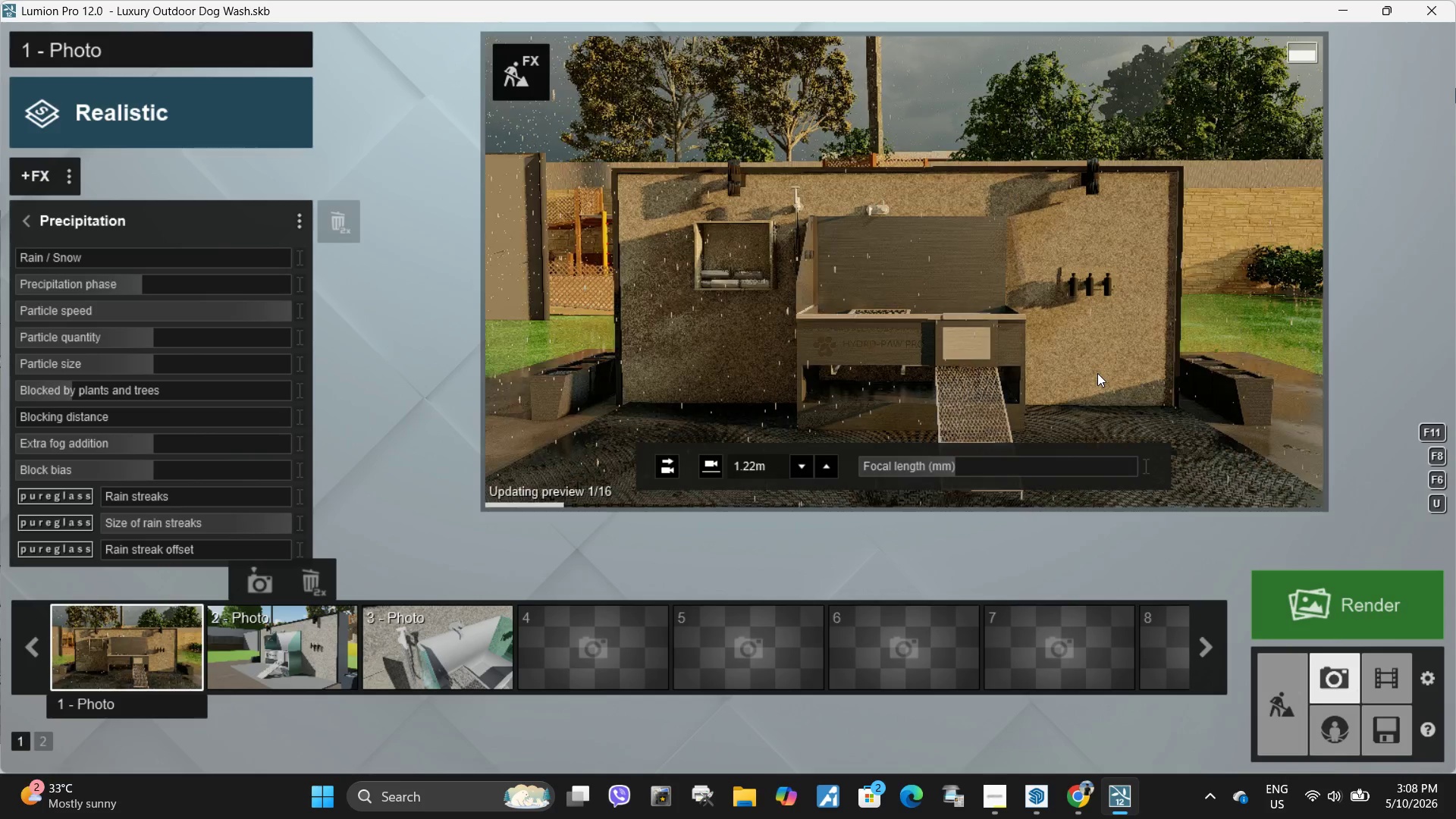 
double_click([1097, 373])
 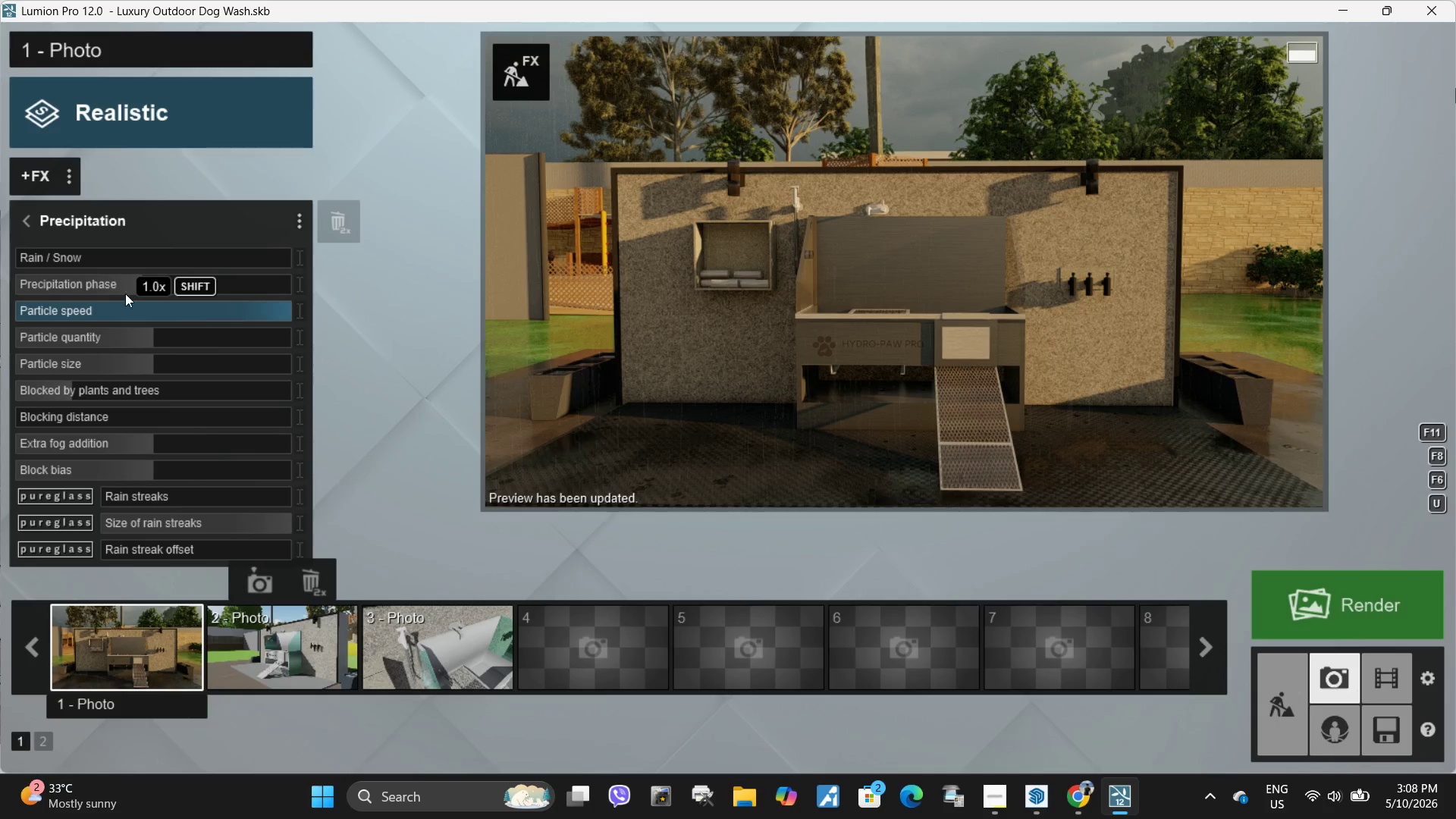 
left_click_drag(start_coordinate=[170, 313], to_coordinate=[0, 308])
 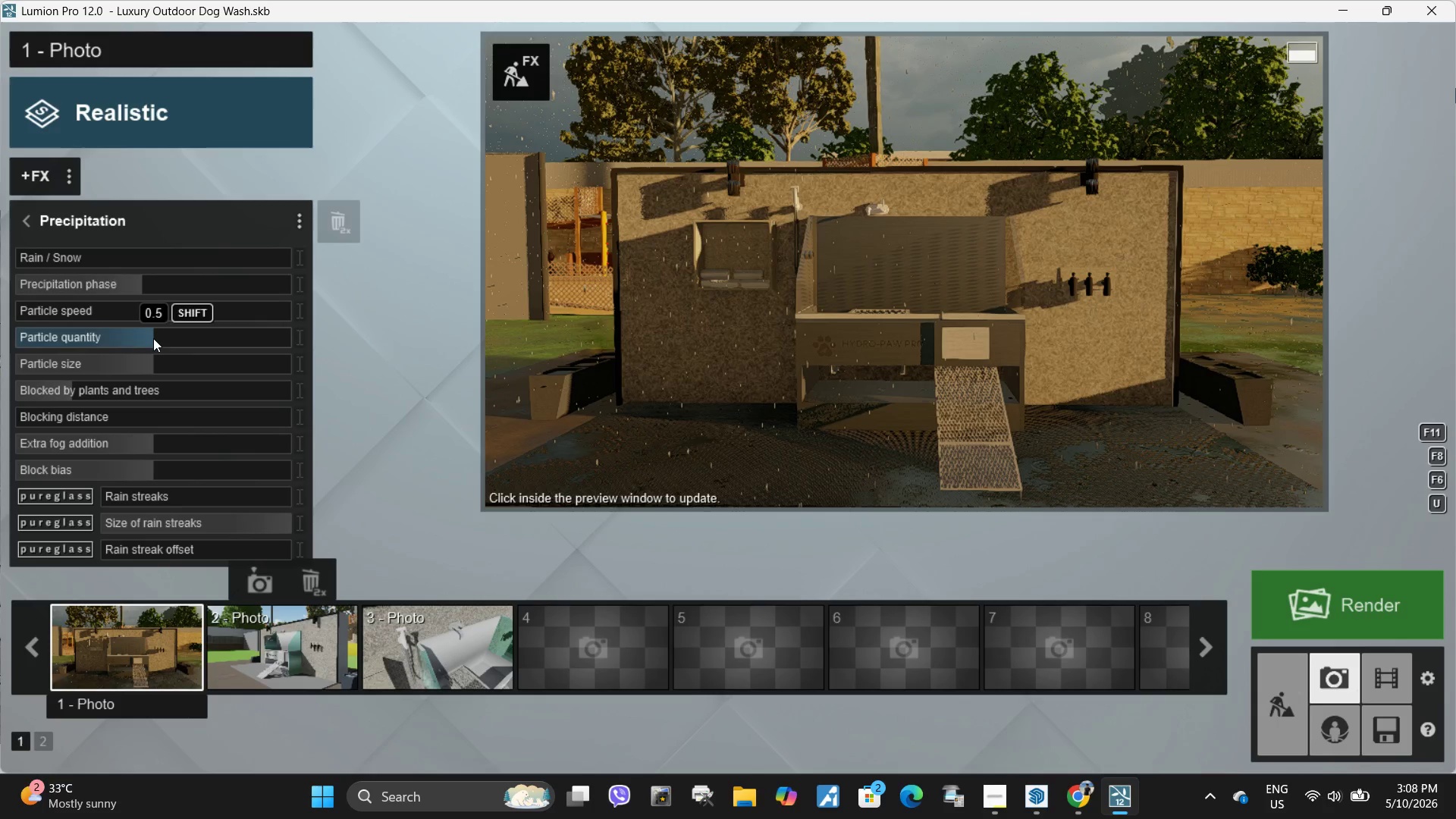 
left_click_drag(start_coordinate=[151, 338], to_coordinate=[4, 338])
 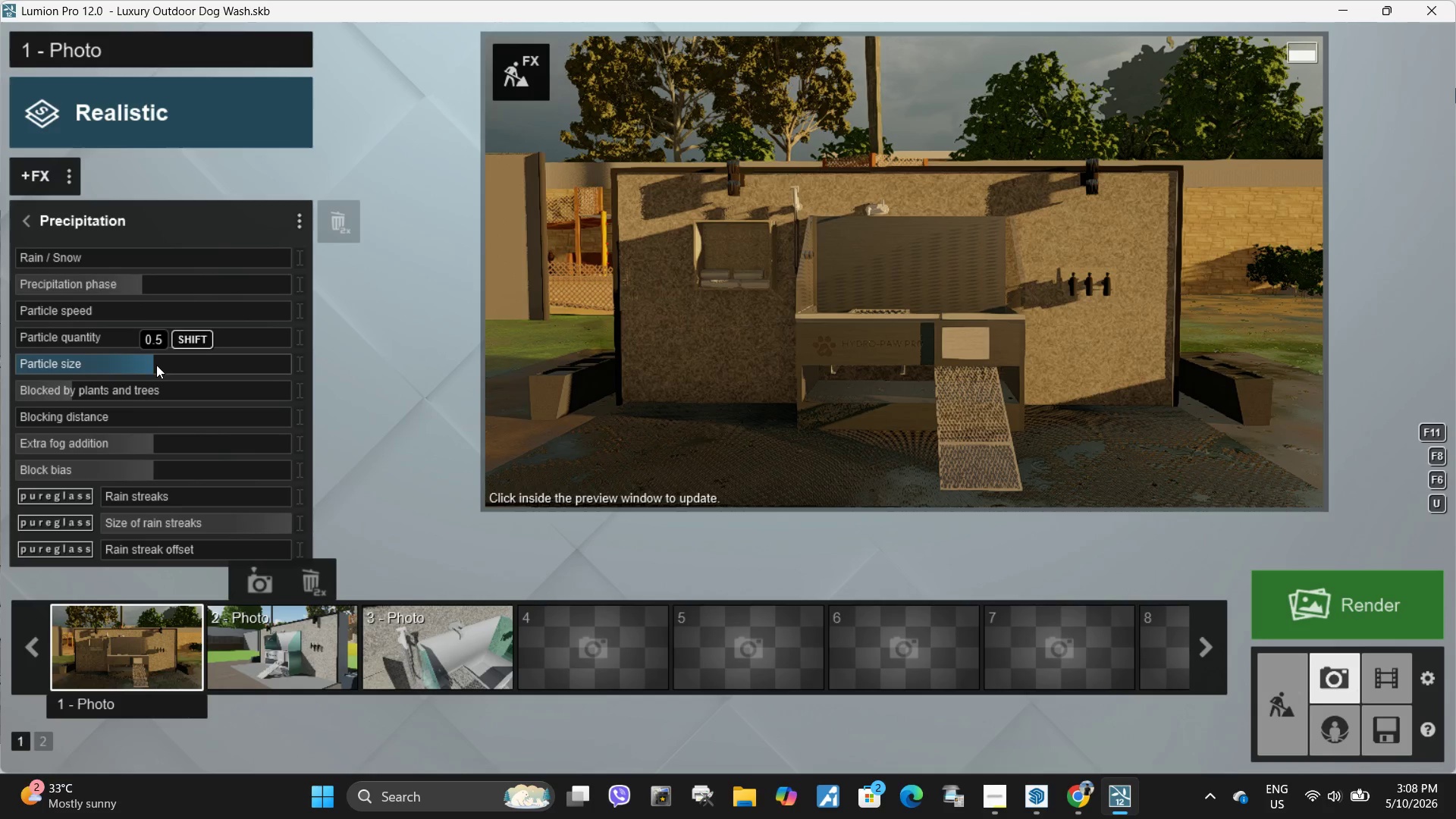 
left_click_drag(start_coordinate=[155, 365], to_coordinate=[0, 370])
 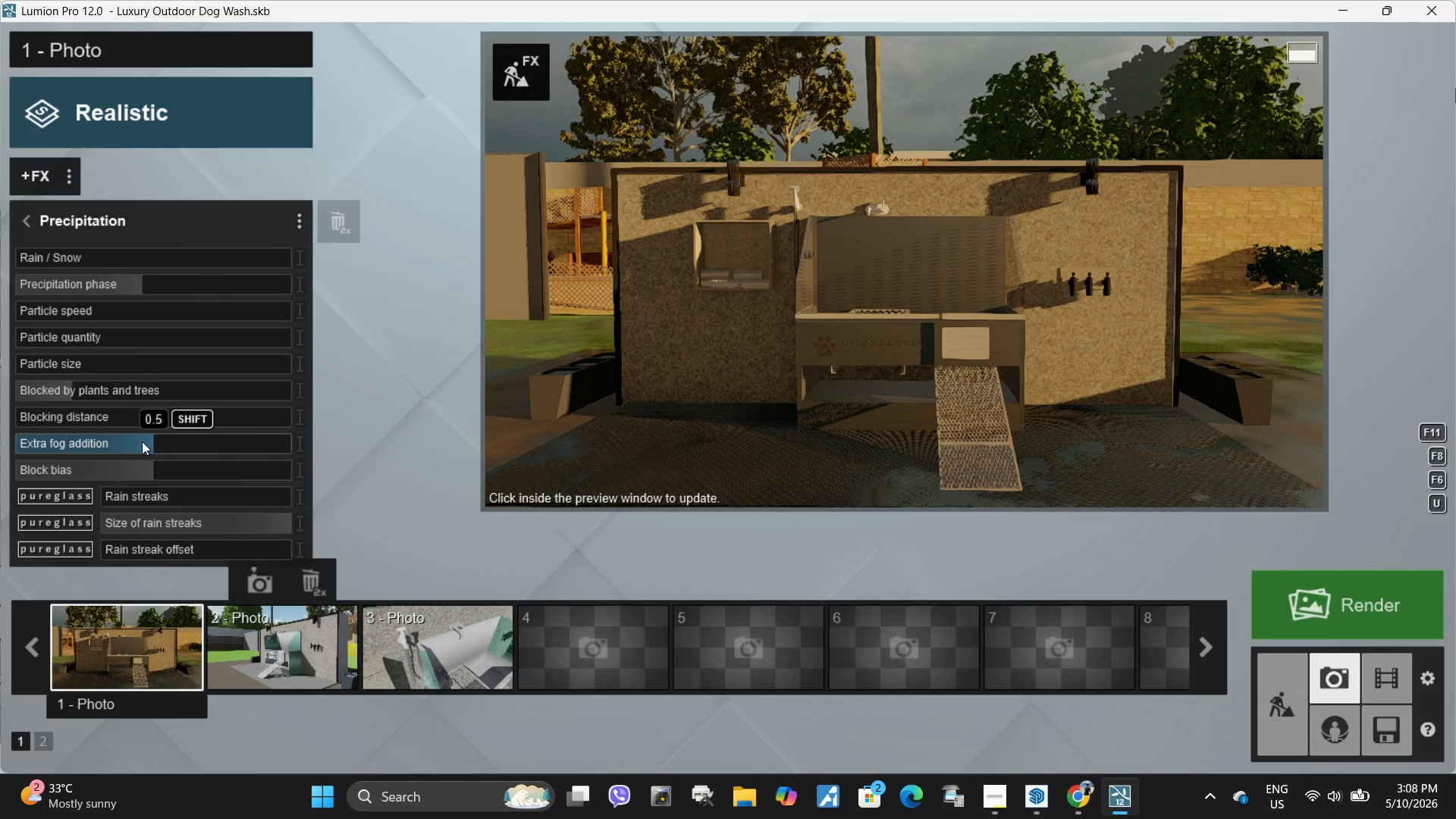 
left_click_drag(start_coordinate=[141, 440], to_coordinate=[8, 440])
 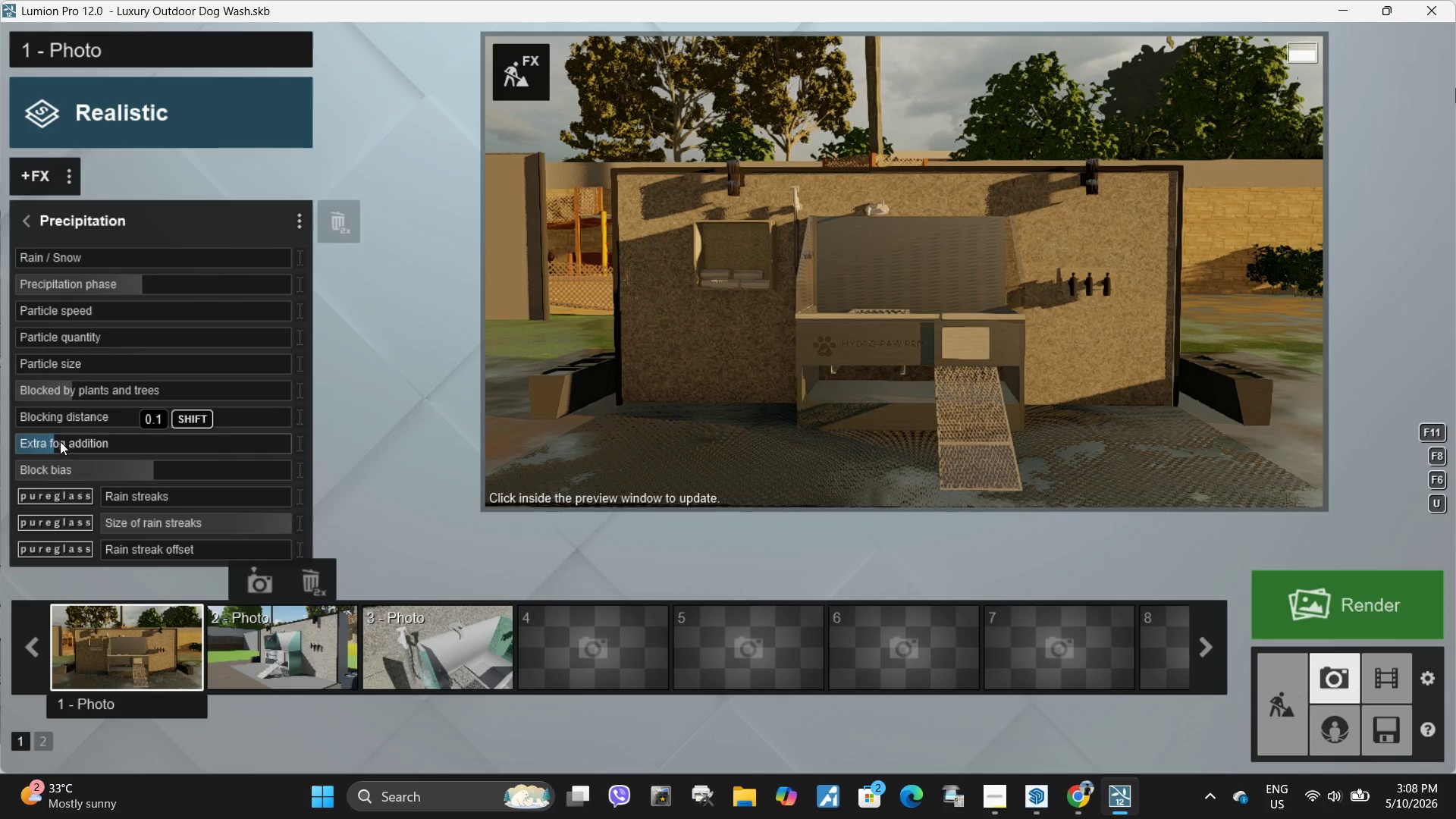 
left_click_drag(start_coordinate=[52, 441], to_coordinate=[1, 428])
 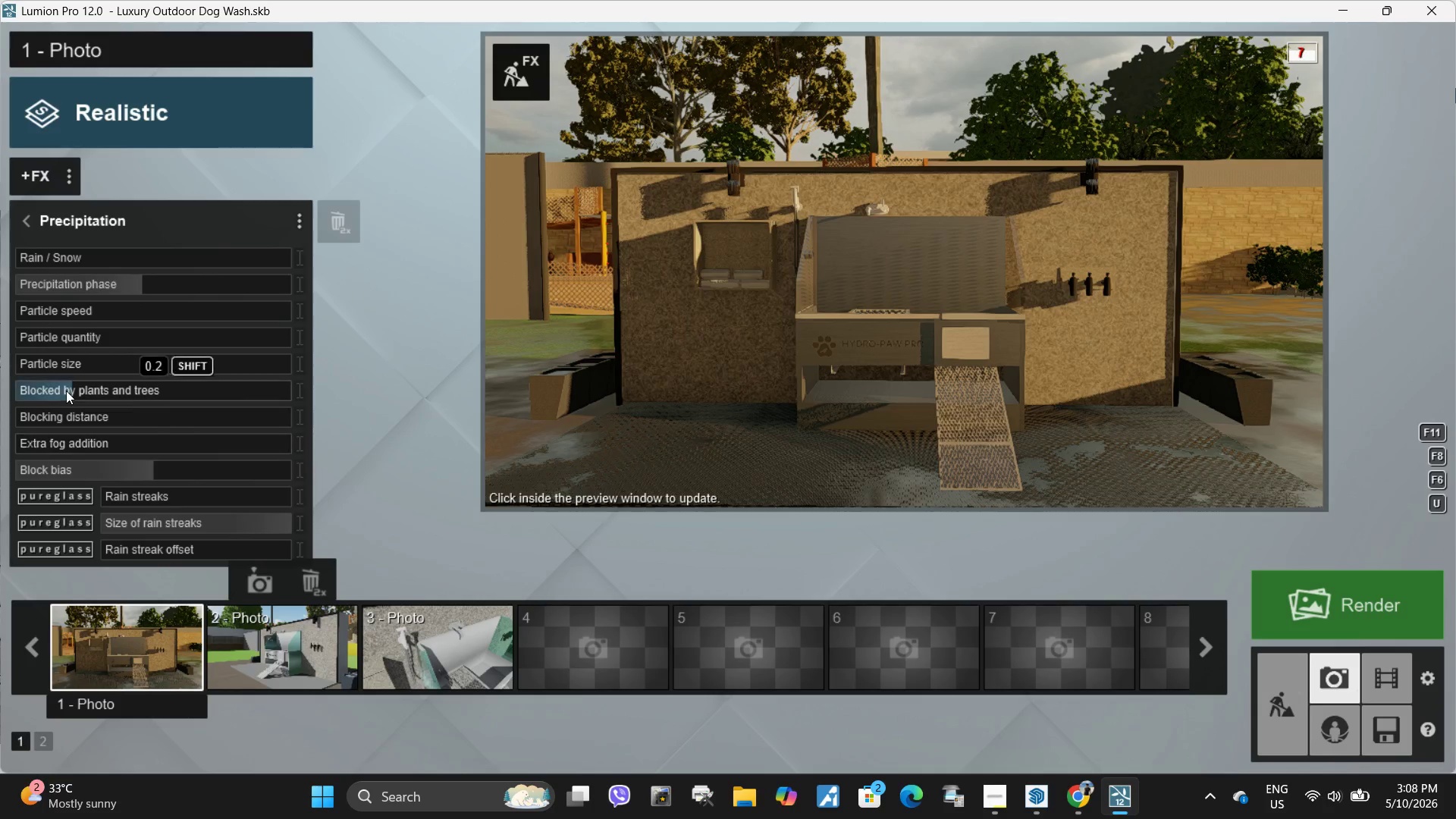 
left_click_drag(start_coordinate=[61, 391], to_coordinate=[0, 391])
 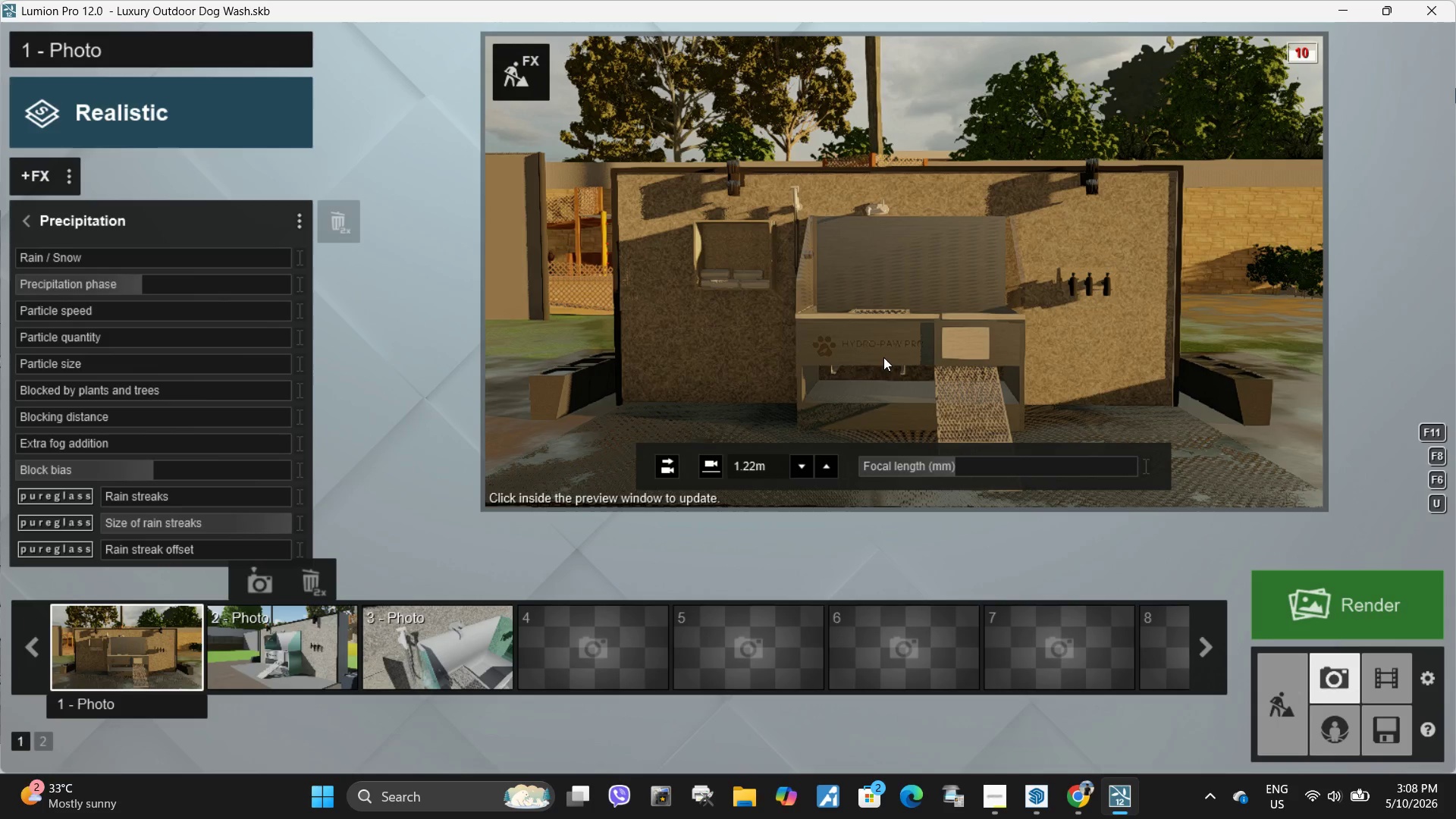 
left_click([882, 356])
 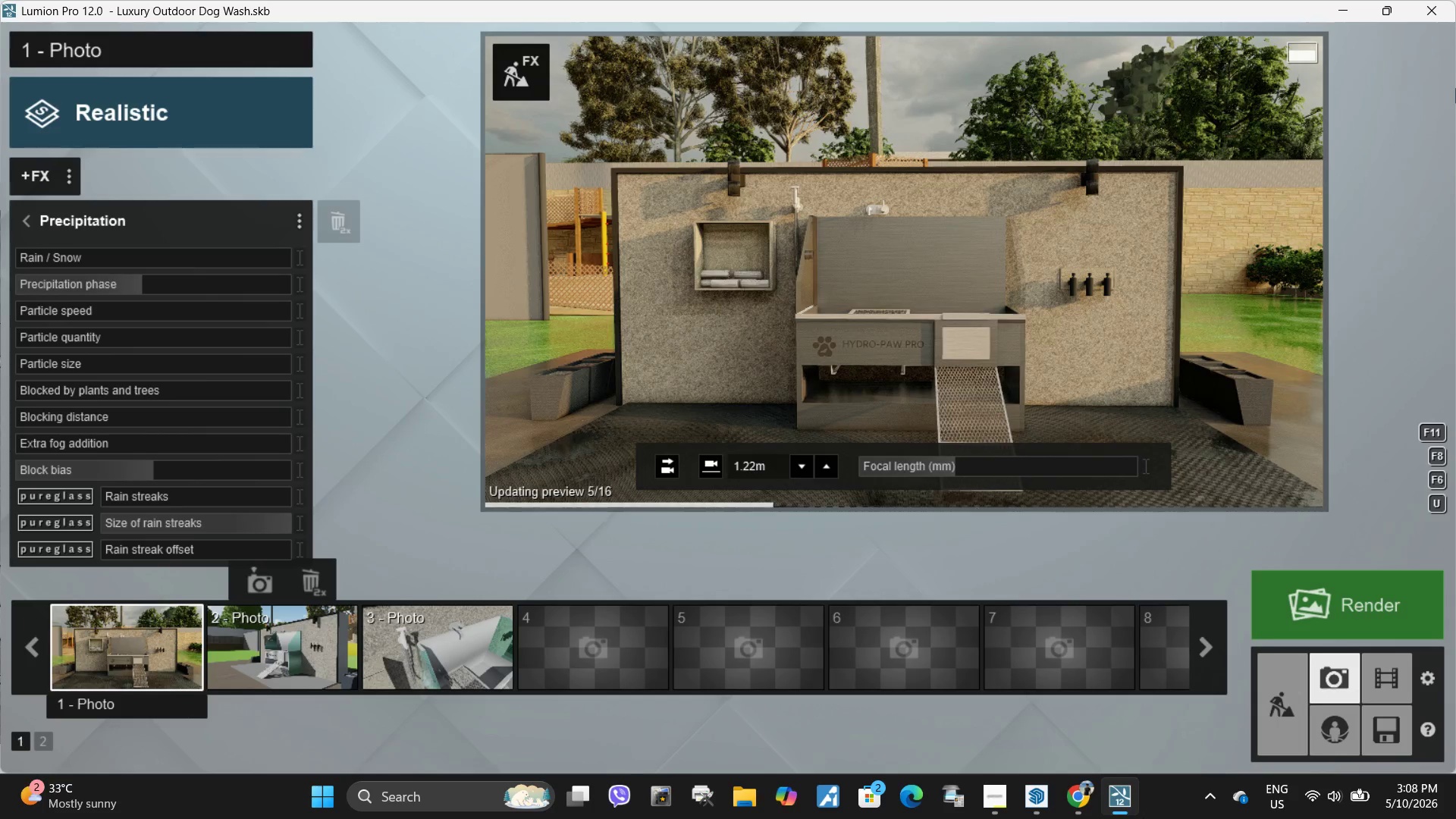 
mouse_move([1276, 827])
 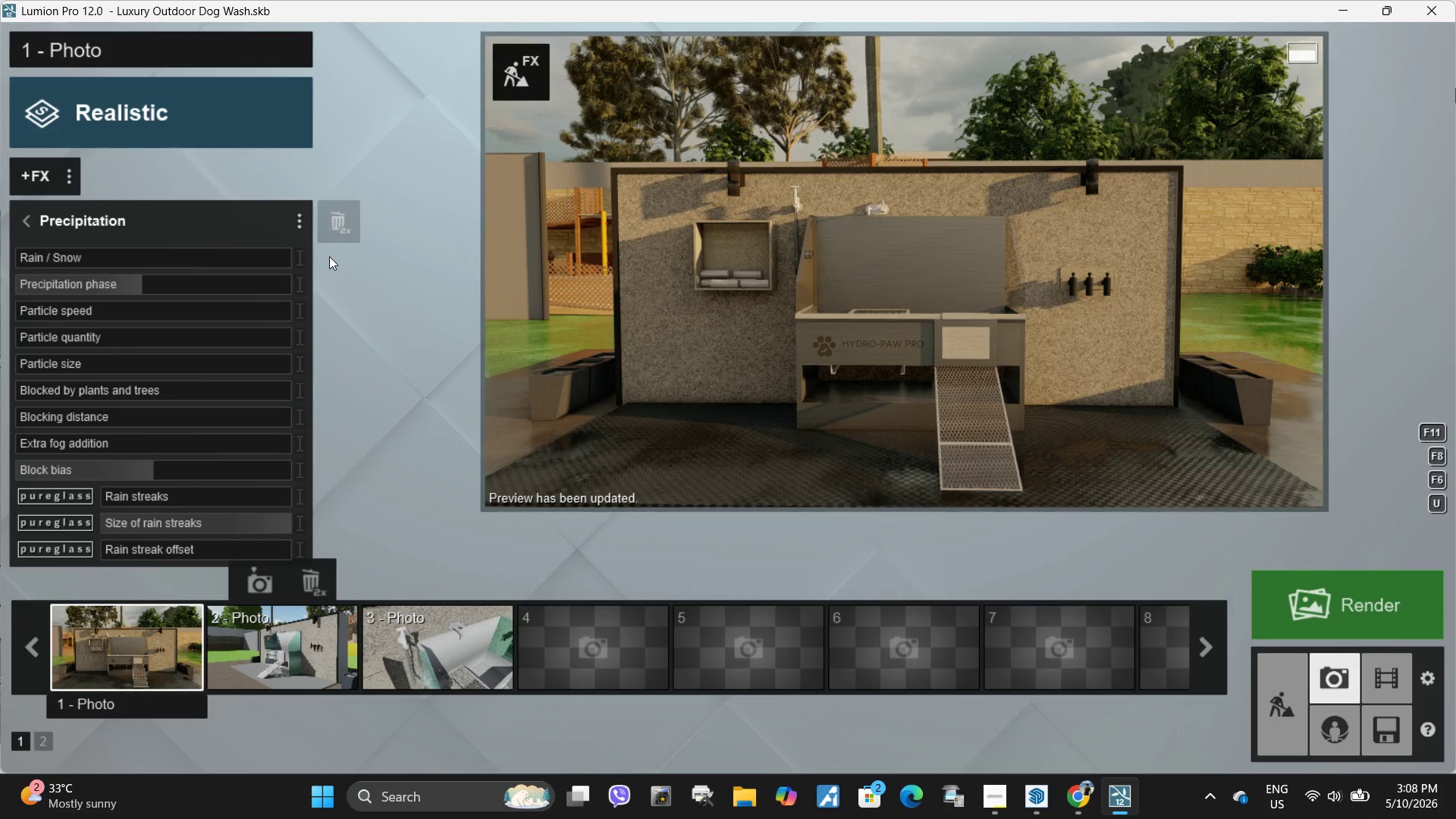 
wait(12.33)
 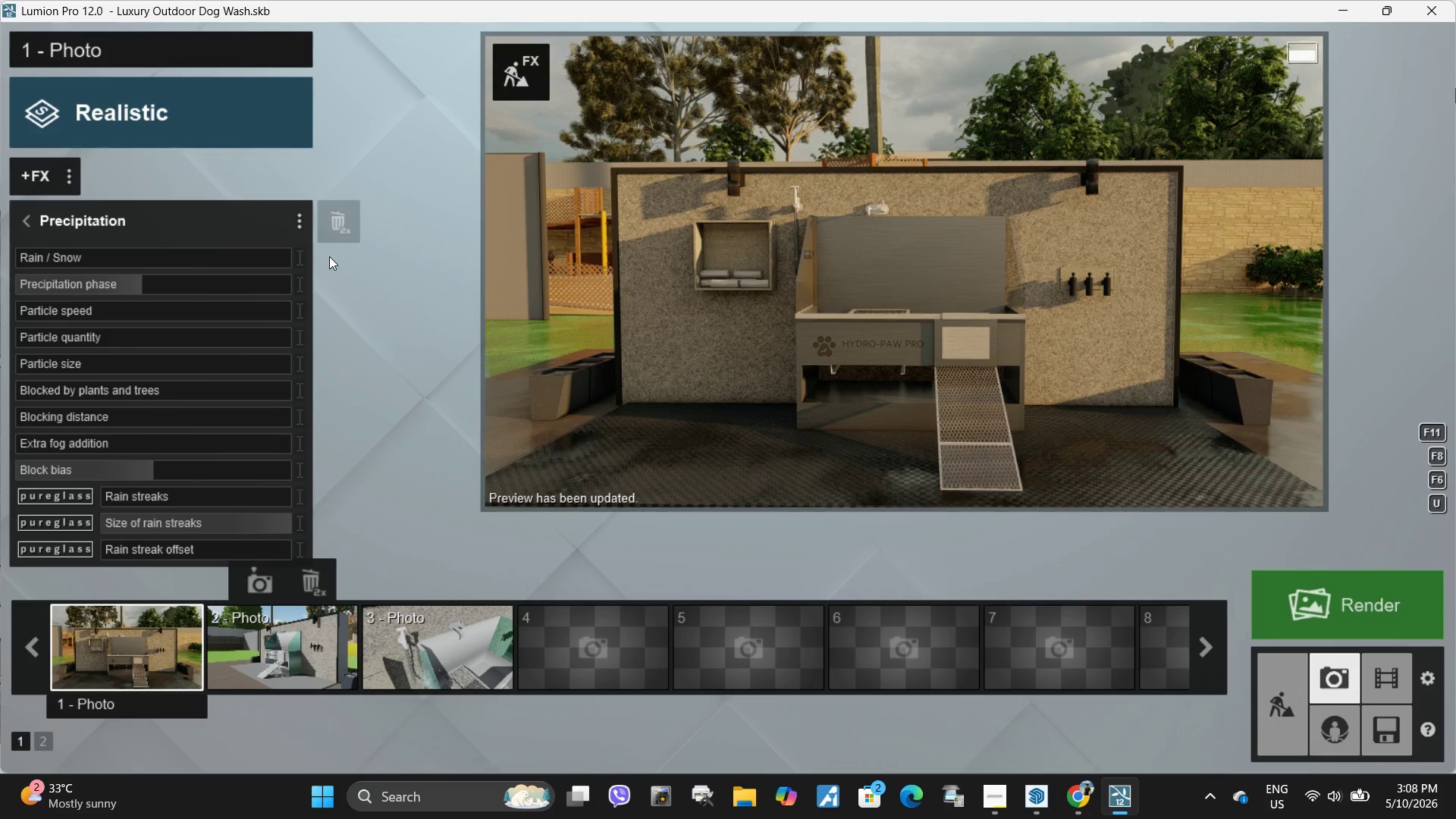 
left_click([532, 67])
 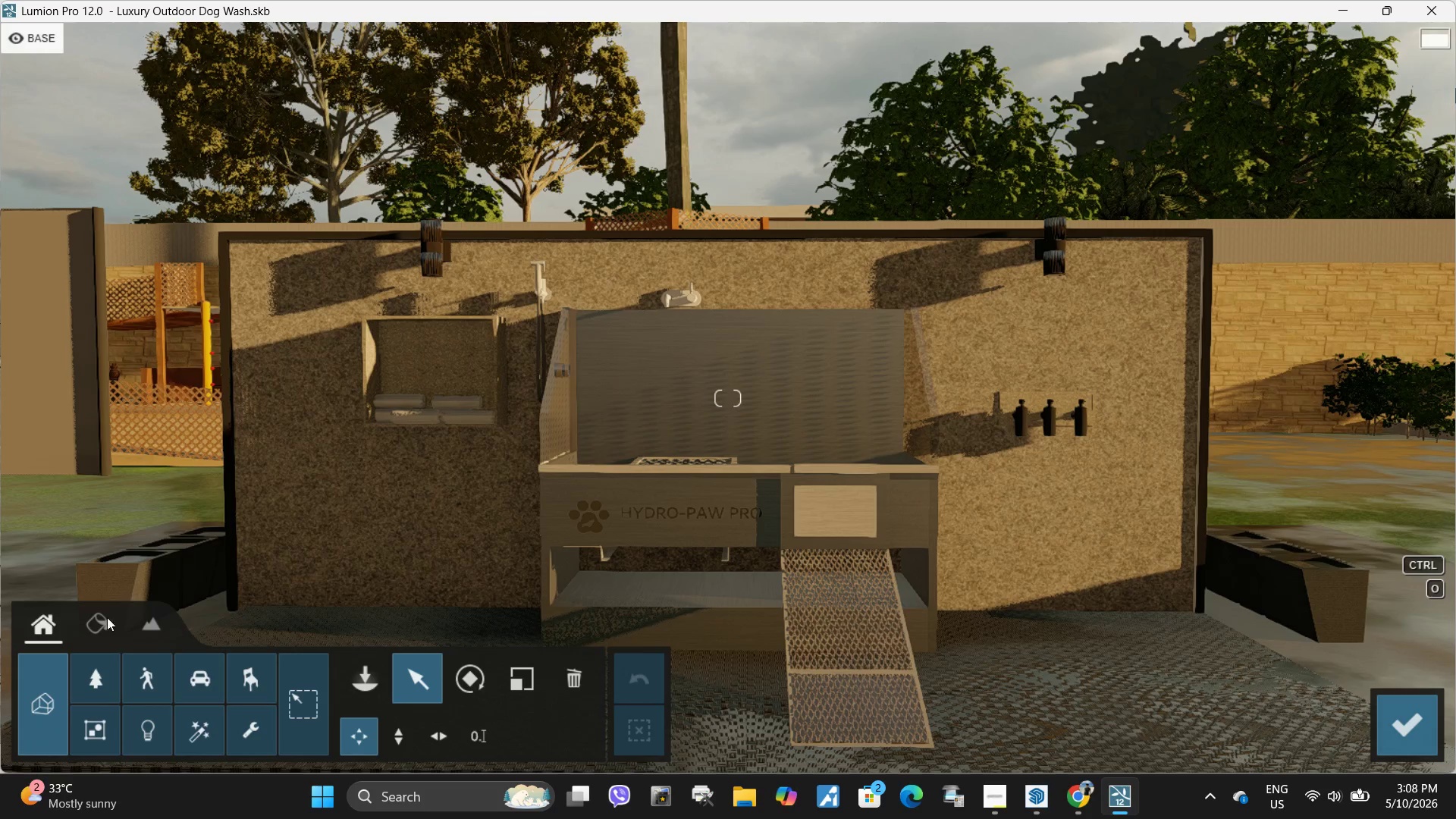 
left_click([102, 625])
 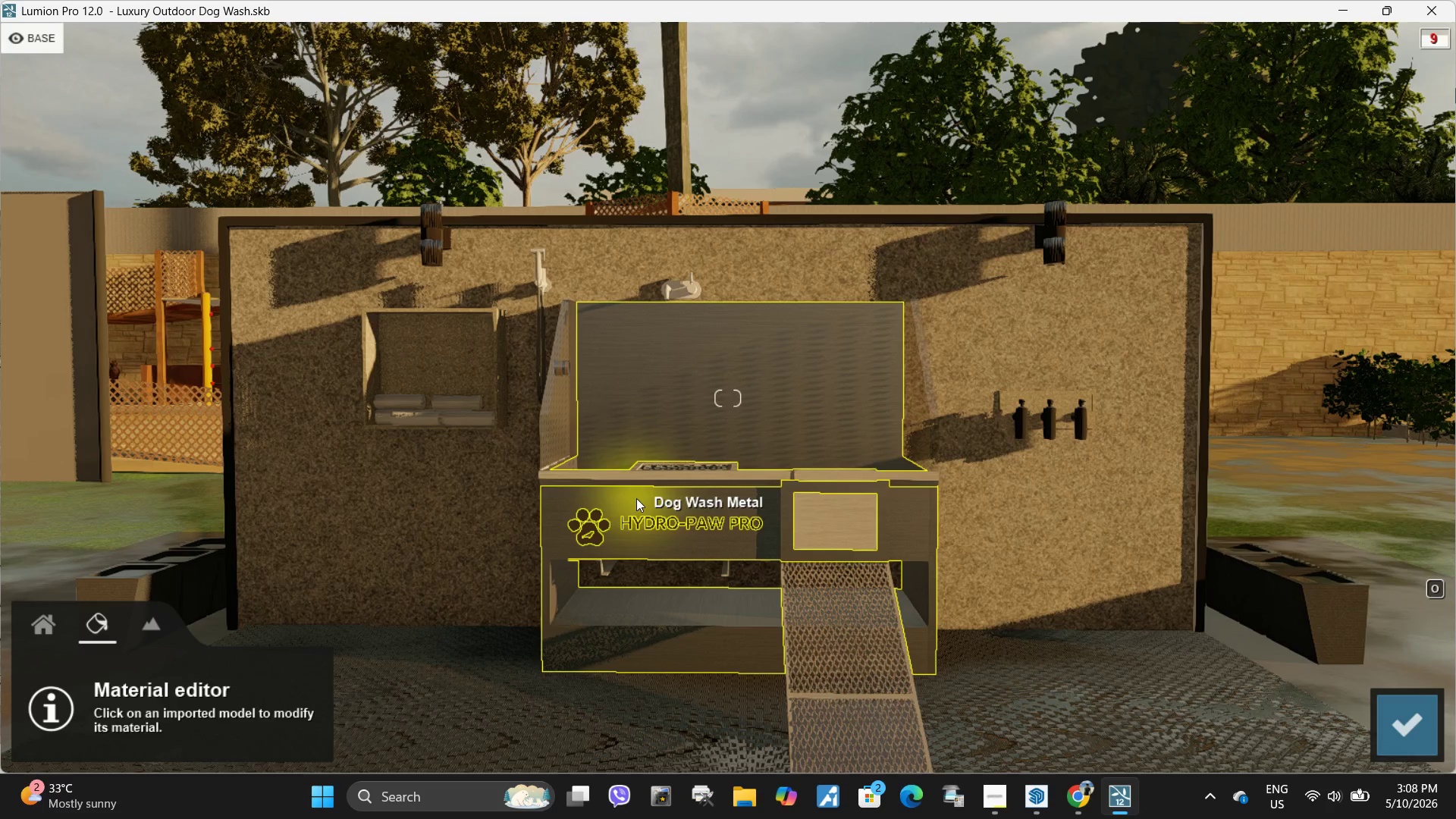 
left_click([637, 499])
 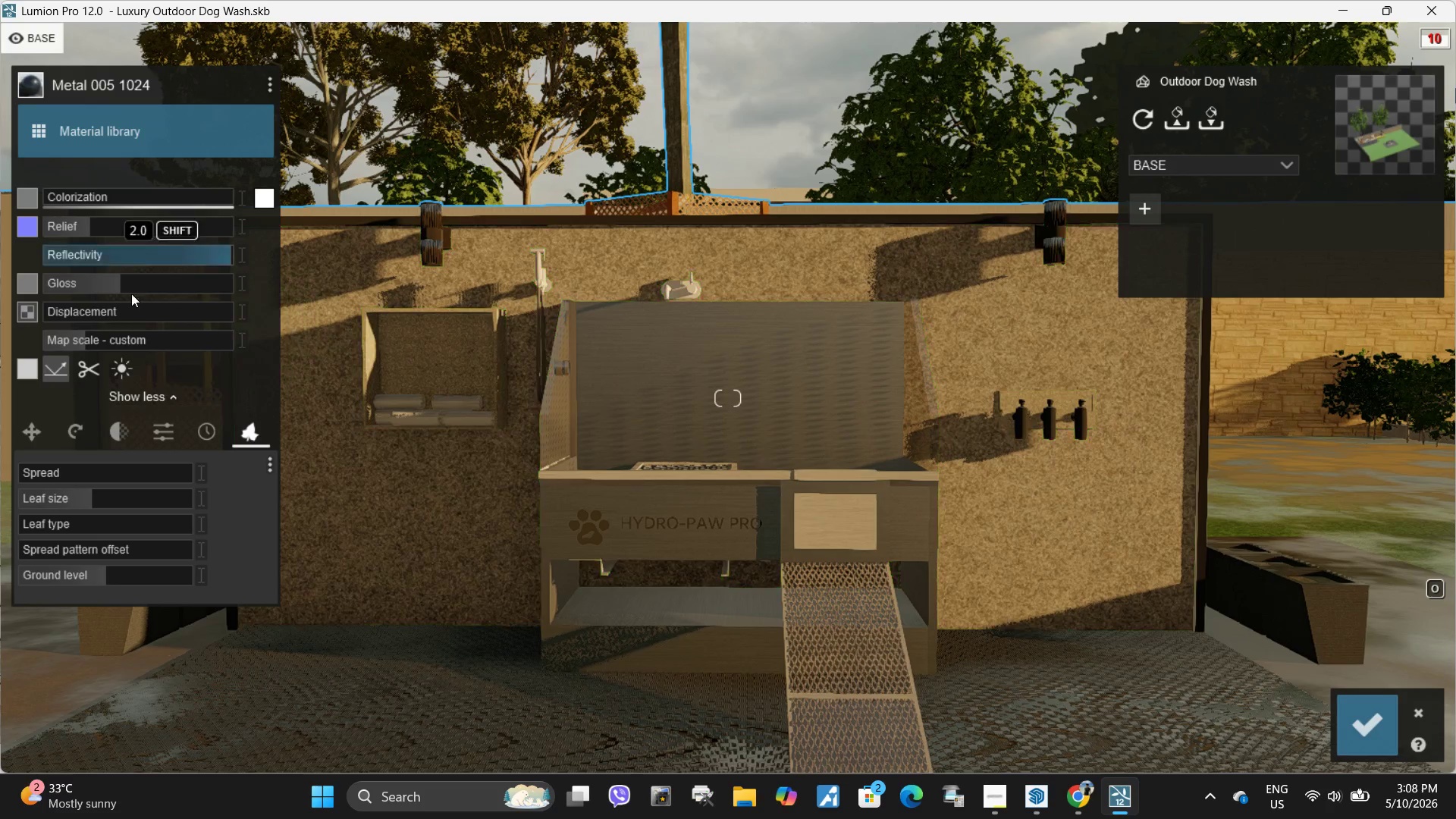 
left_click_drag(start_coordinate=[125, 282], to_coordinate=[162, 286])
 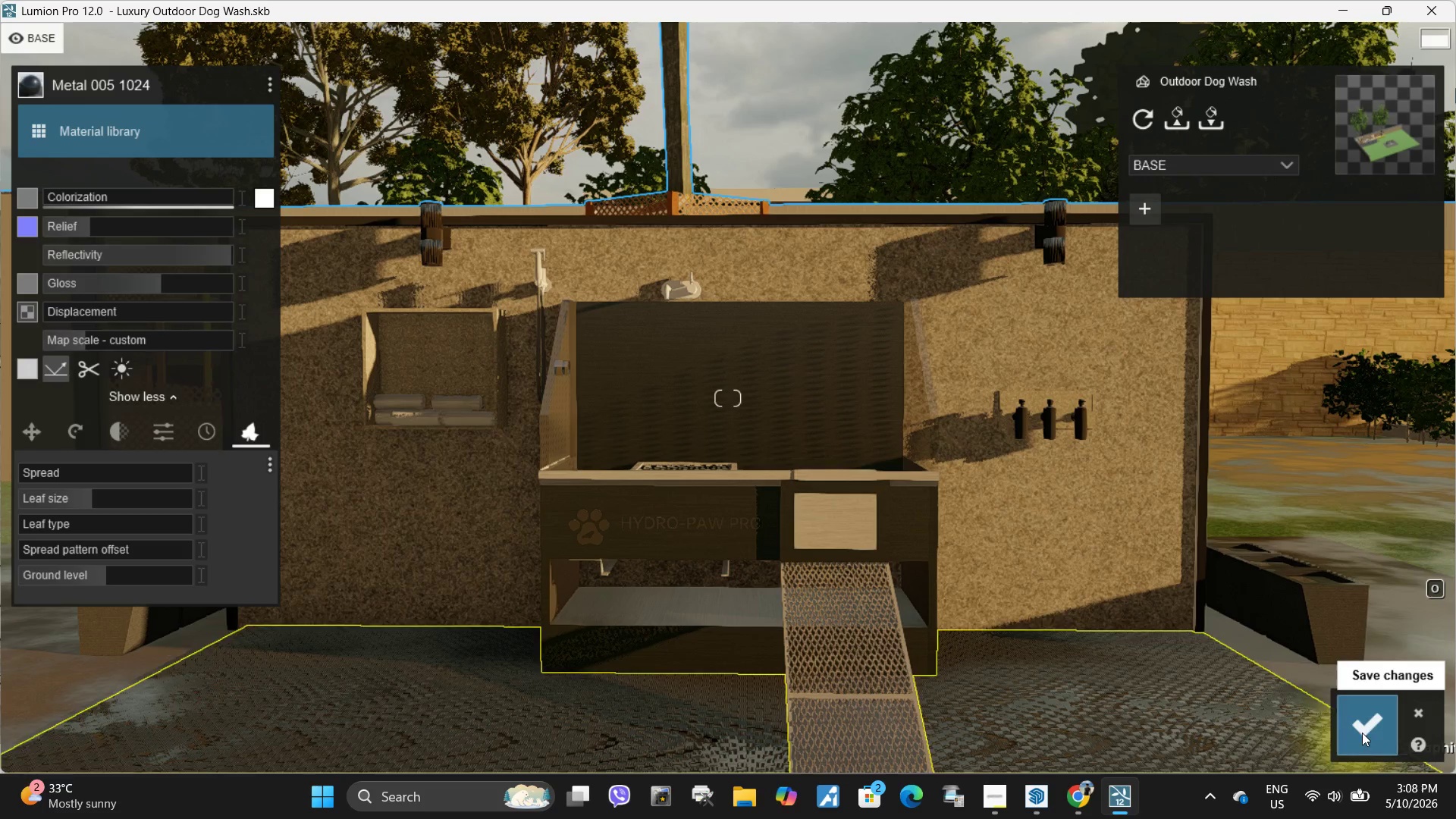 
left_click([1365, 730])
 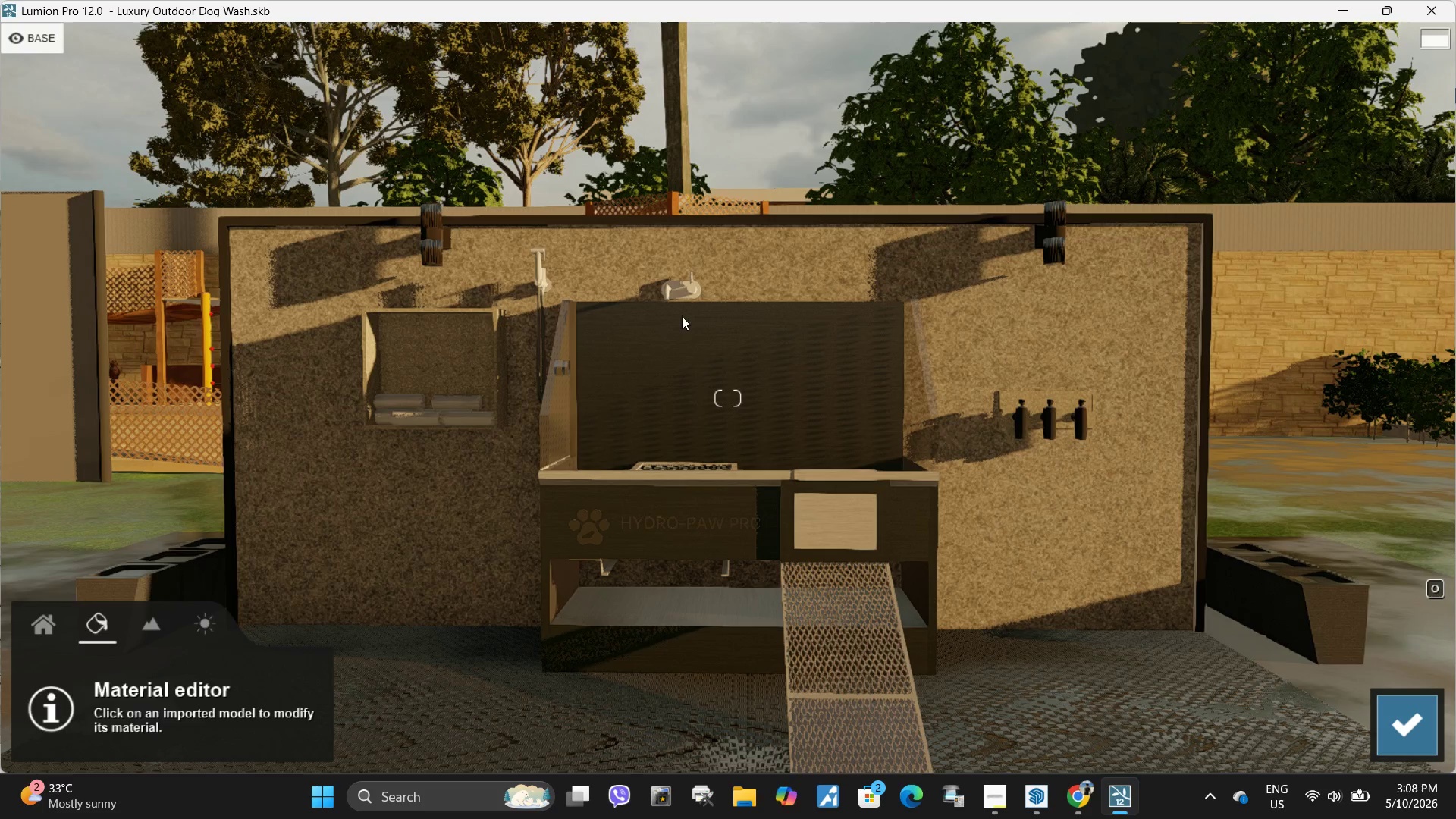 
left_click([924, 322])
 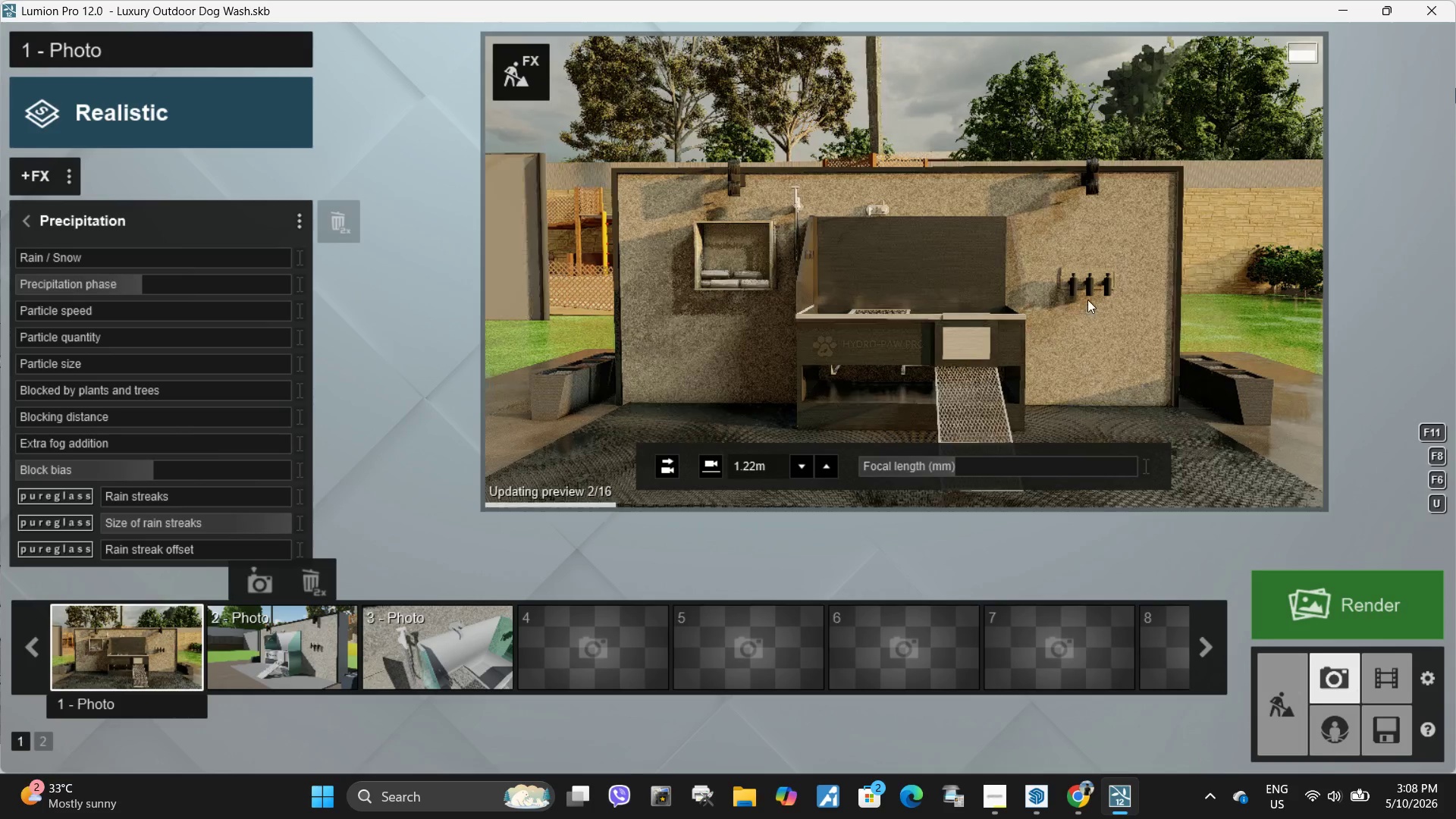 
left_click([1090, 298])
 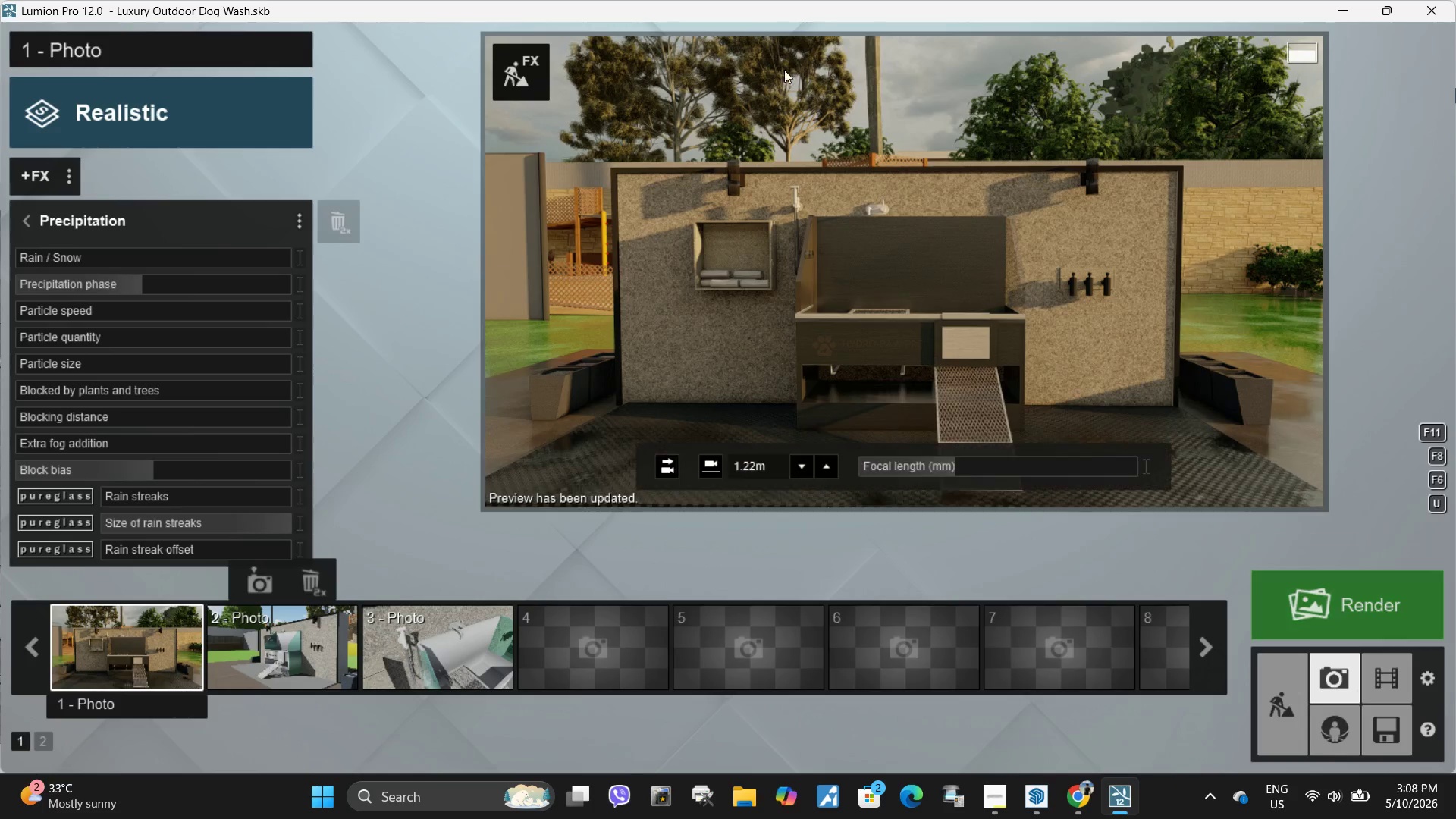 
left_click([529, 58])
 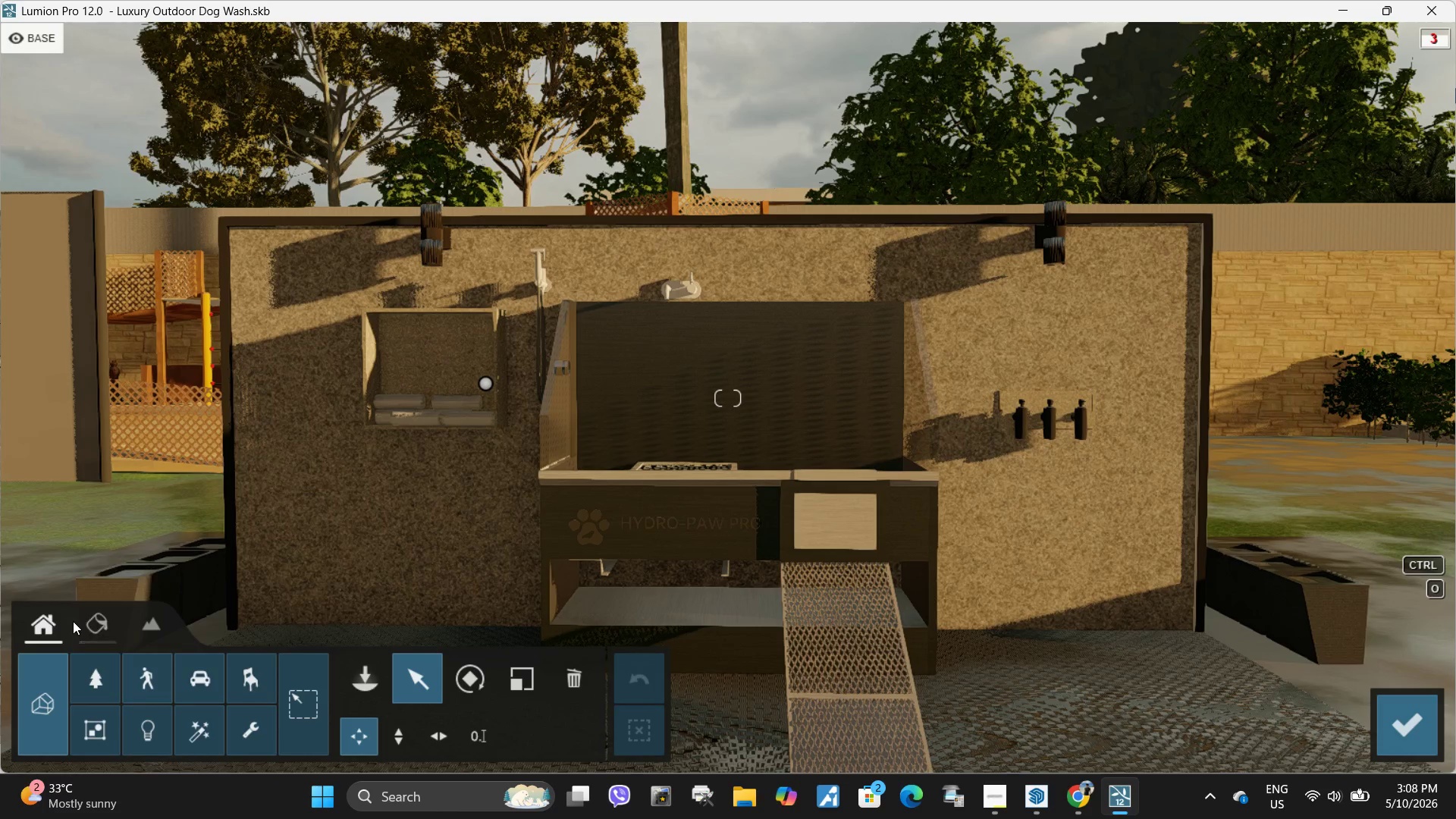 
double_click([95, 626])
 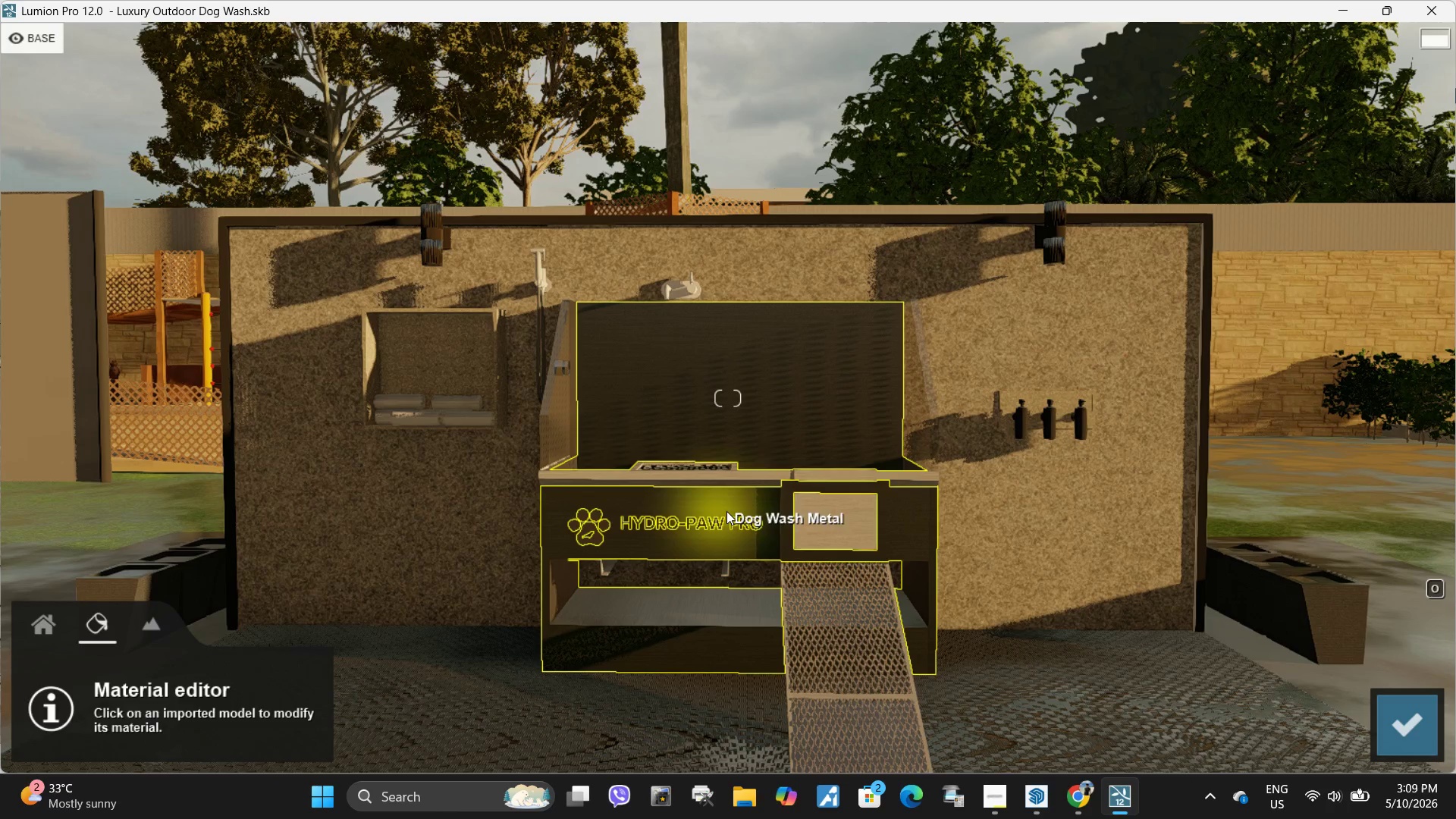 
left_click([715, 504])
 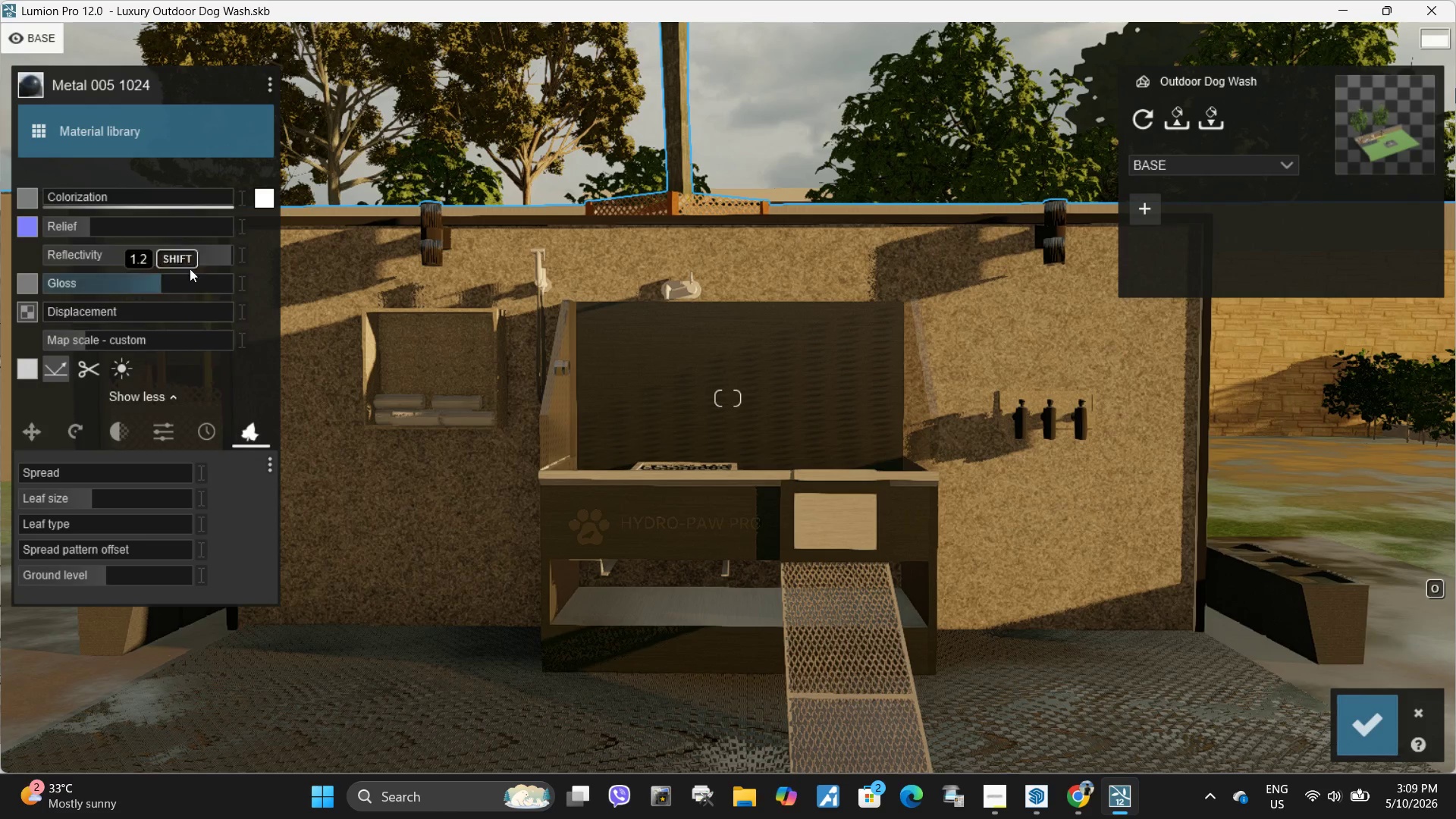 
left_click_drag(start_coordinate=[227, 257], to_coordinate=[279, 259])
 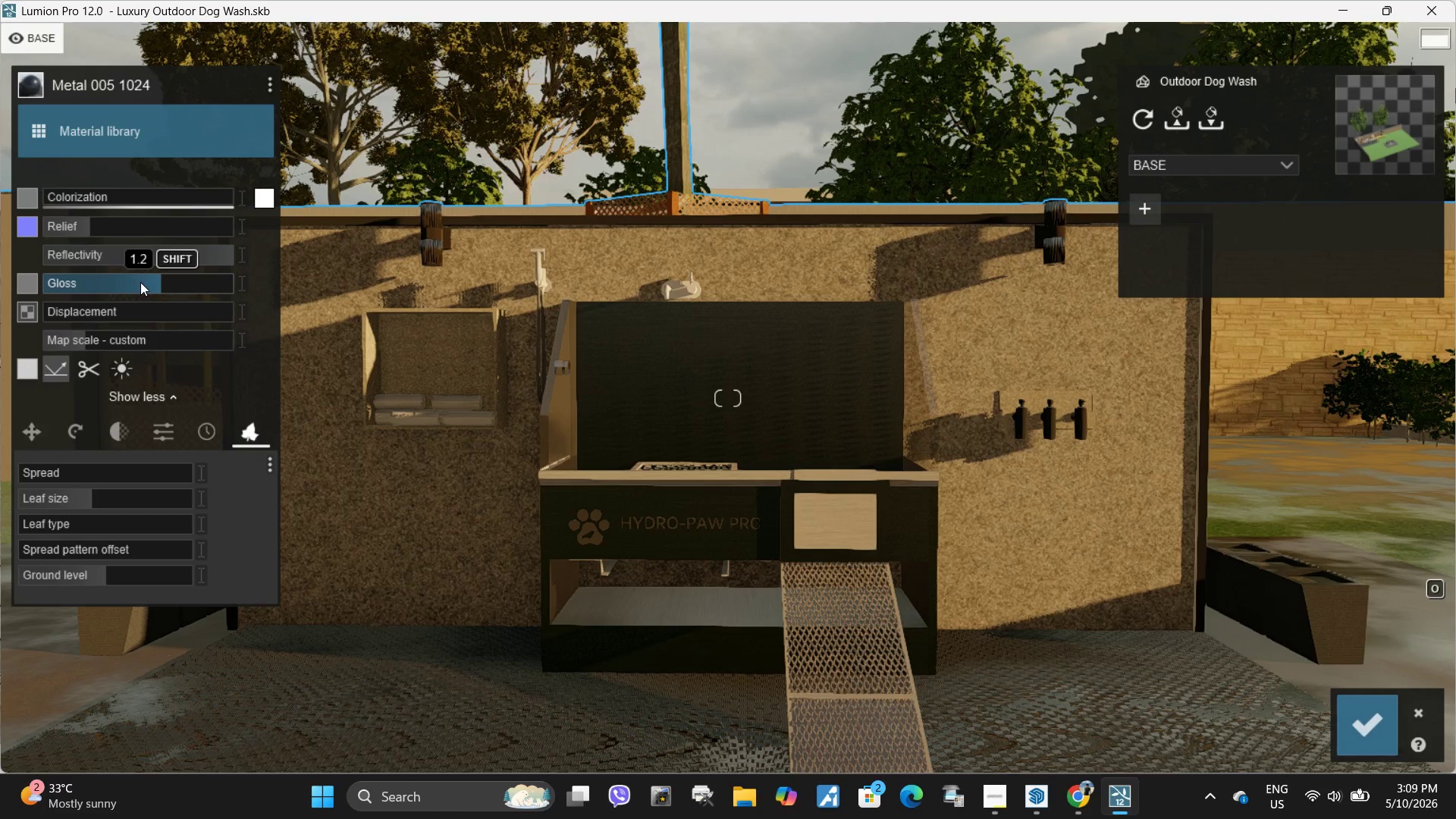 
left_click_drag(start_coordinate=[140, 282], to_coordinate=[109, 284])
 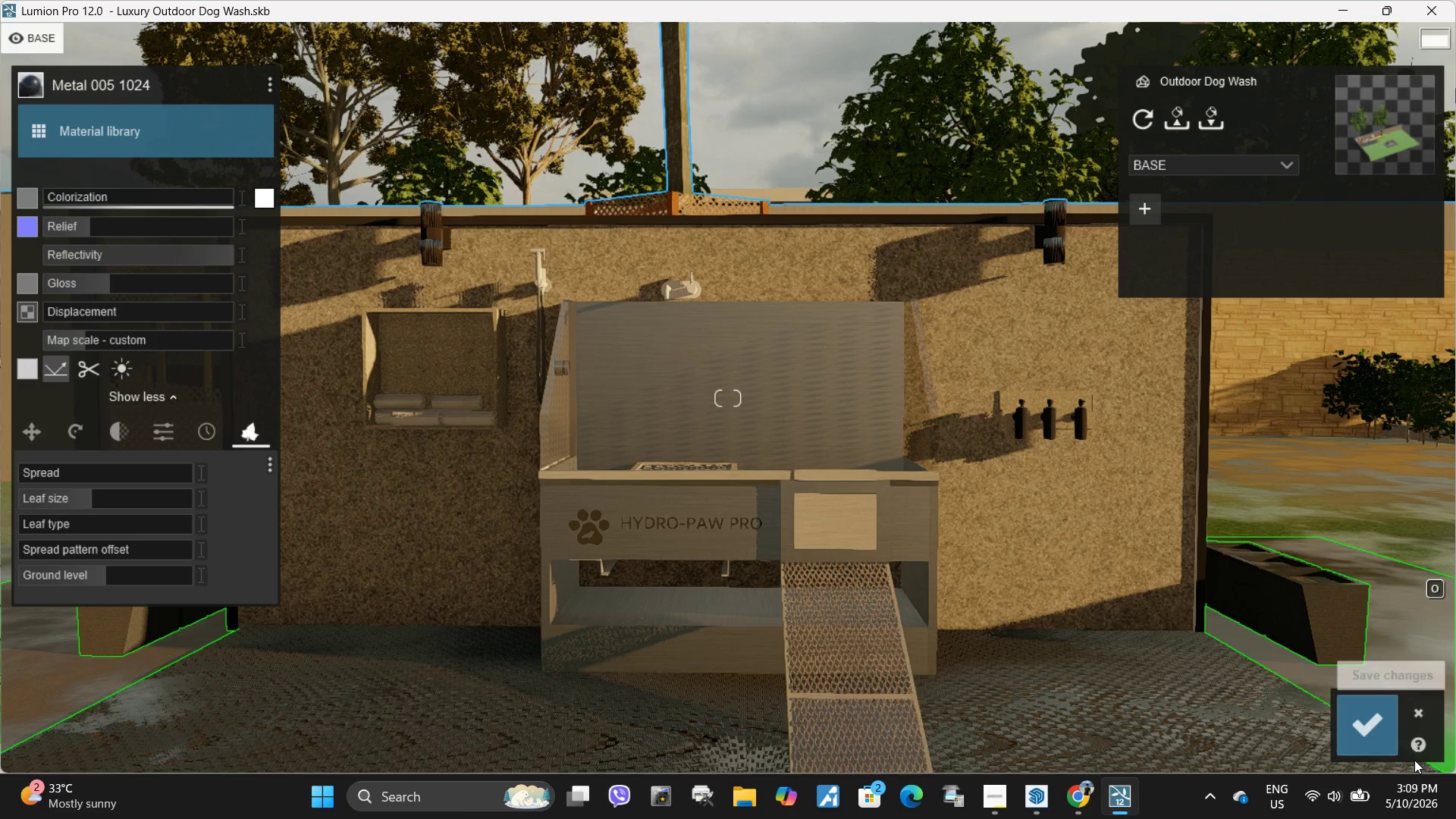 
left_click([1353, 728])
 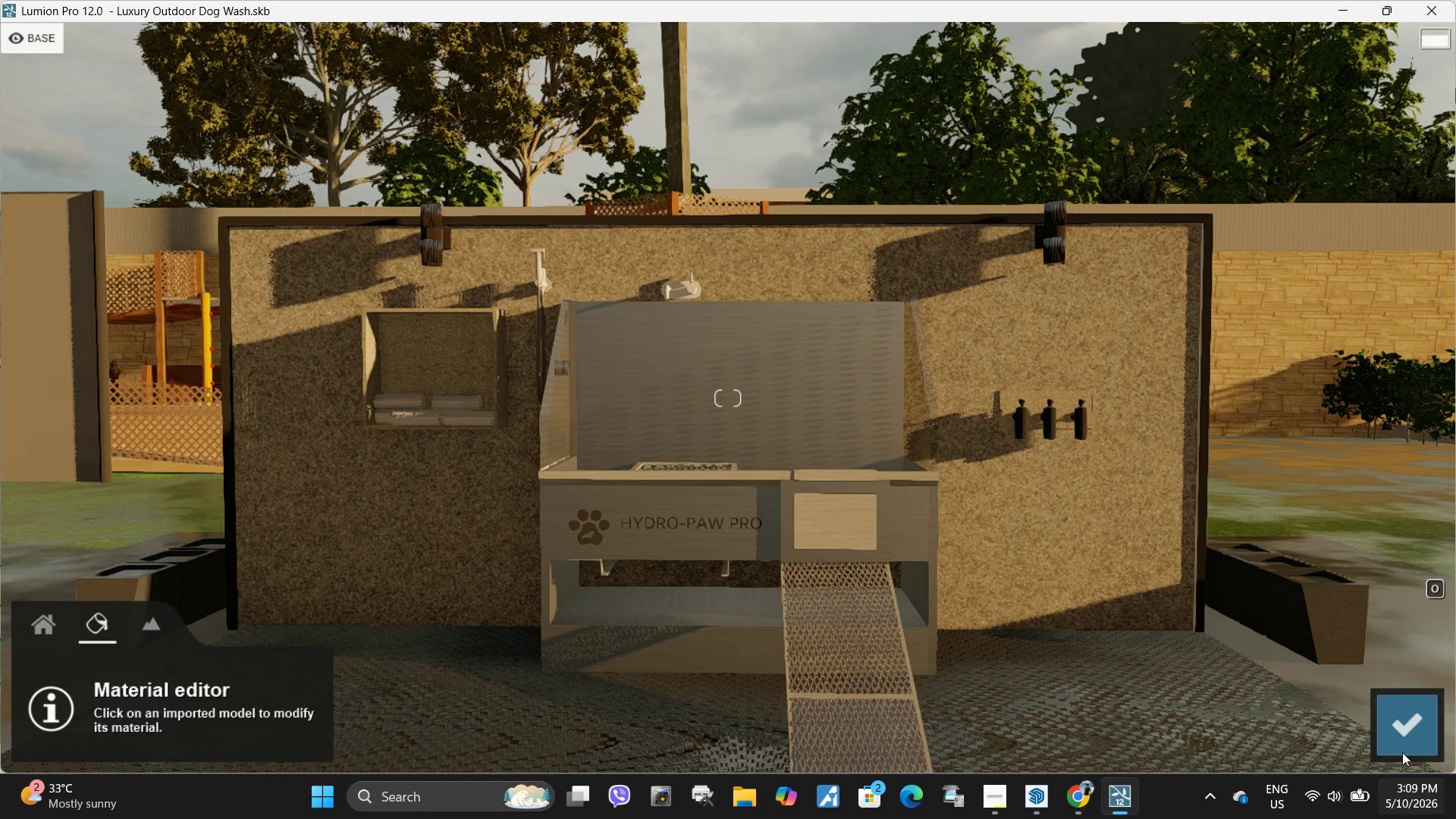 
left_click([1402, 752])
 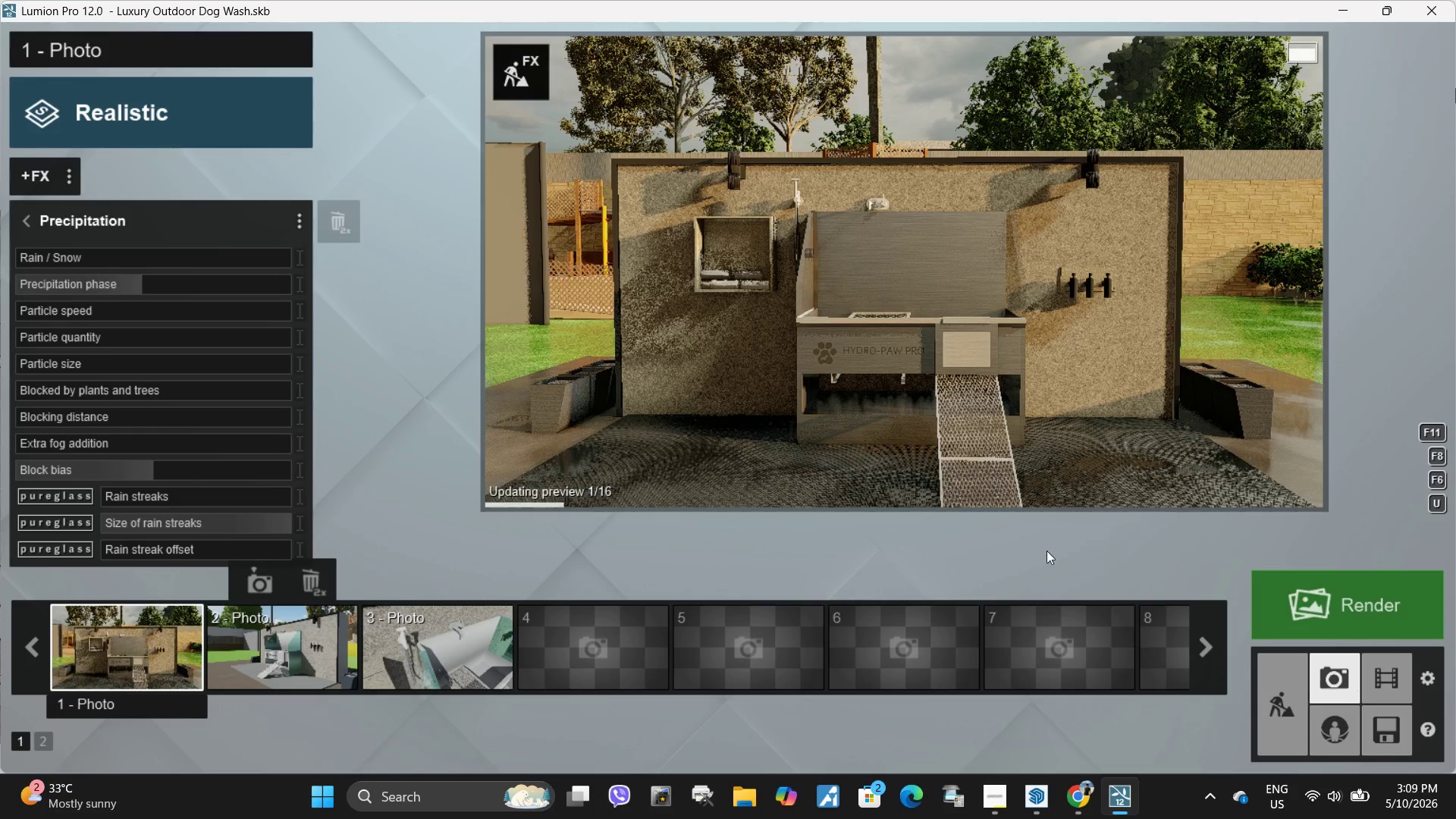 
left_click([1091, 323])
 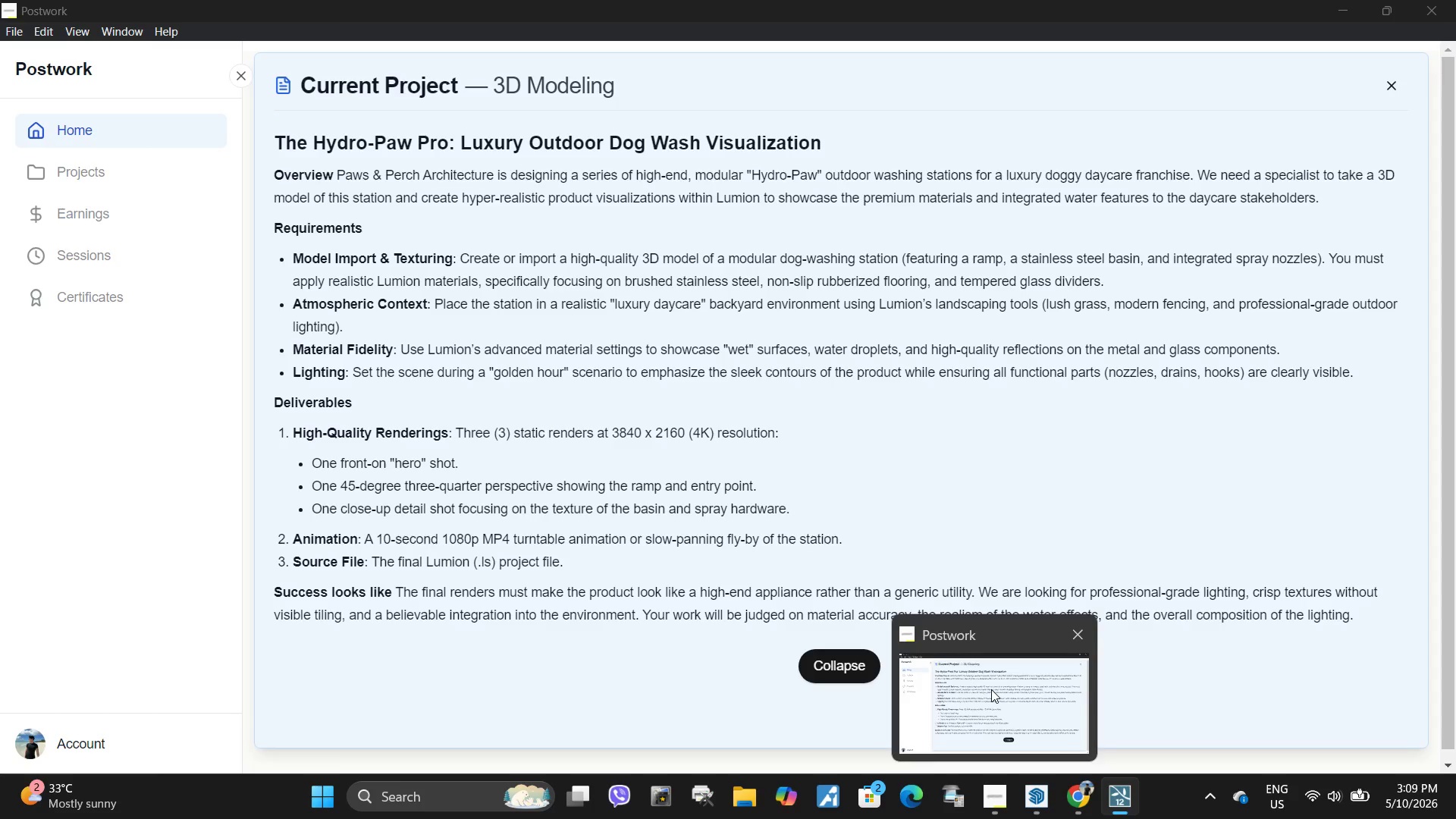 
wait(10.16)
 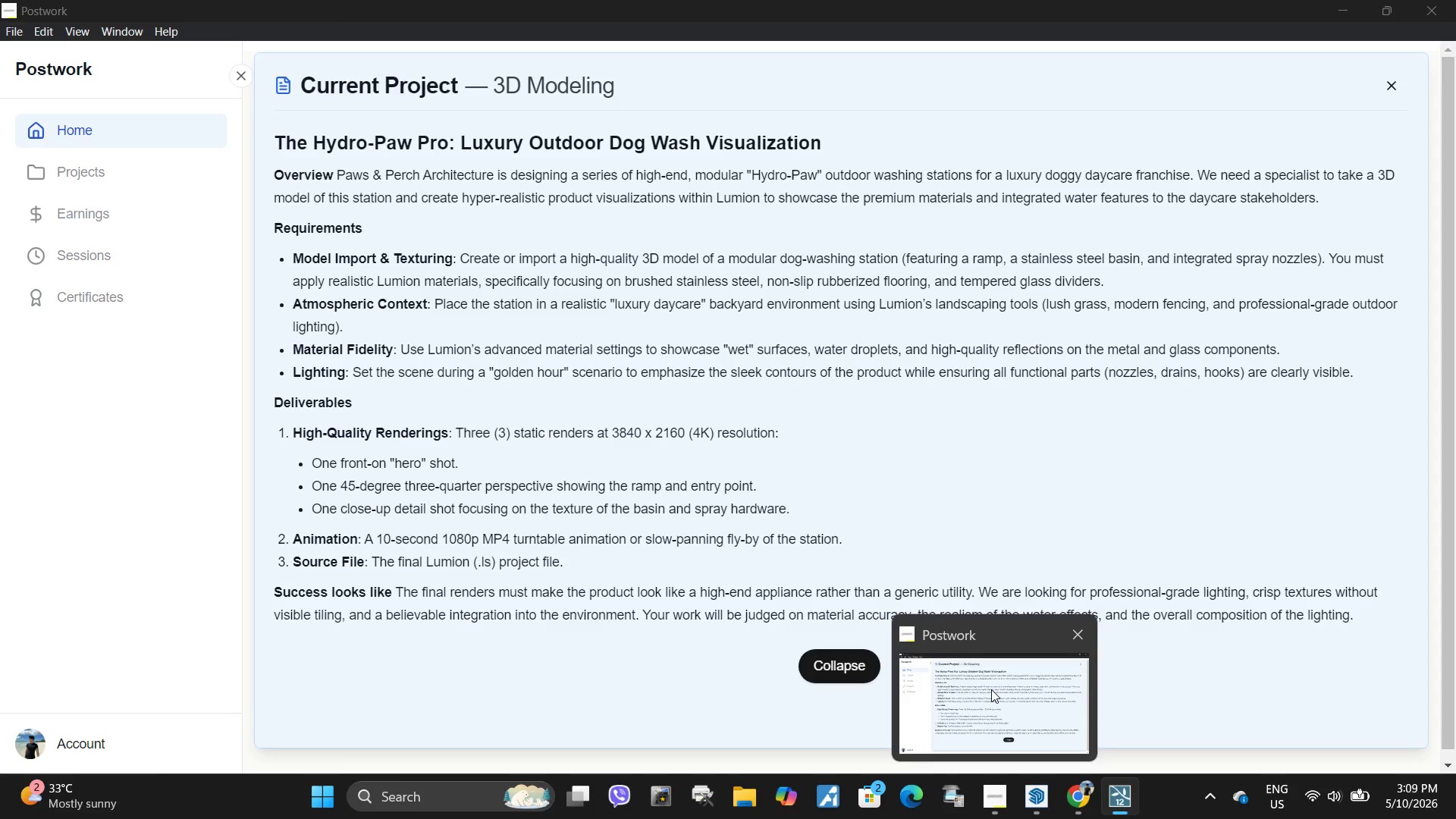 
left_click([535, 71])
 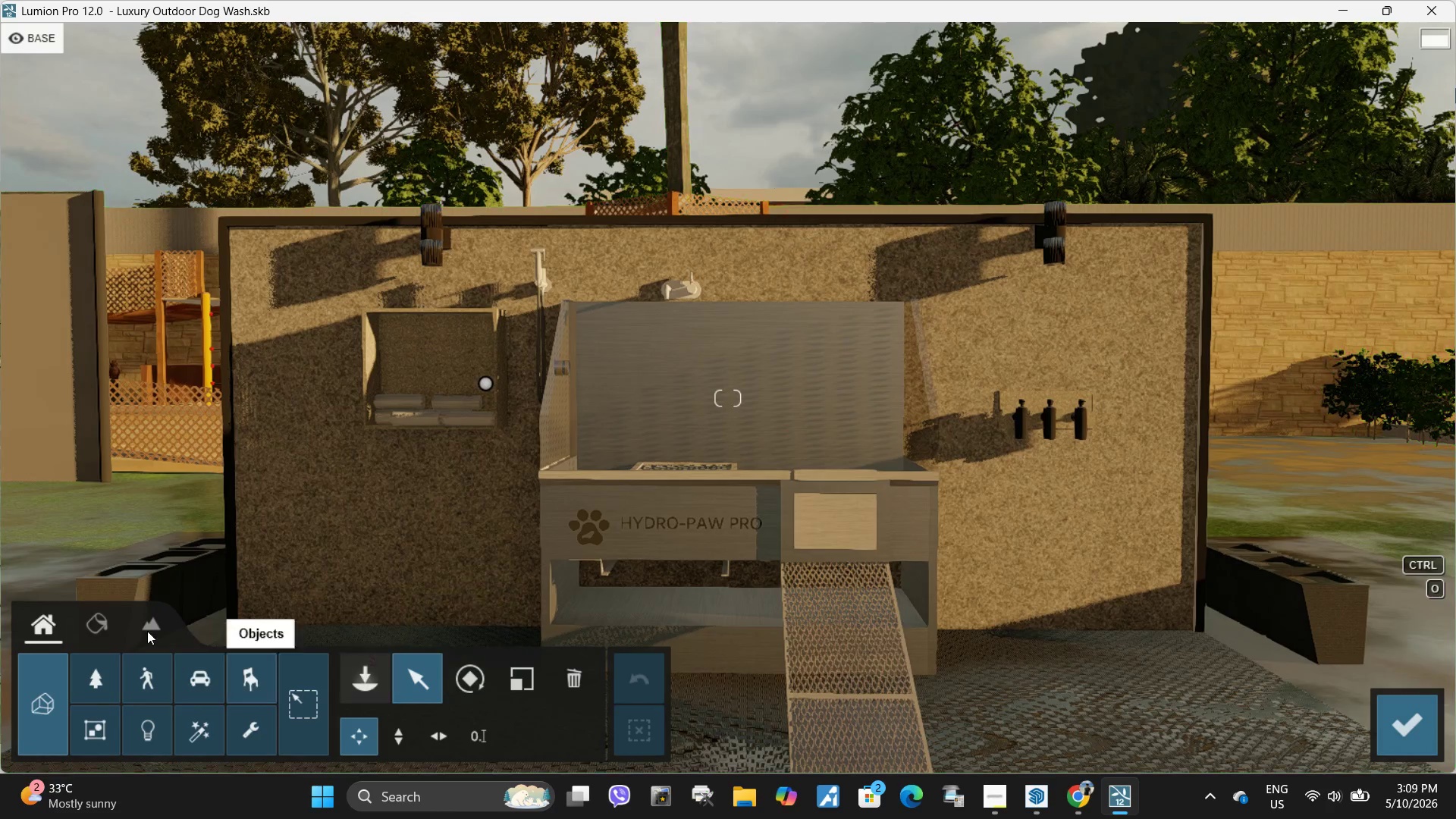 
left_click([97, 635])
 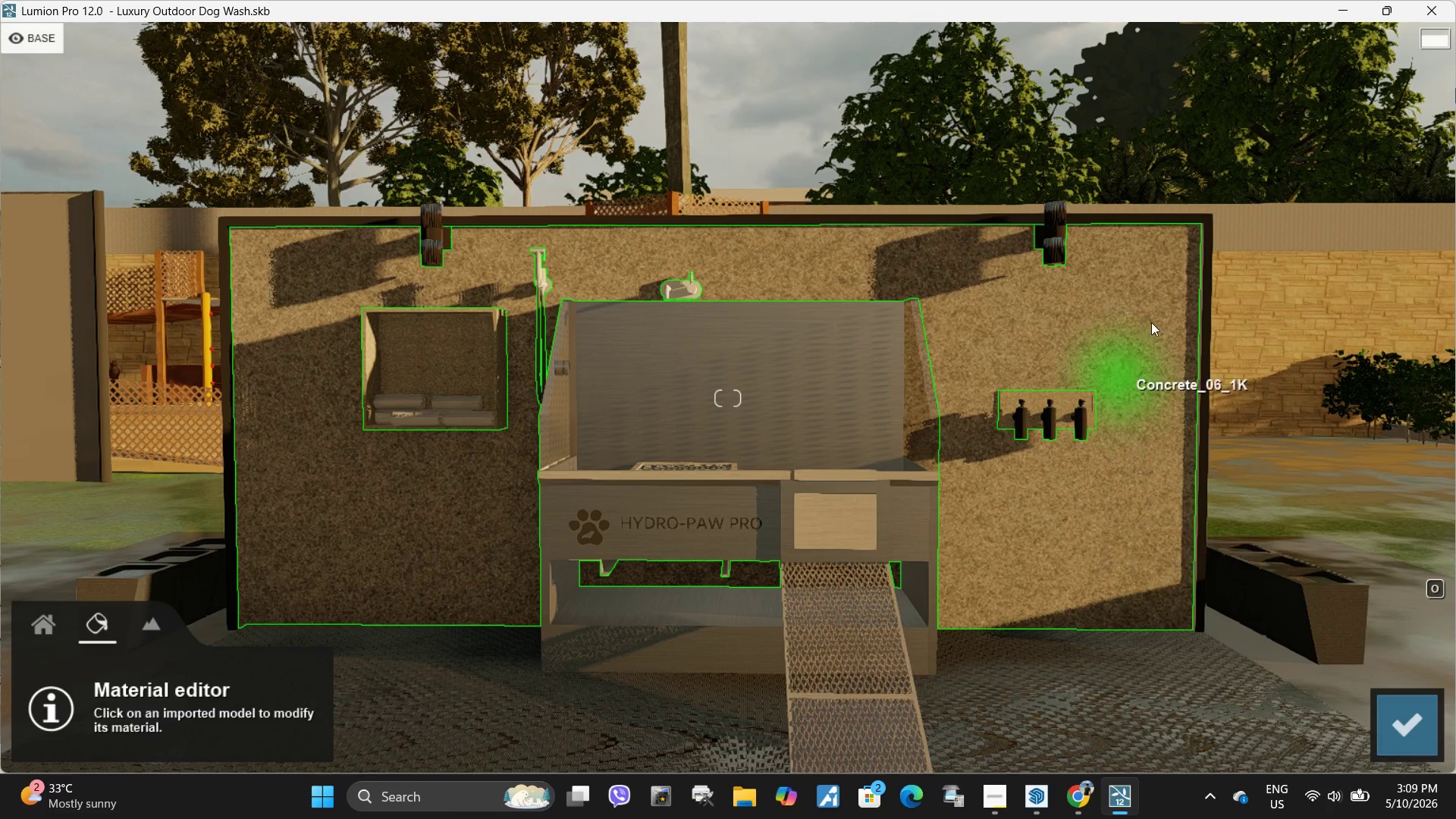 
left_click([1157, 322])
 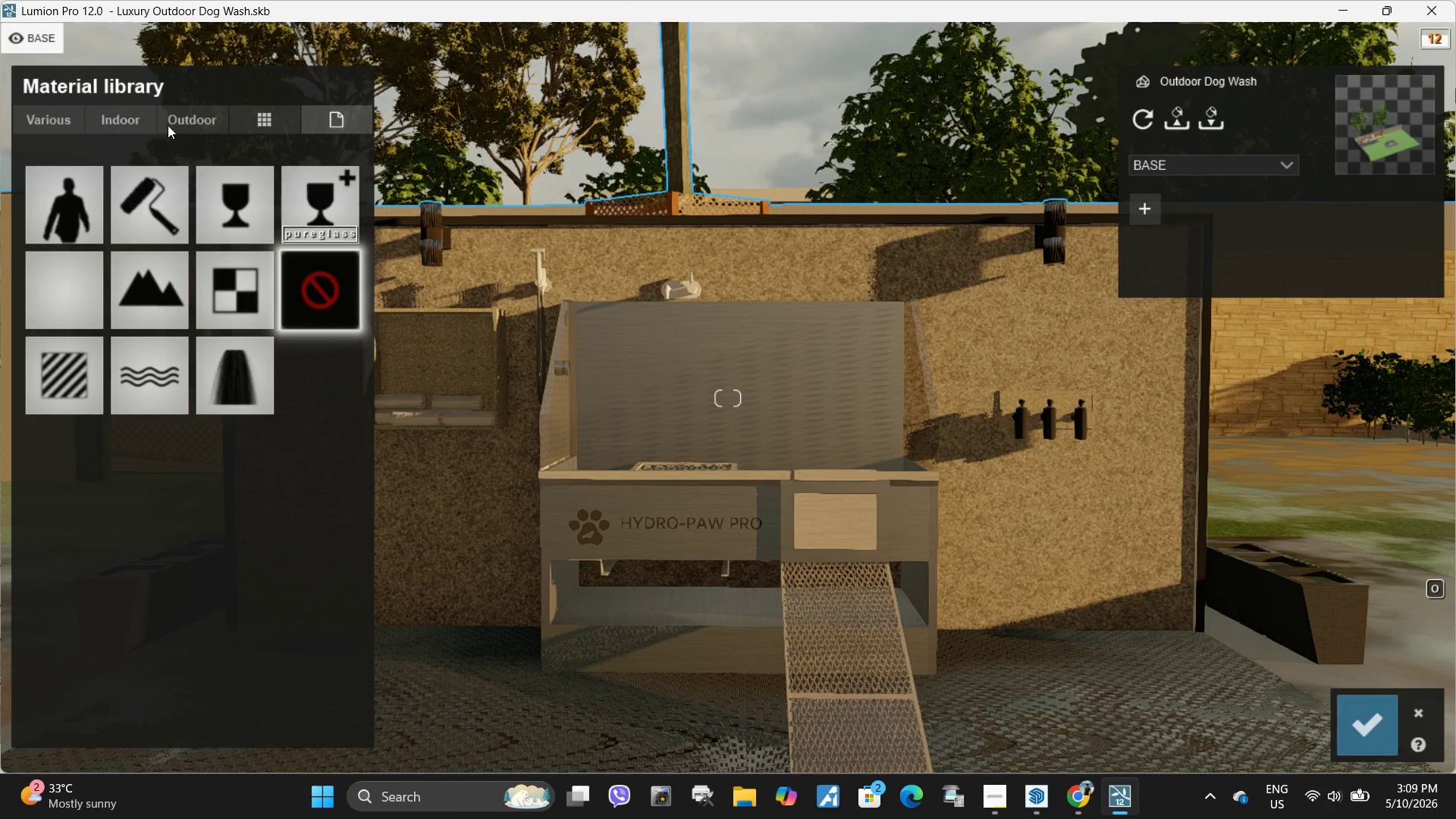 
left_click([190, 118])
 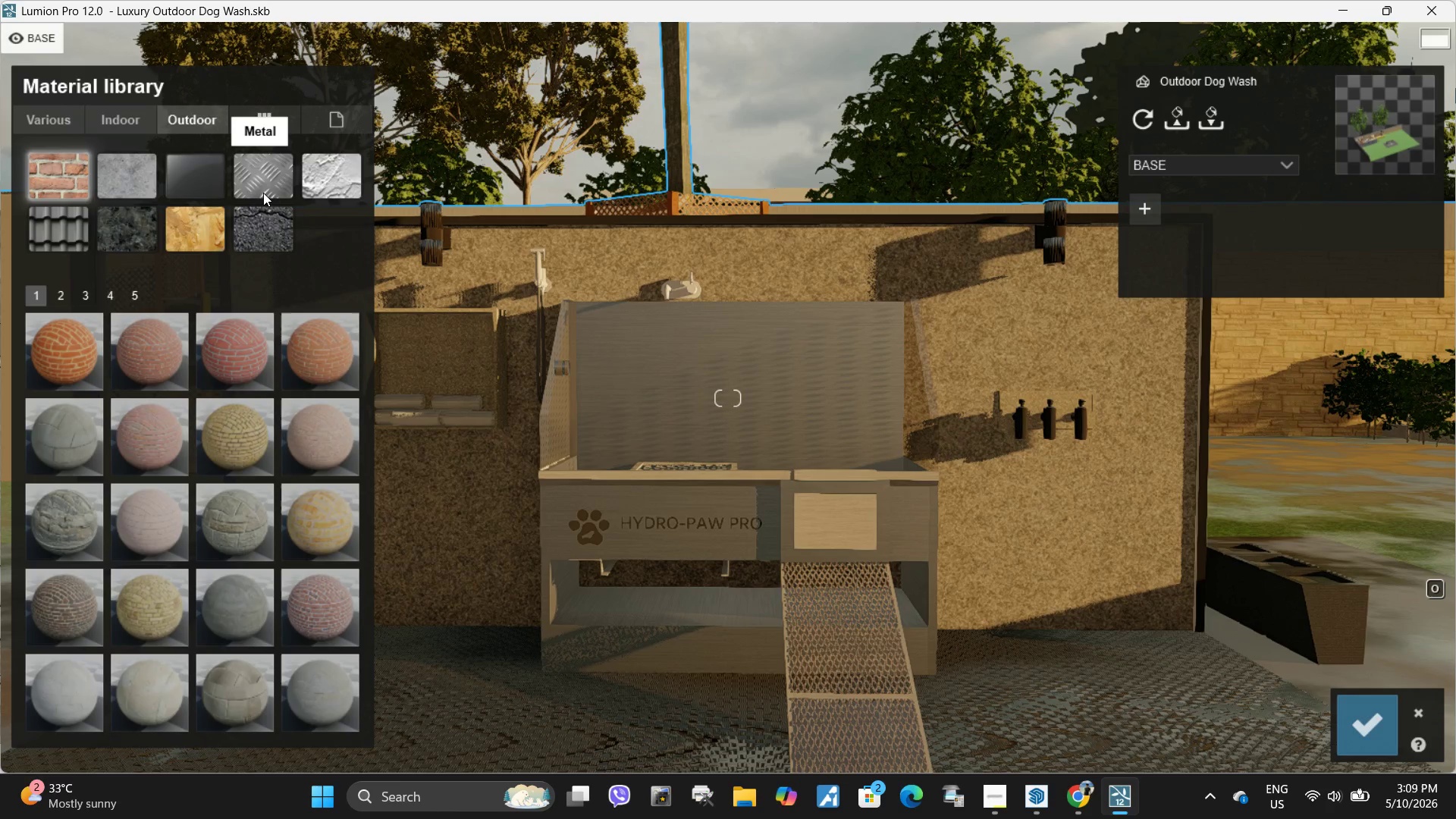 
left_click([263, 193])
 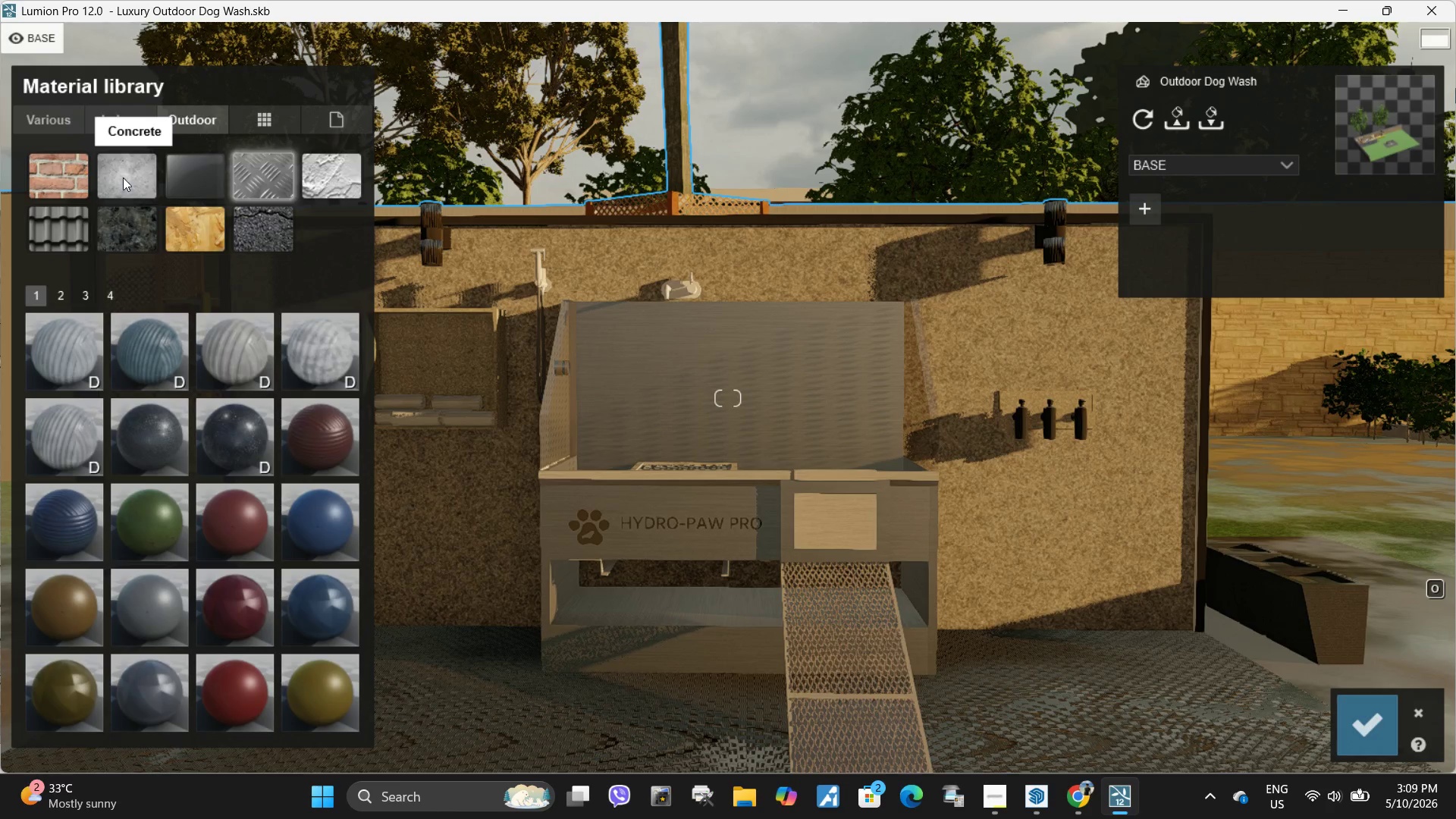 
left_click([123, 177])
 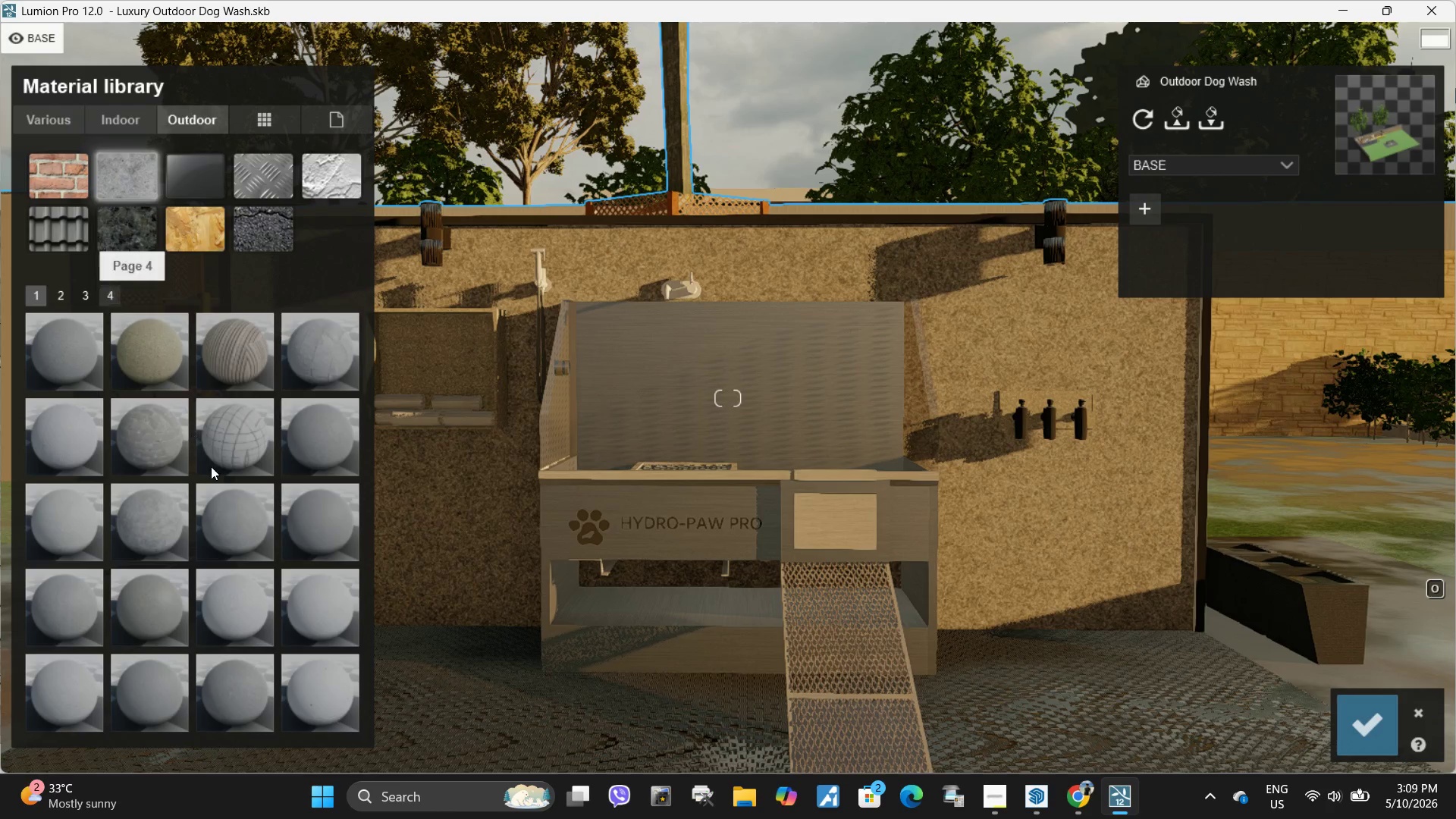 
left_click([335, 357])
 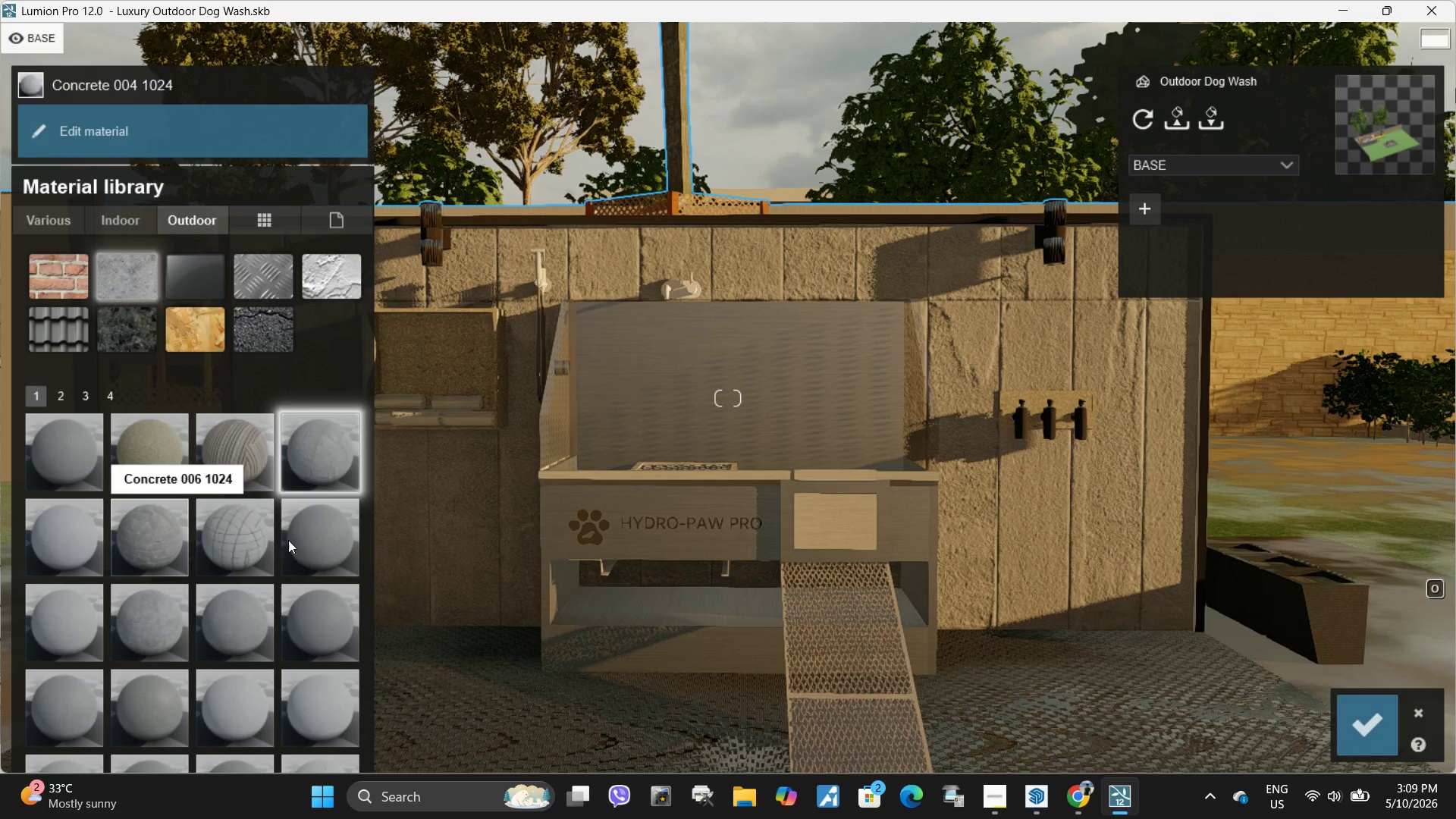 
left_click([78, 393])
 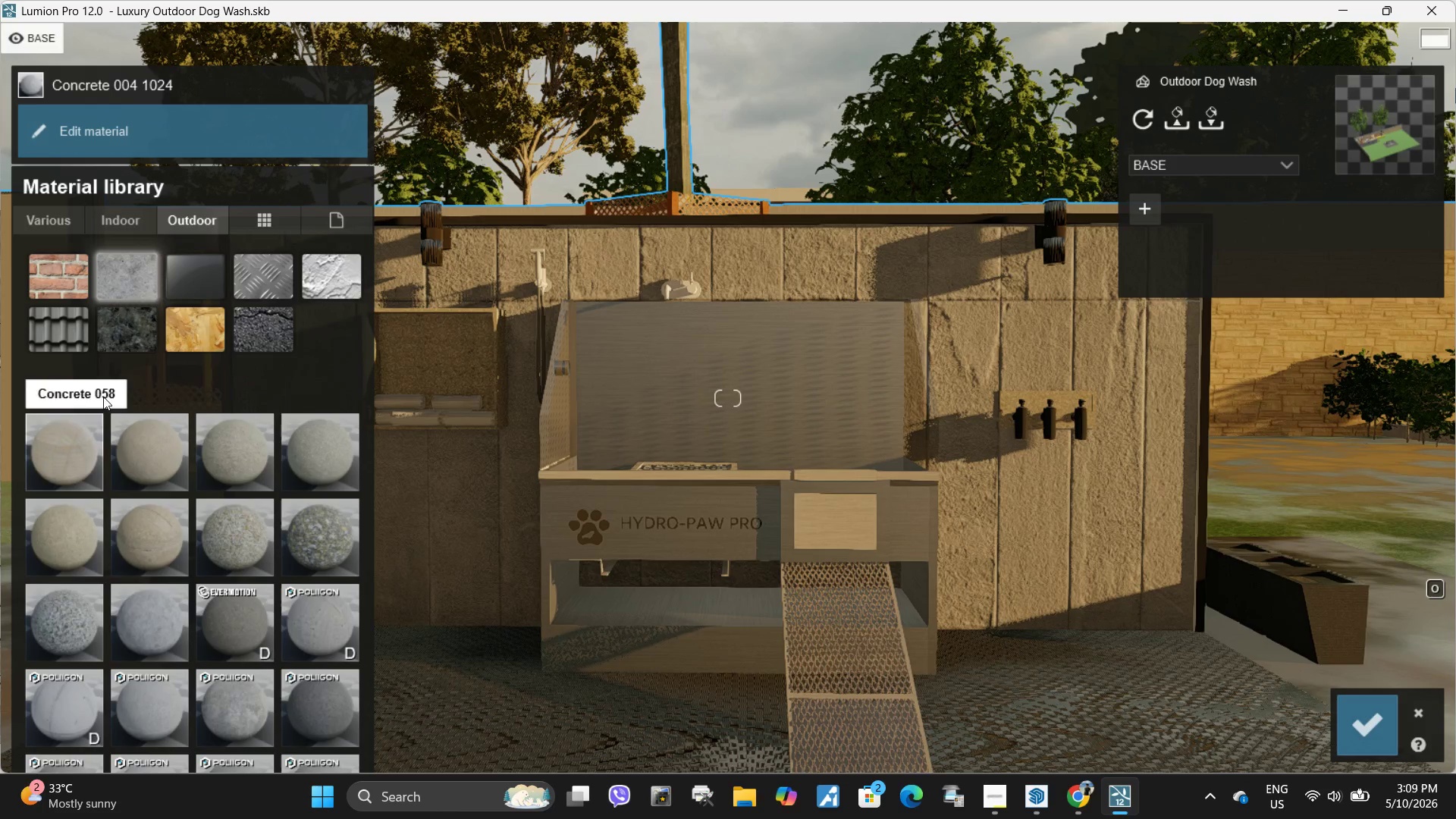 
left_click([112, 396])
 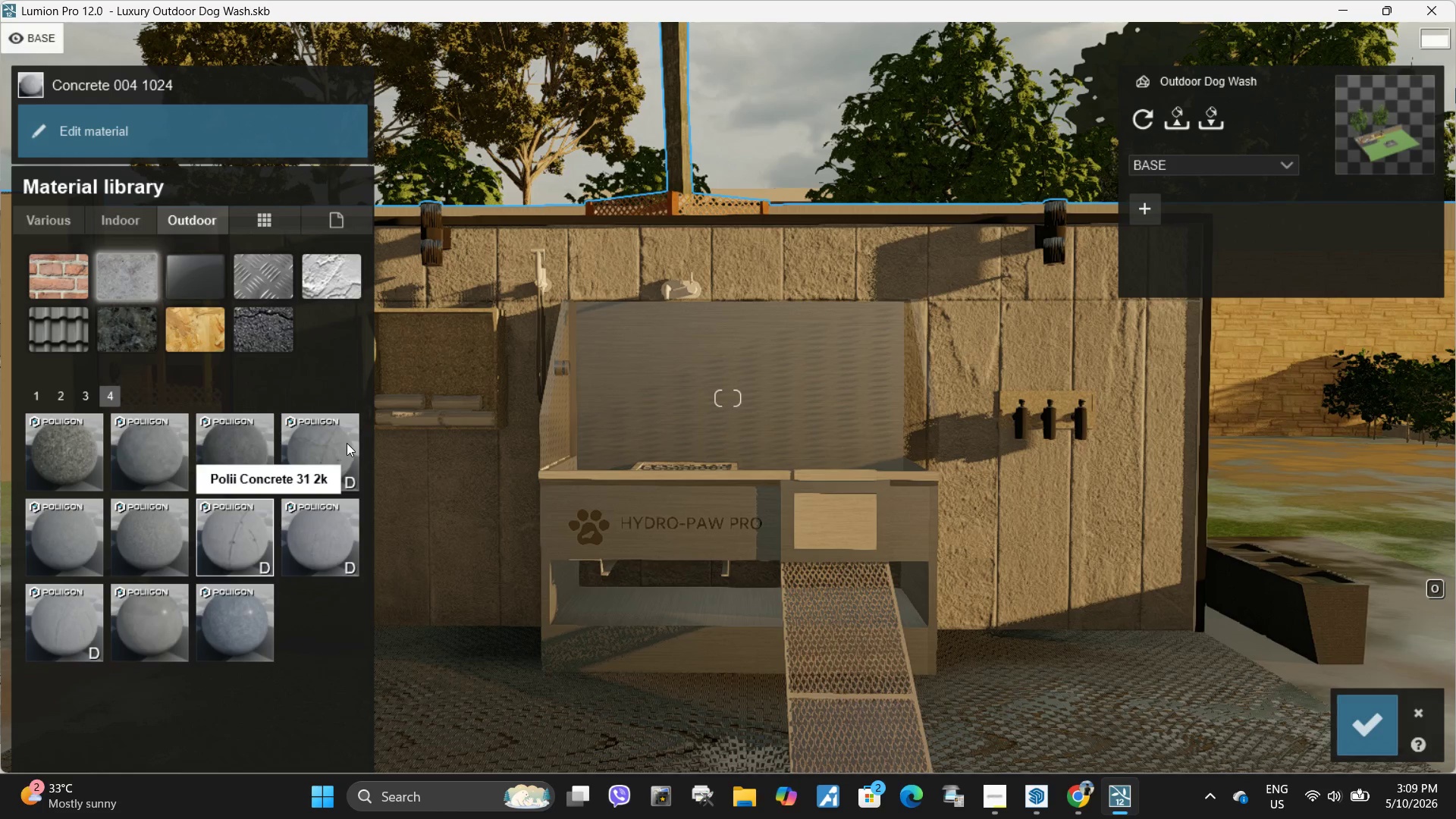 
left_click([330, 441])
 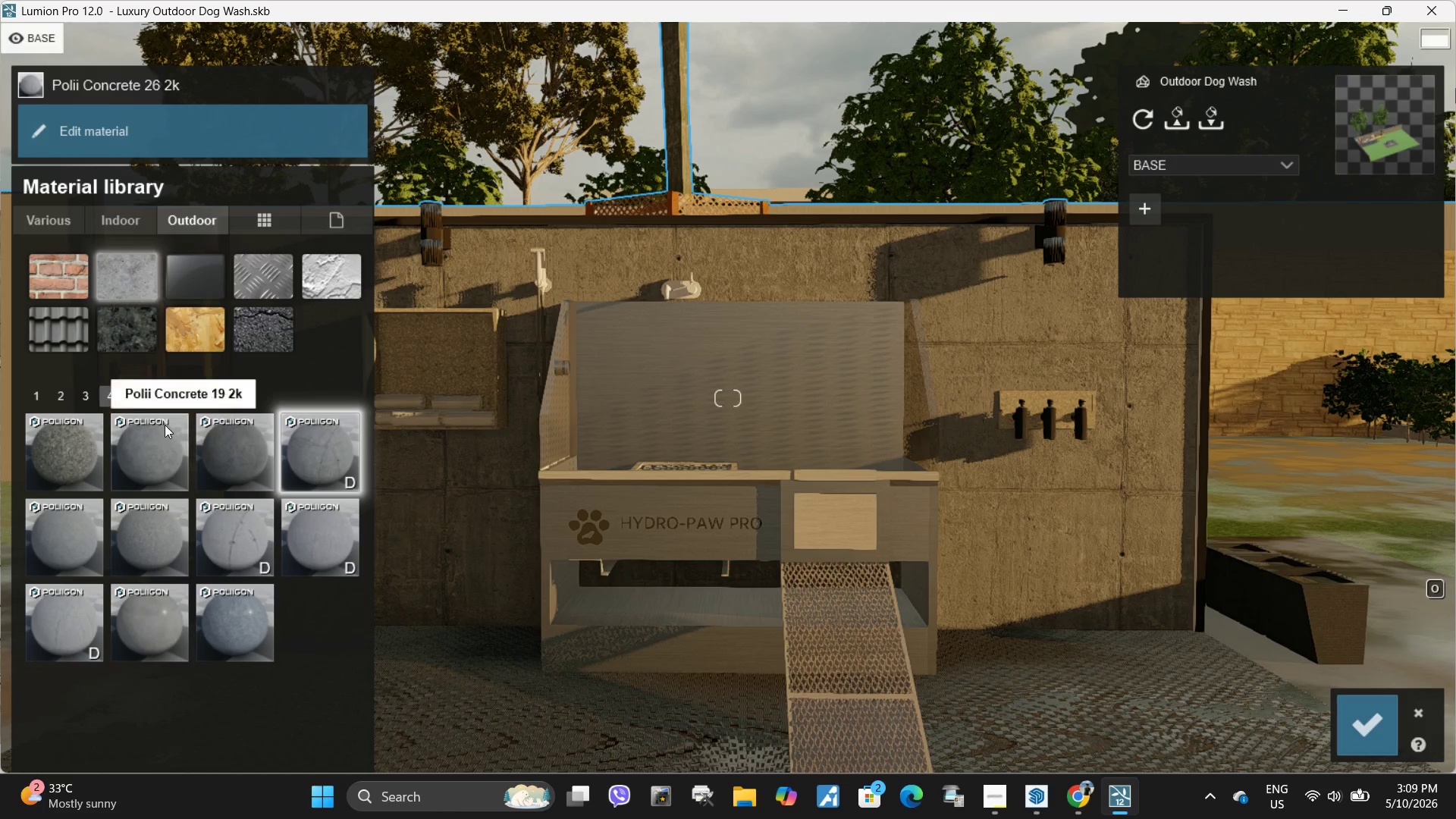 
left_click([84, 396])
 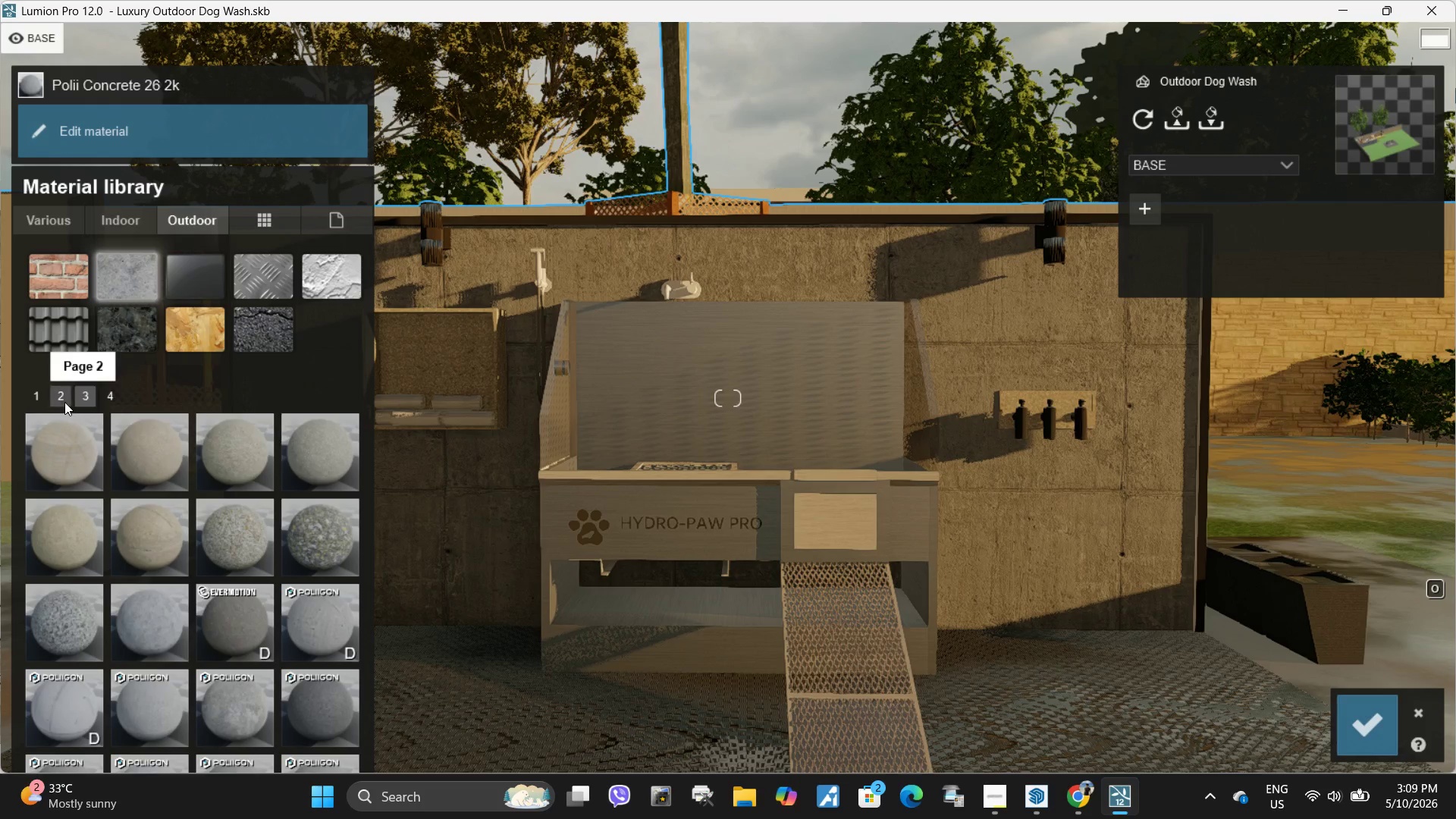 
double_click([61, 394])
 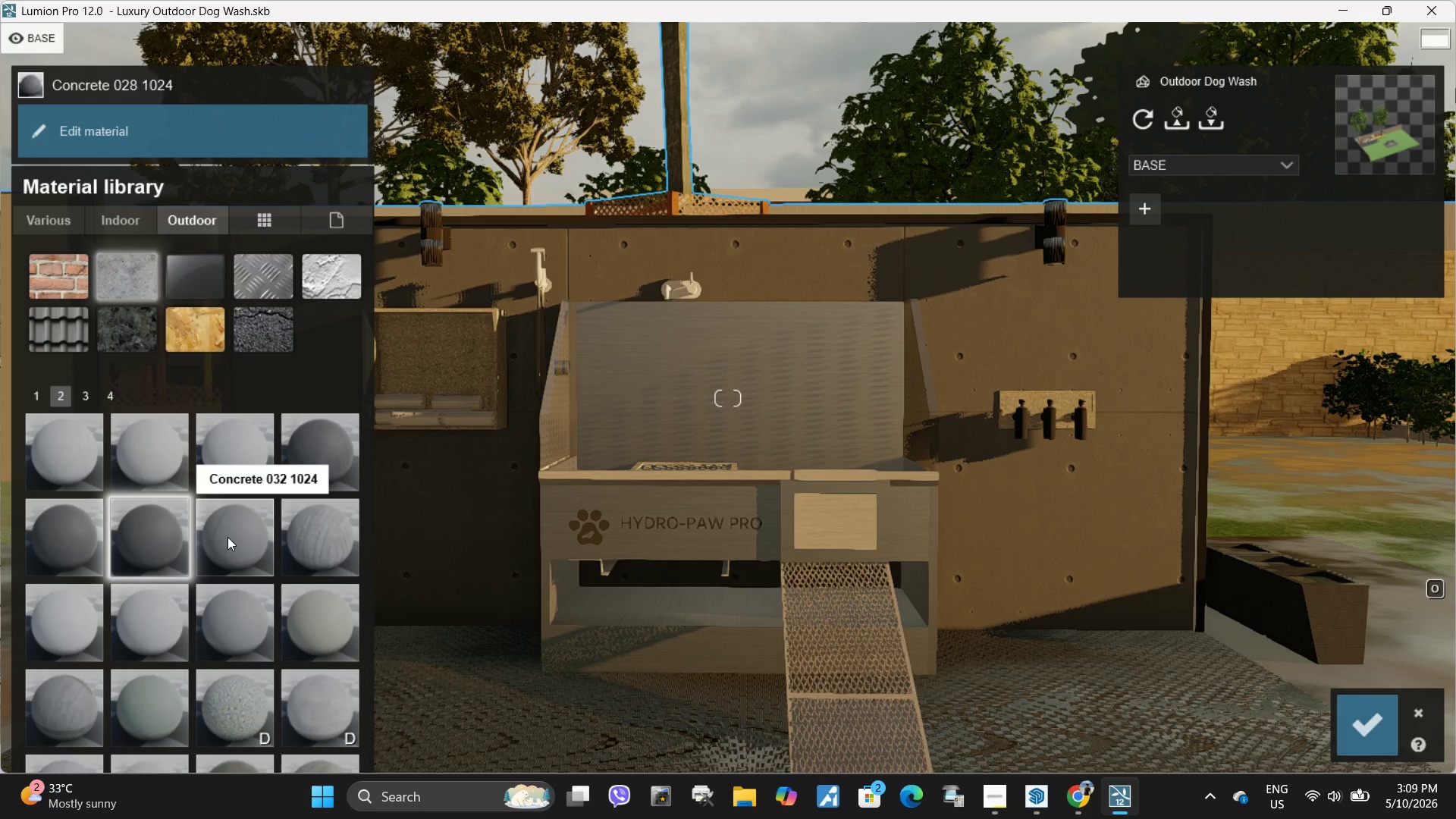 
left_click([231, 546])
 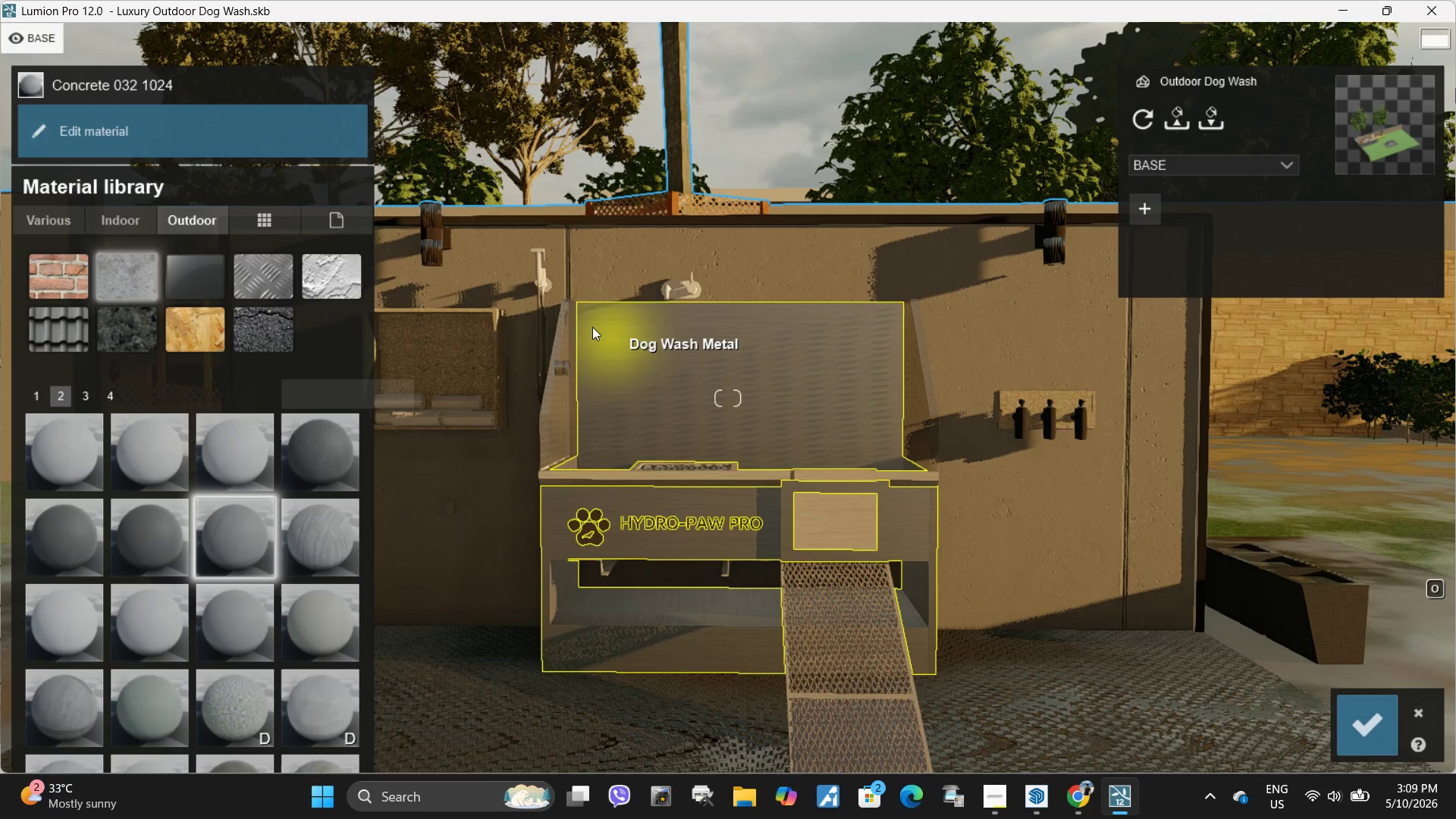 
left_click([318, 463])
 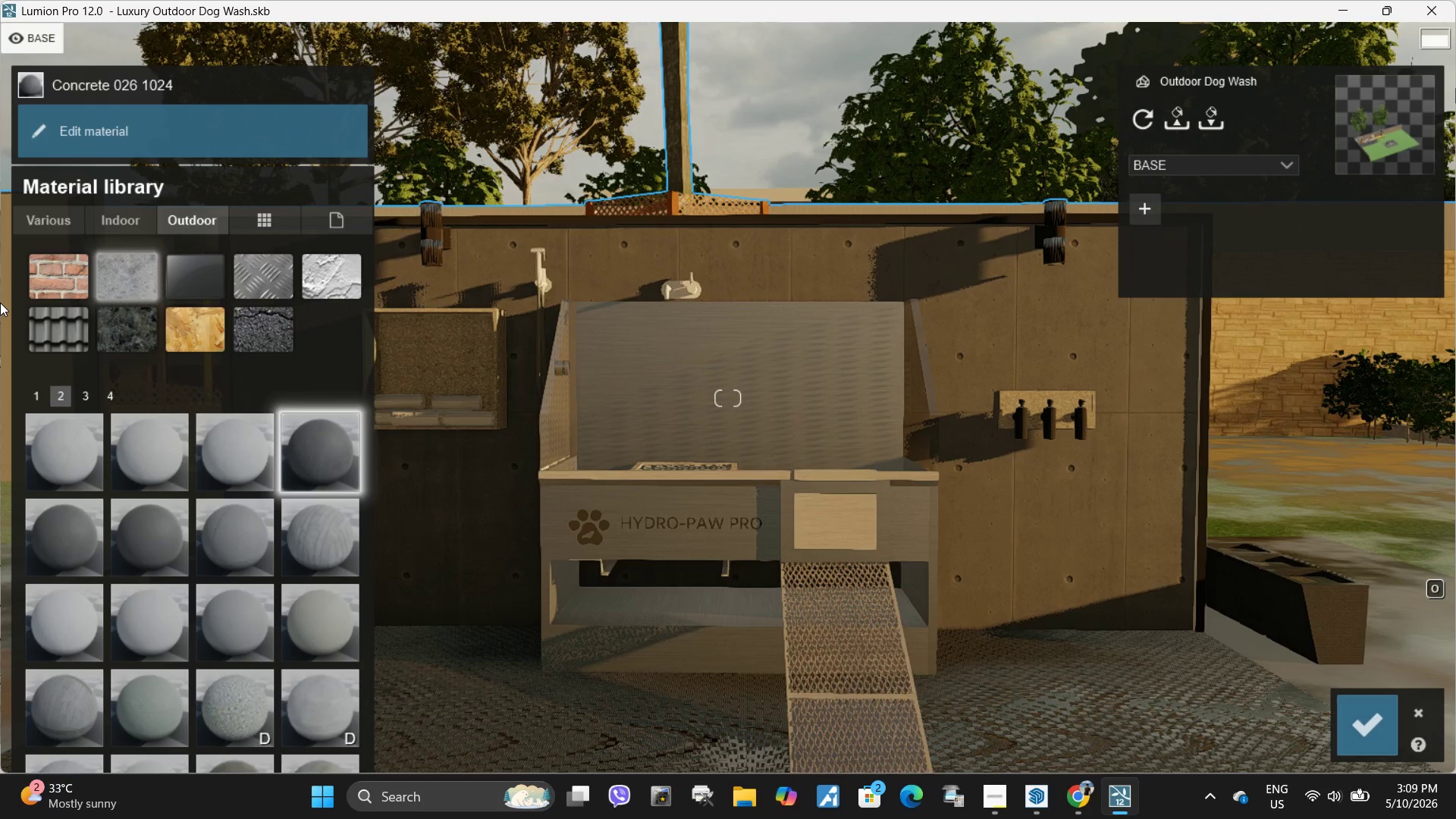 
wait(5.34)
 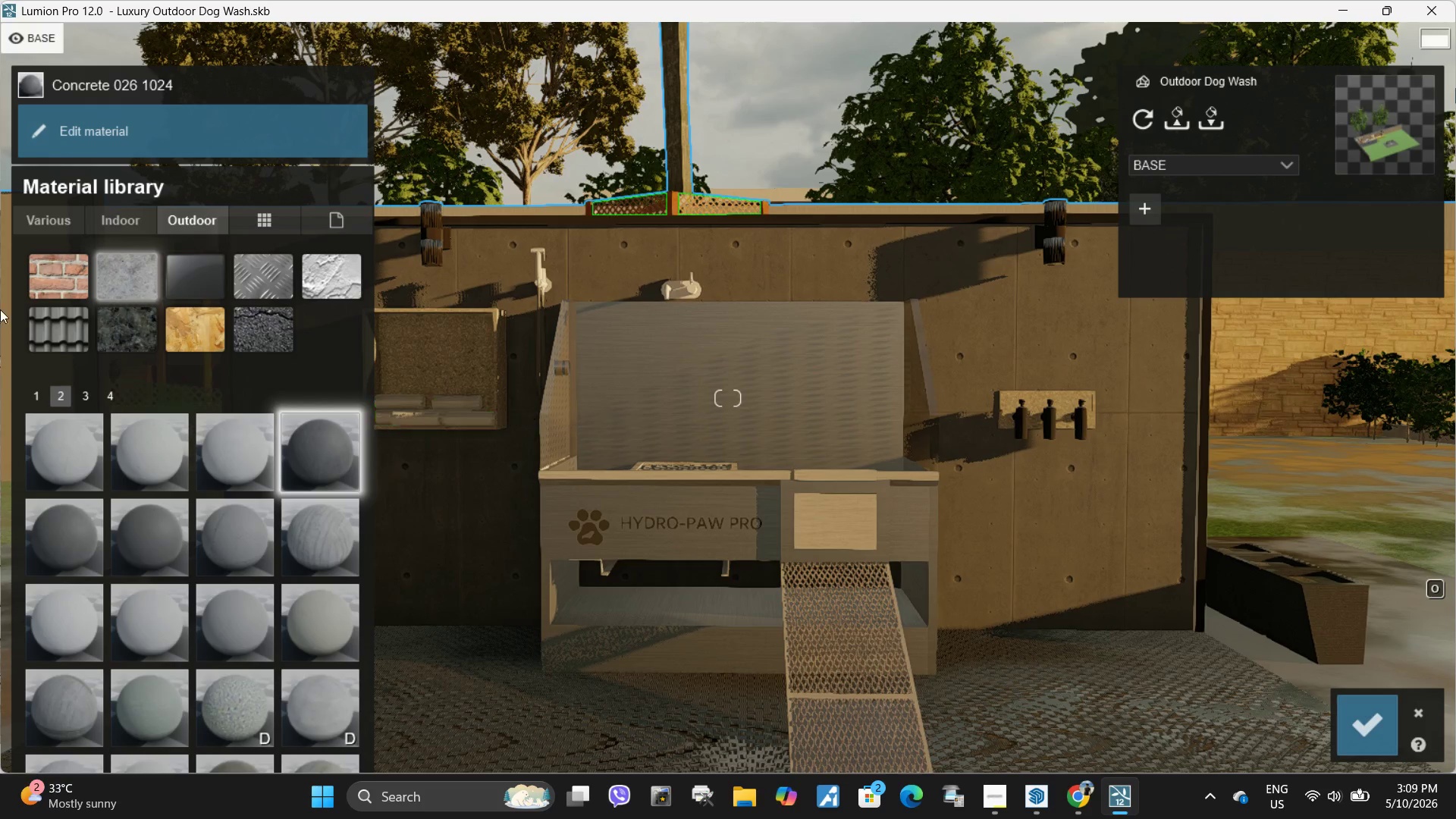 
left_click([136, 125])
 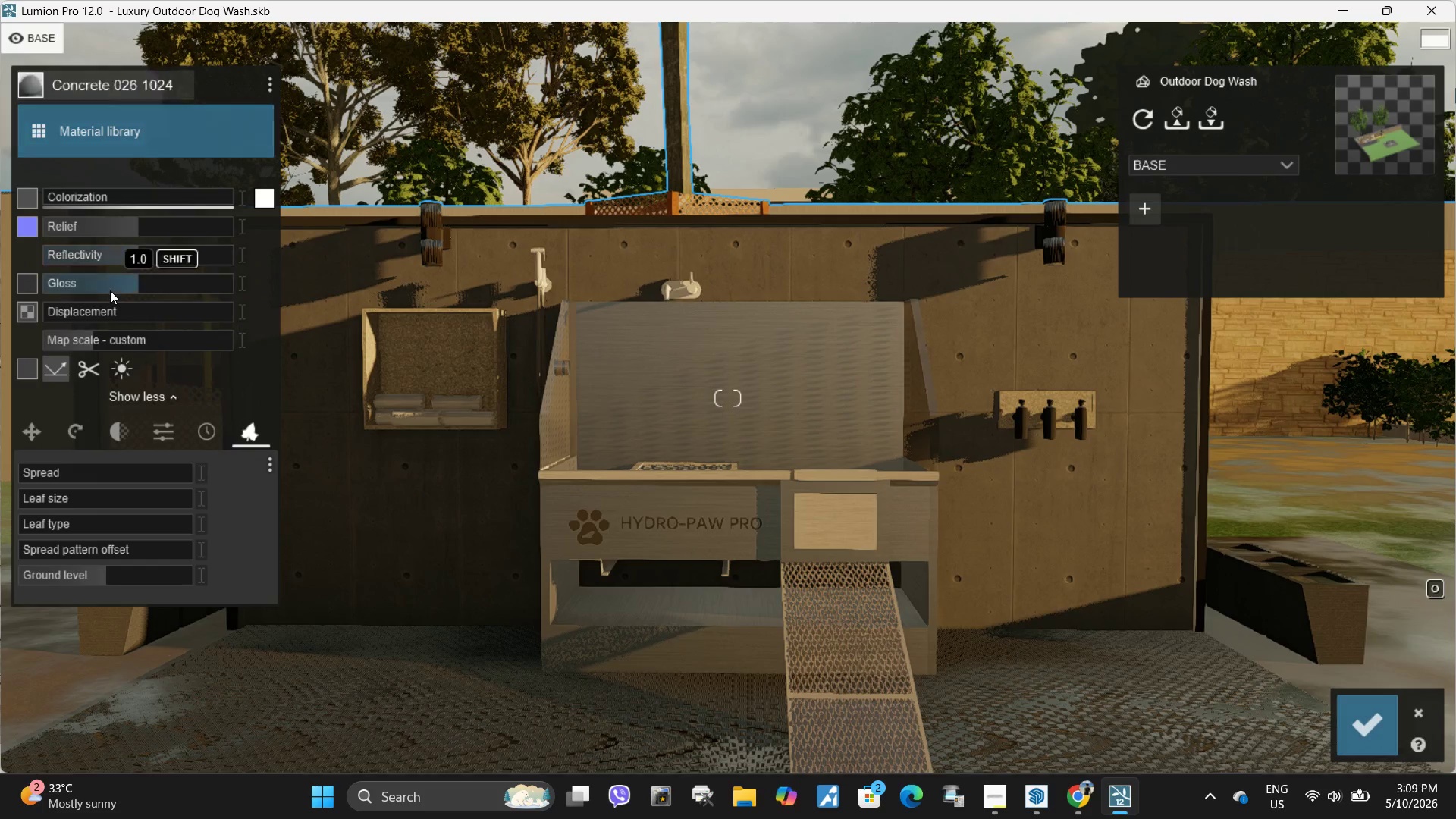 
hold_key(key=ControlLeft, duration=4.5)
left_click_drag(start_coordinate=[96, 340], to_coordinate=[262, 335])
 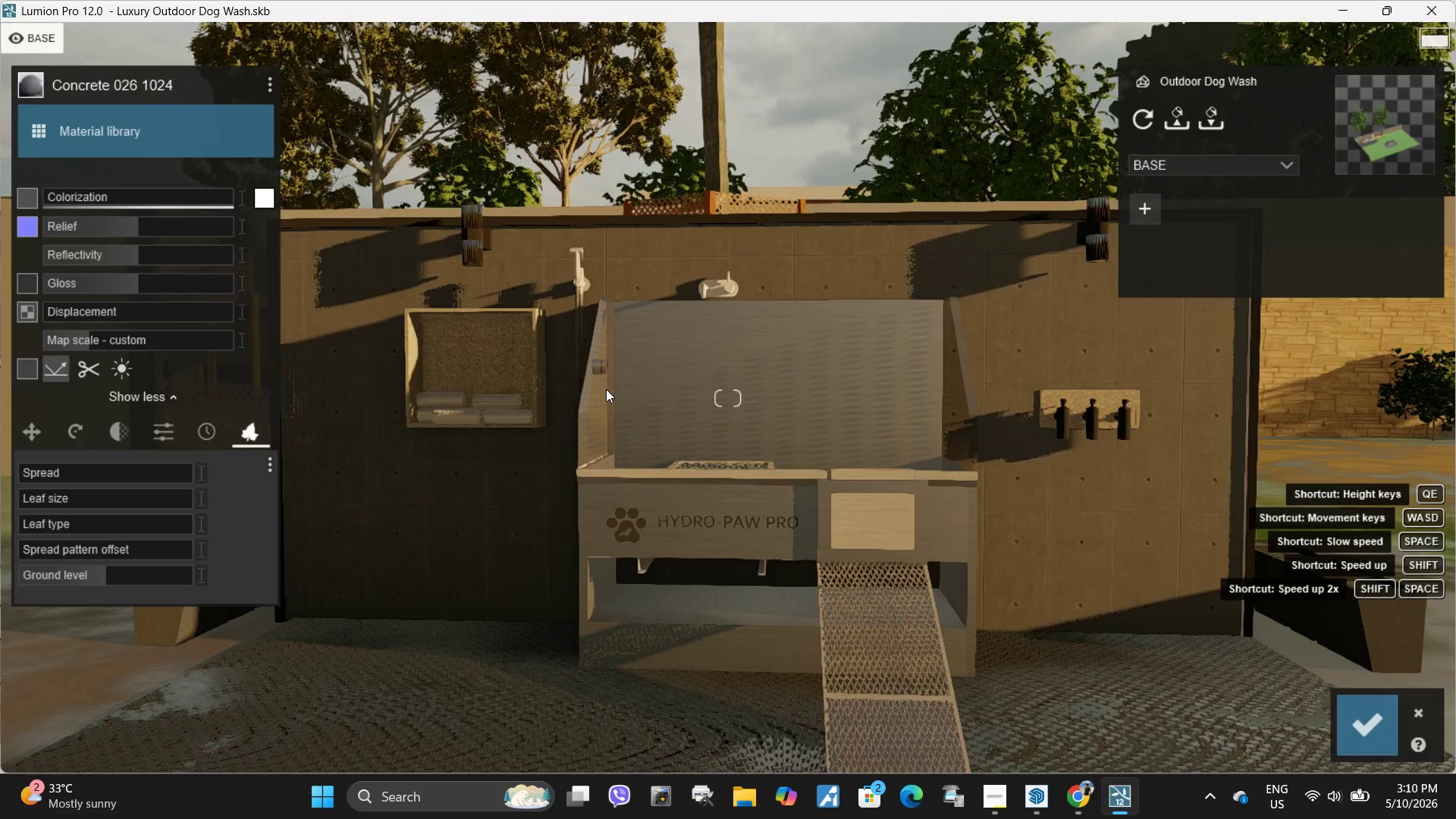 
hold_key(key=ShiftLeft, duration=2.33)
 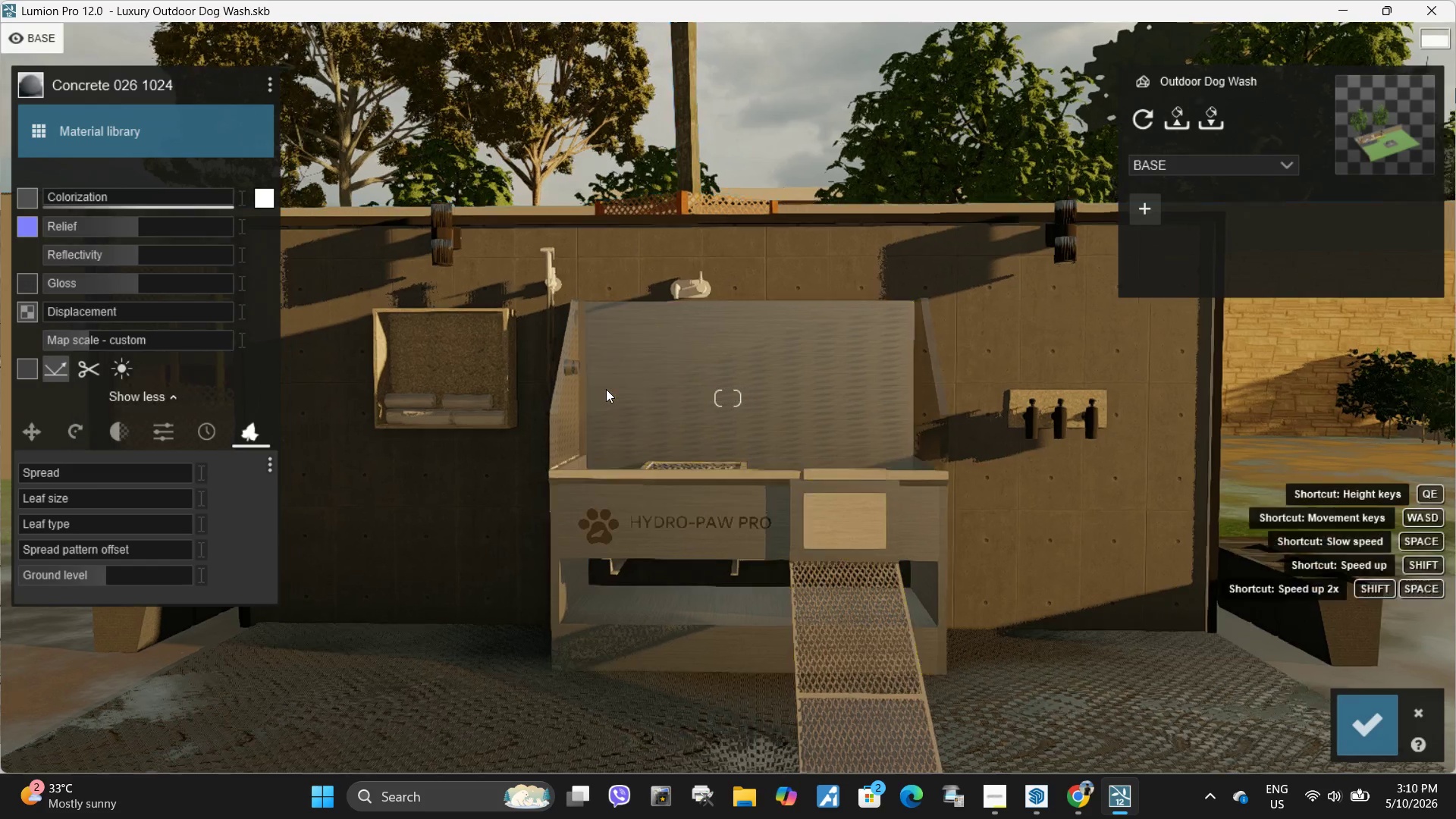 
type(SA)
 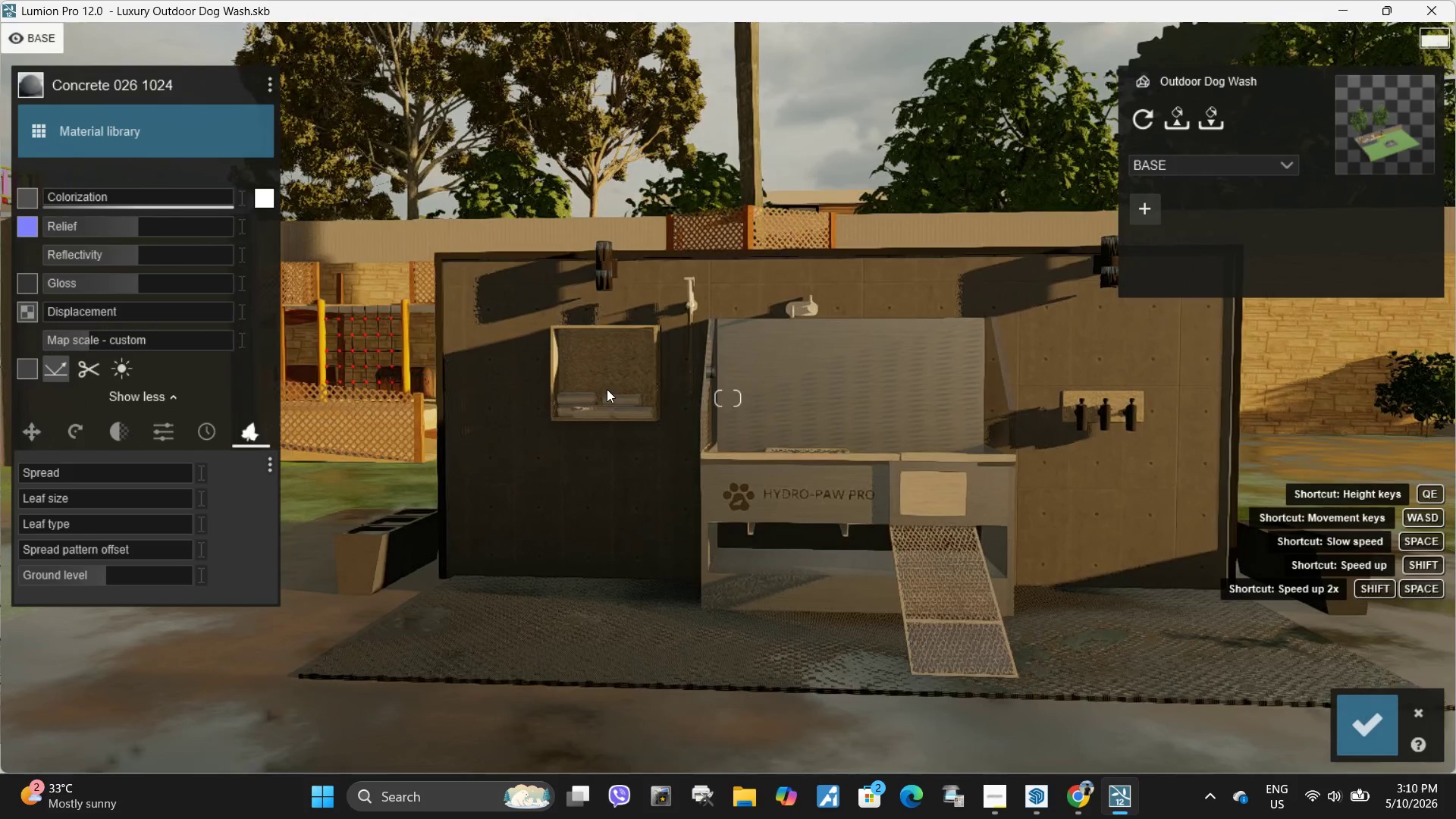 
type(DW)
 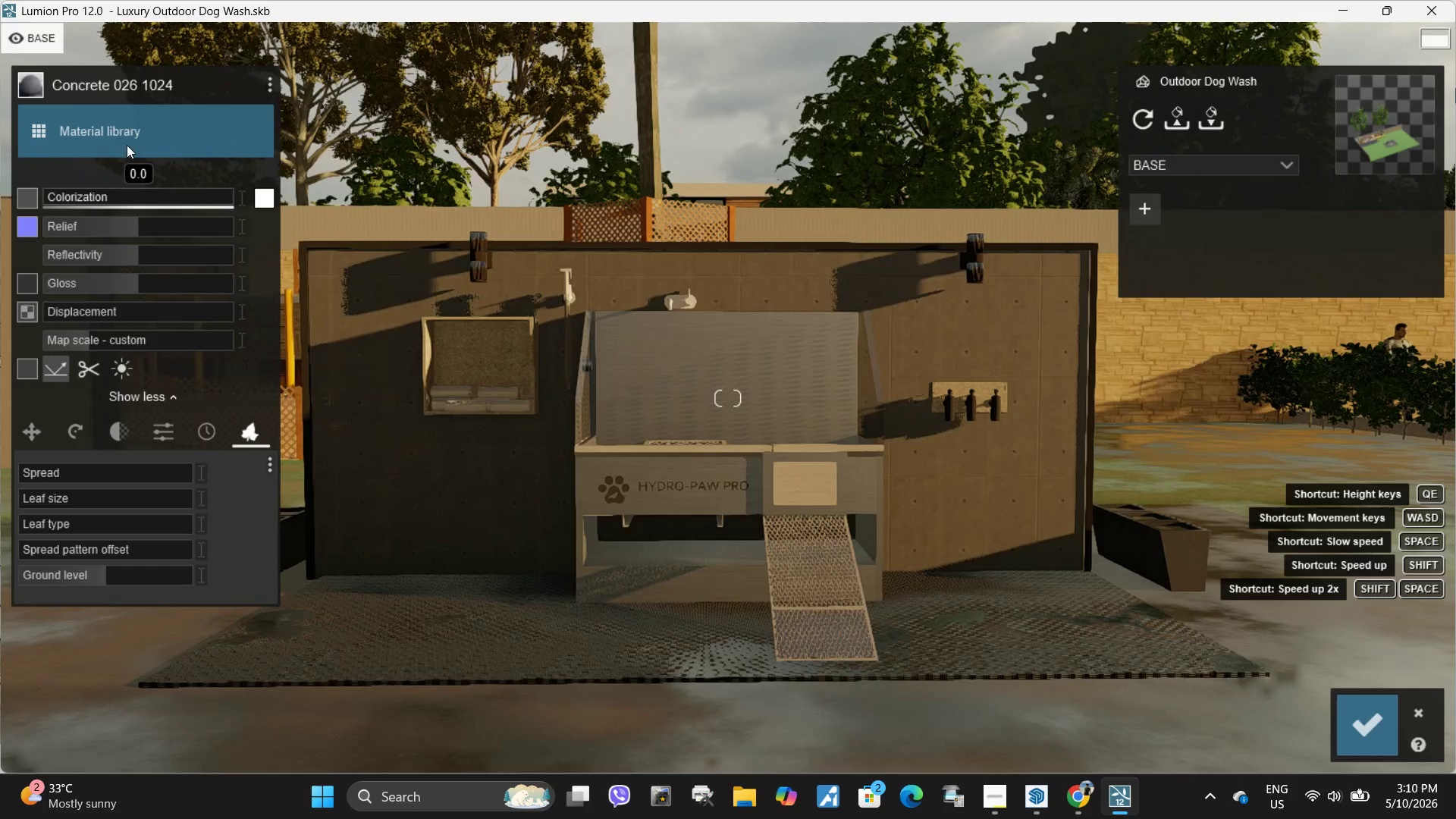 
left_click([122, 126])
 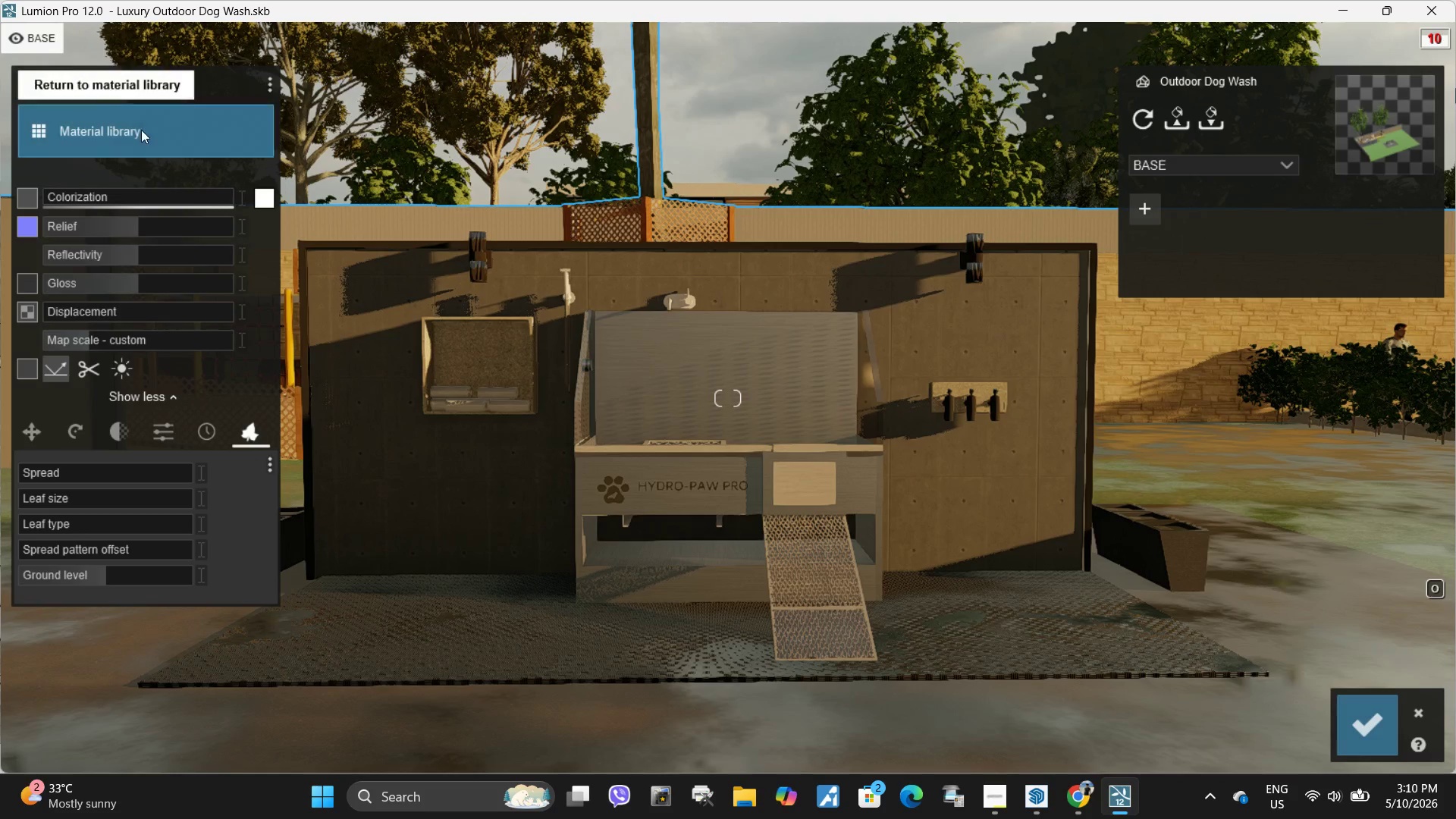 
left_click([143, 126])
 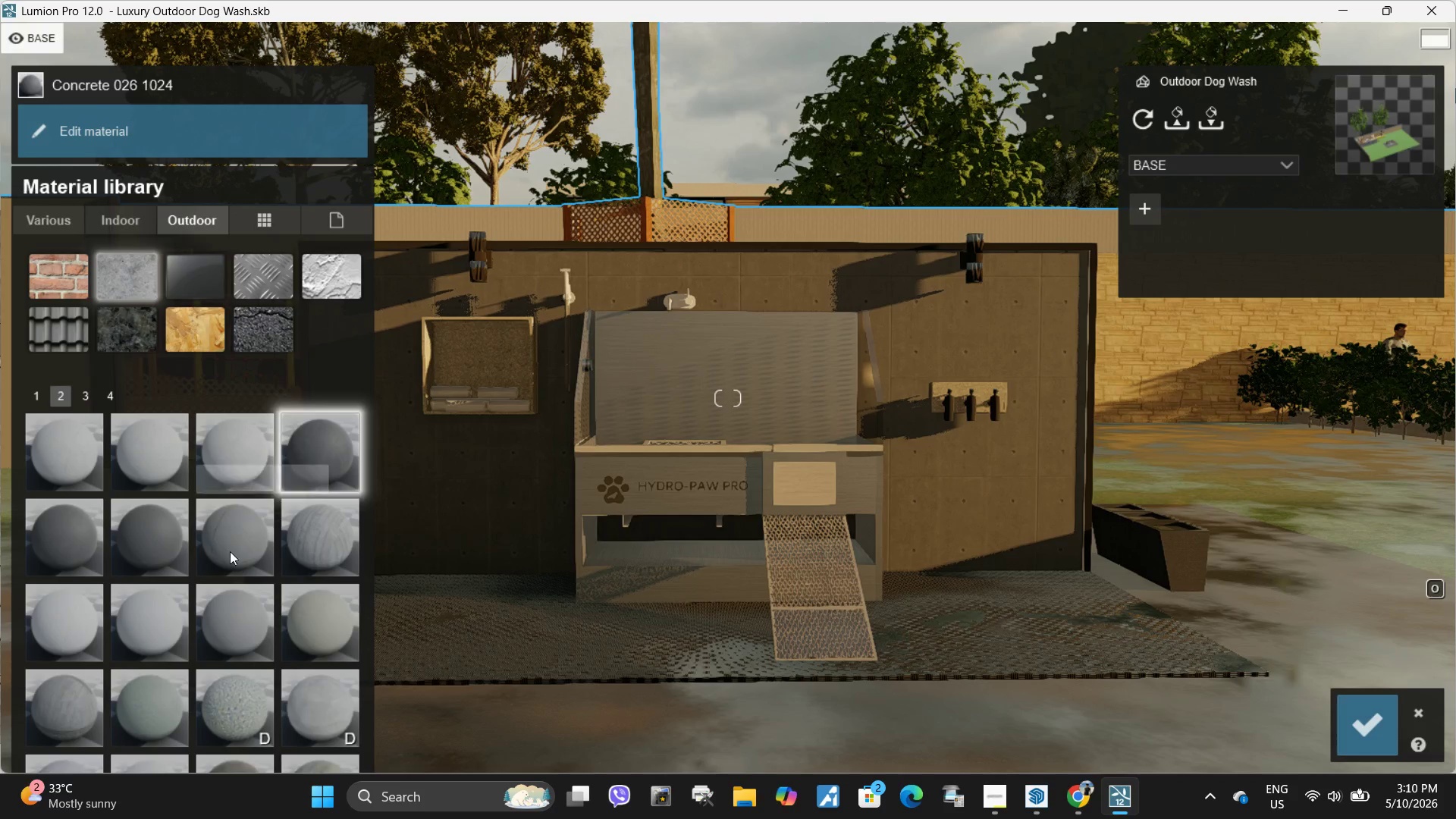 
left_click([163, 537])
 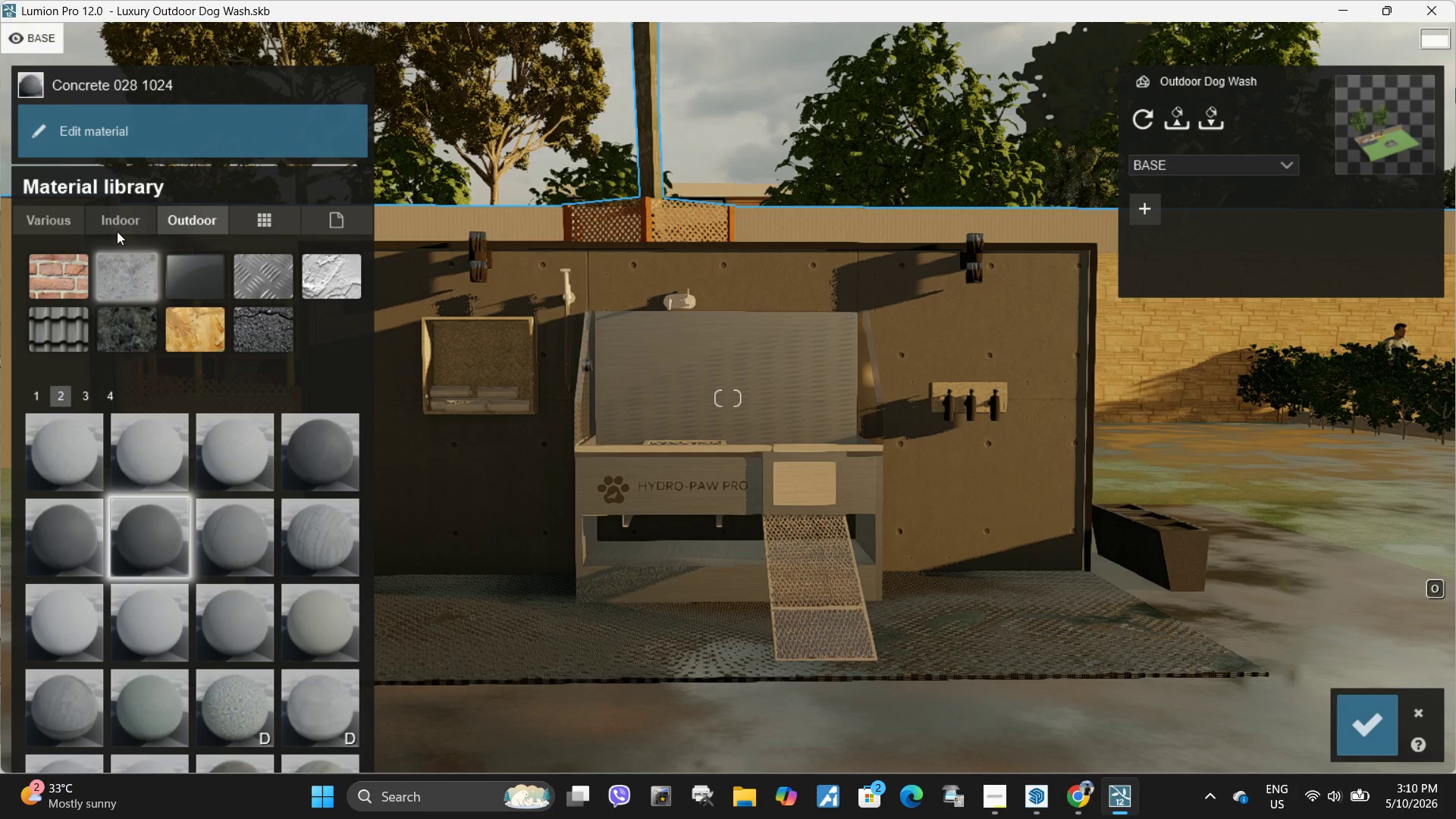 
left_click([71, 523])
 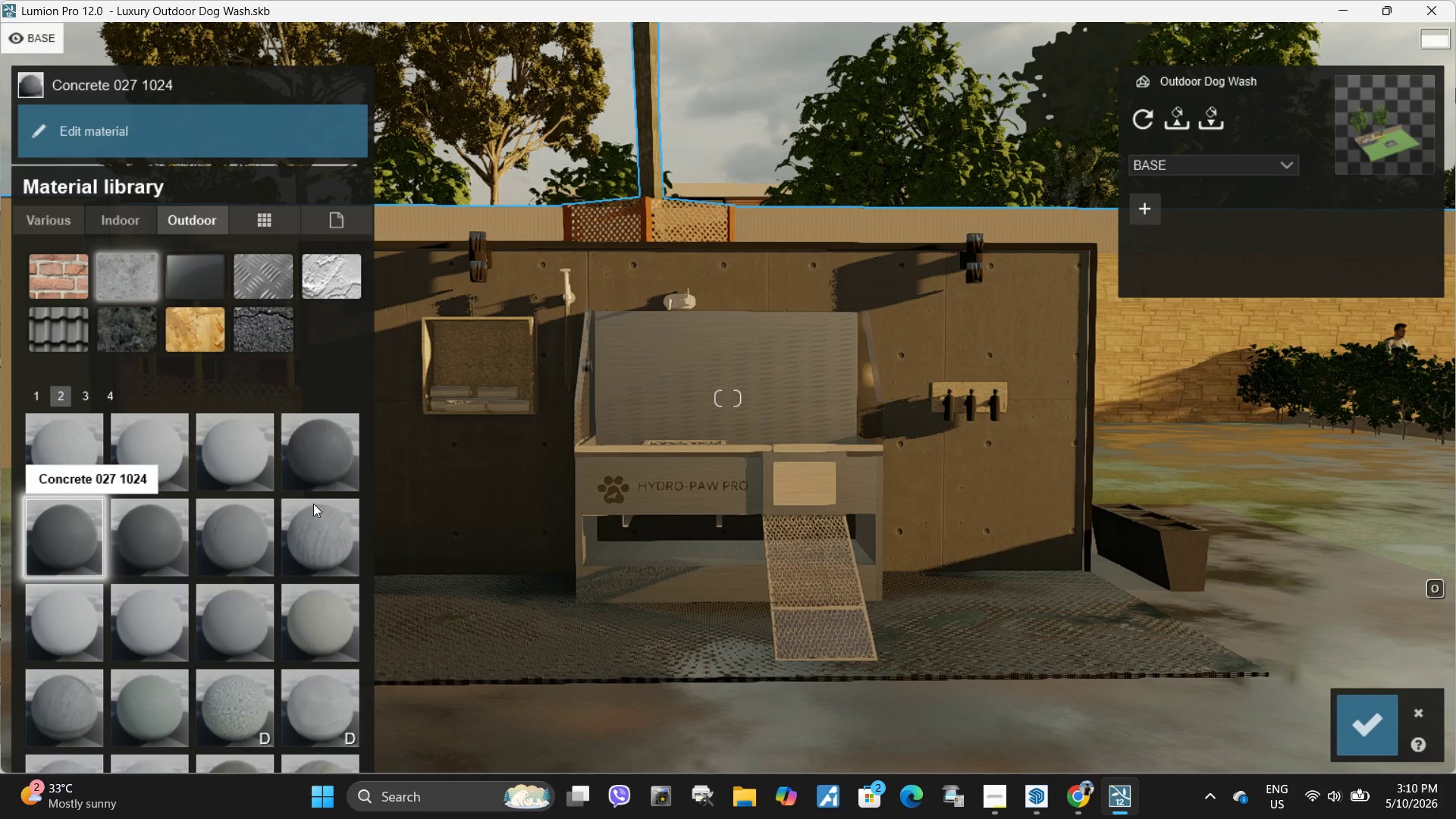 
type(WW)
 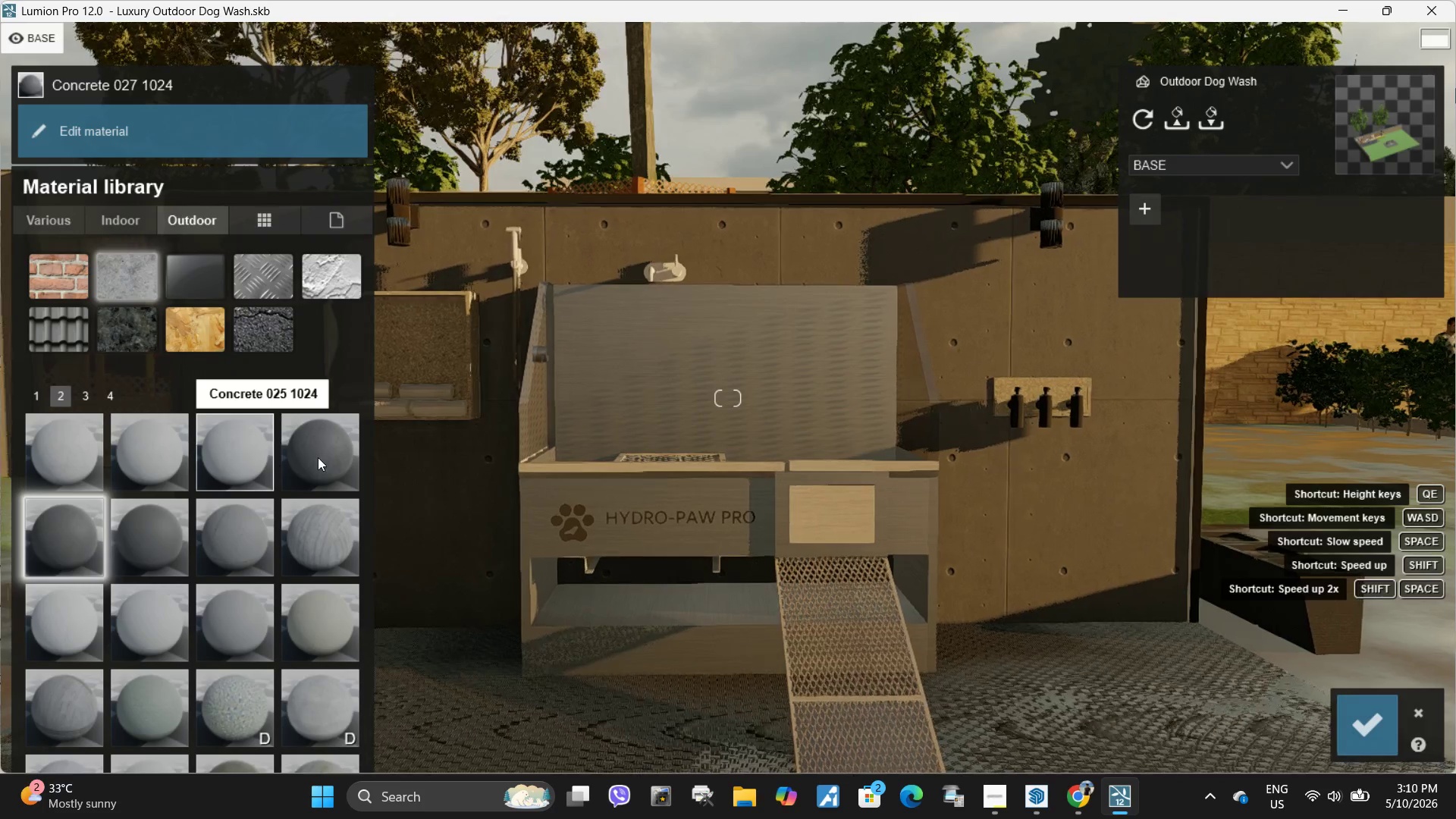 
left_click([320, 457])
 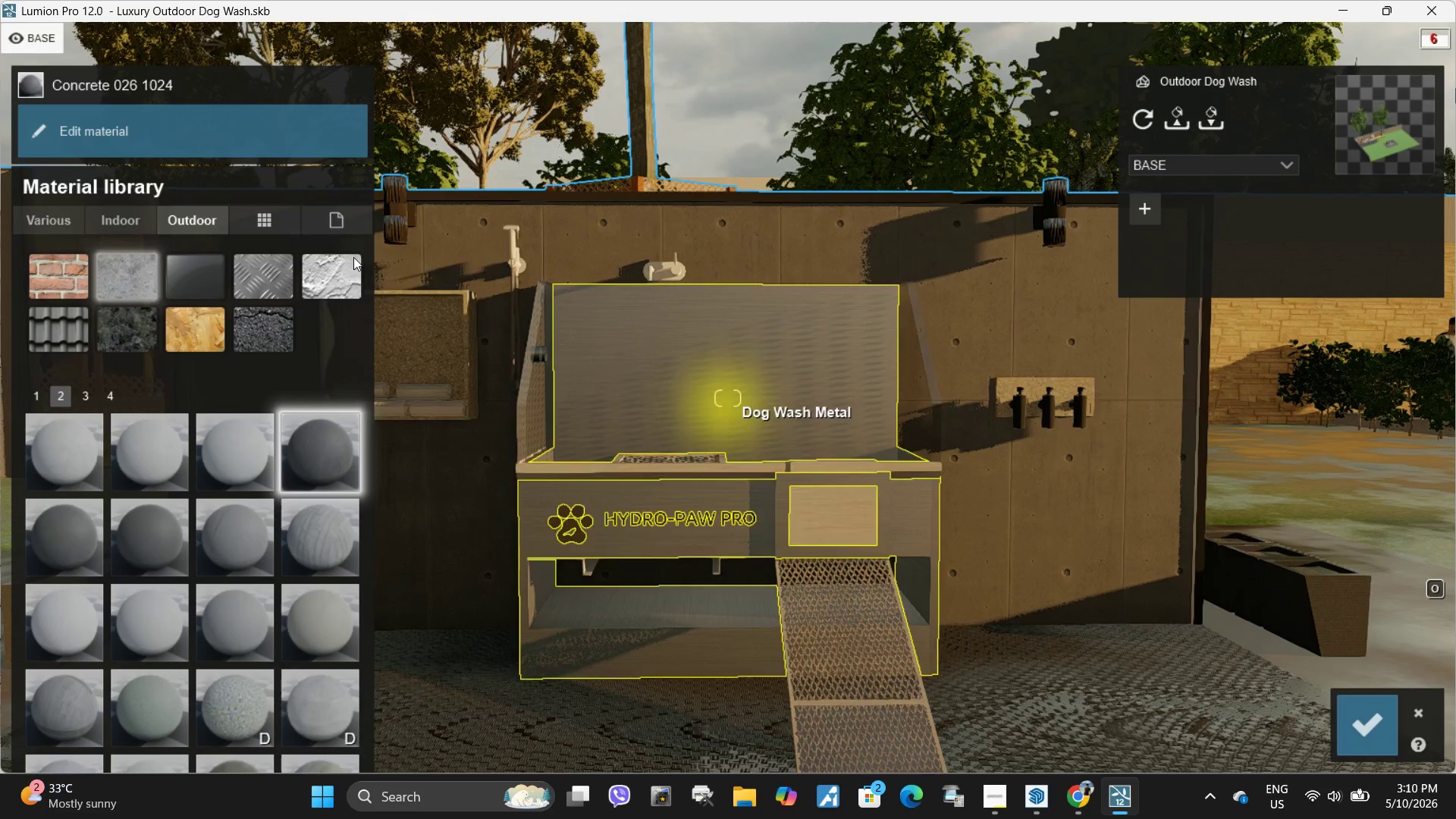 
left_click([225, 518])
 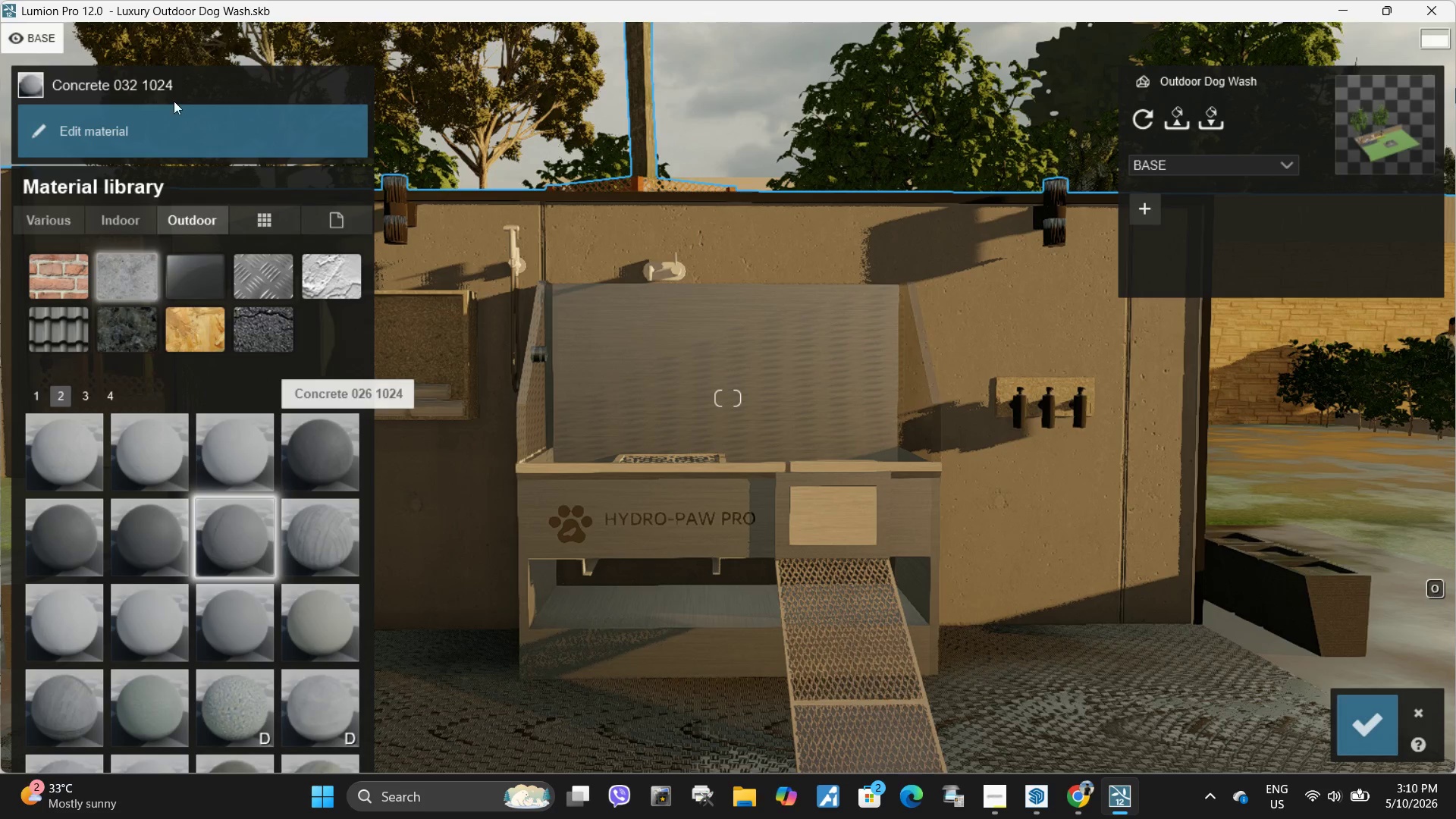 
left_click([158, 133])
 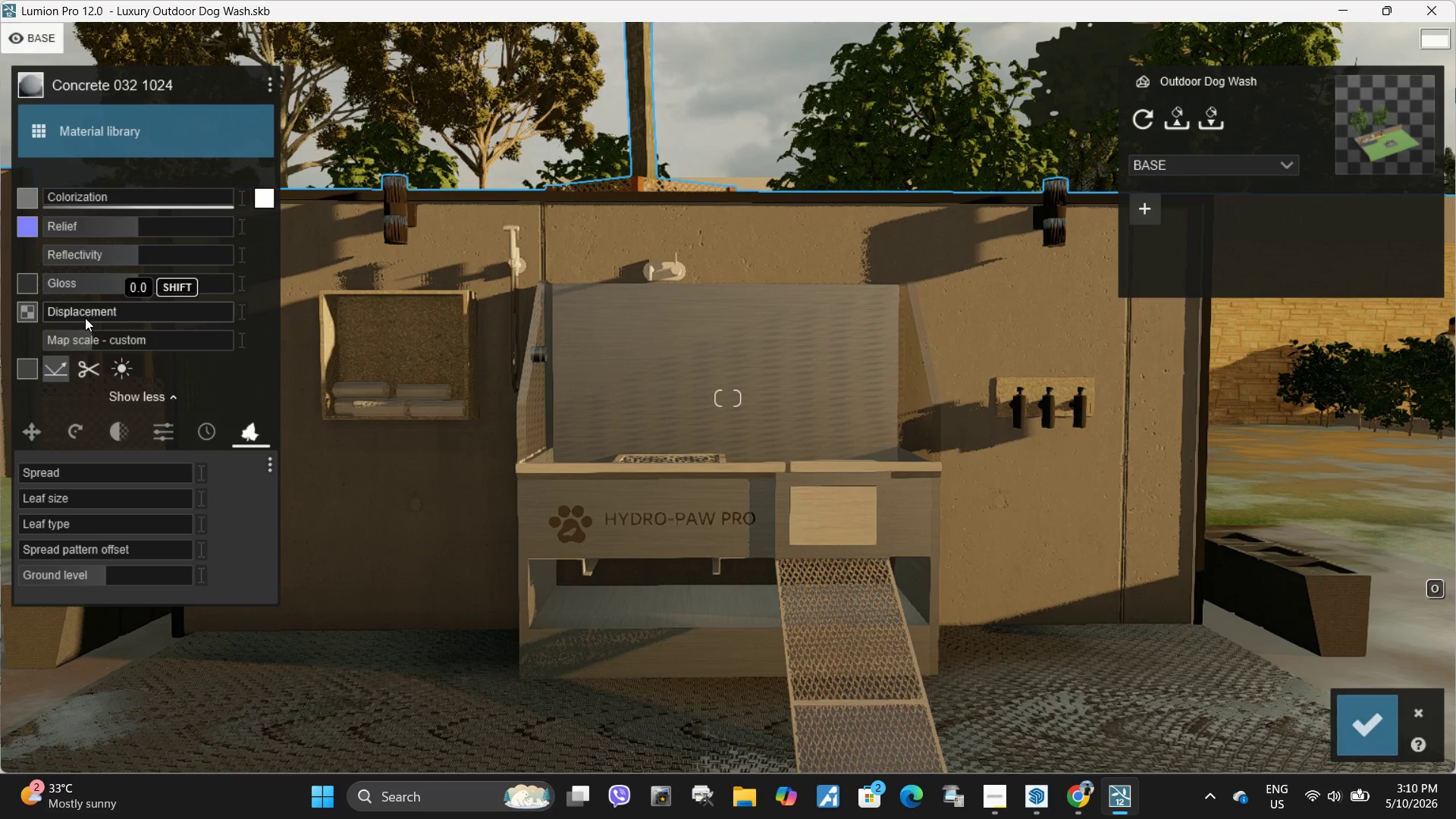 
left_click_drag(start_coordinate=[91, 341], to_coordinate=[993, 245])
 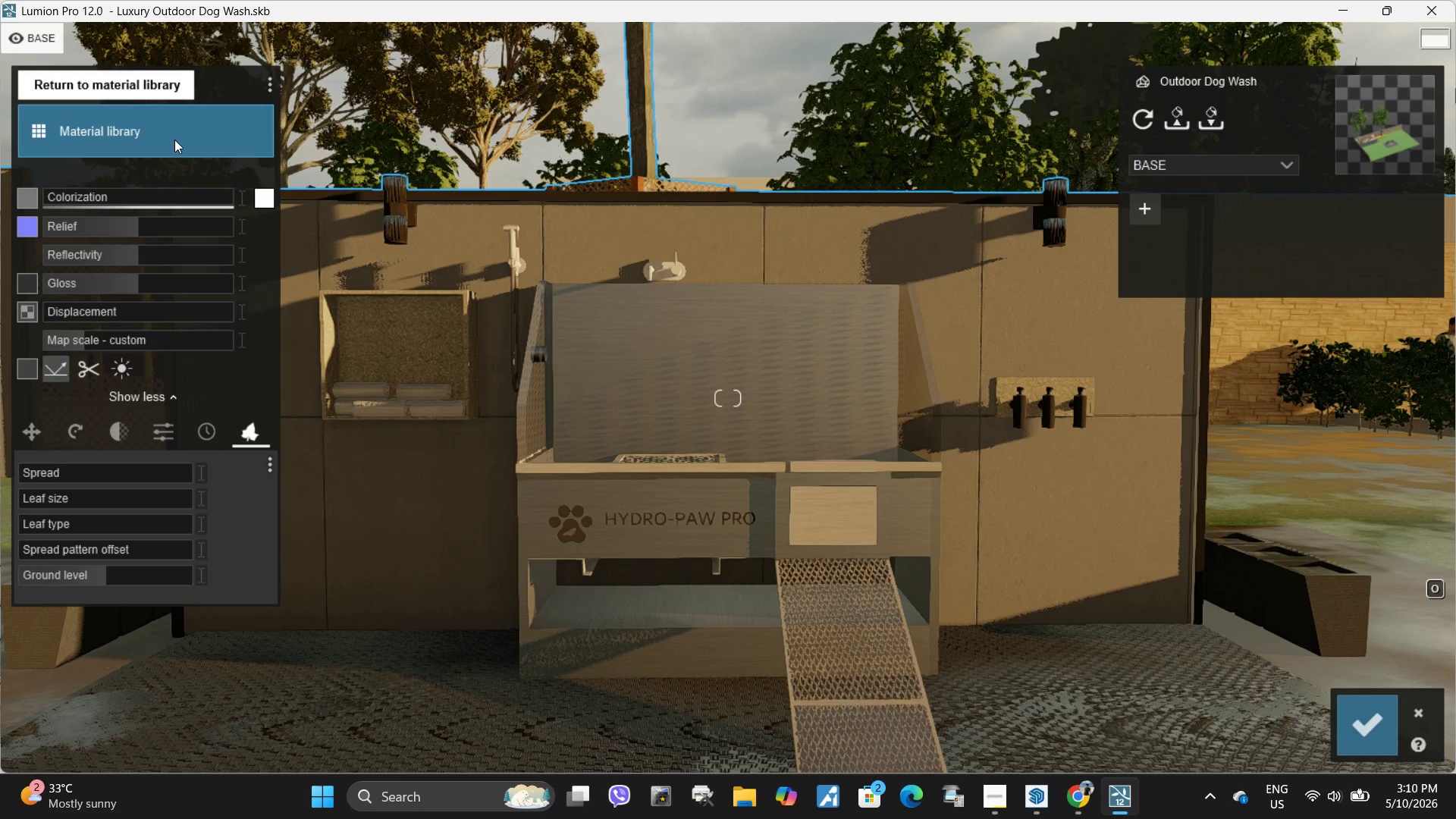 
hold_key(key=ShiftLeft, duration=0.59)
 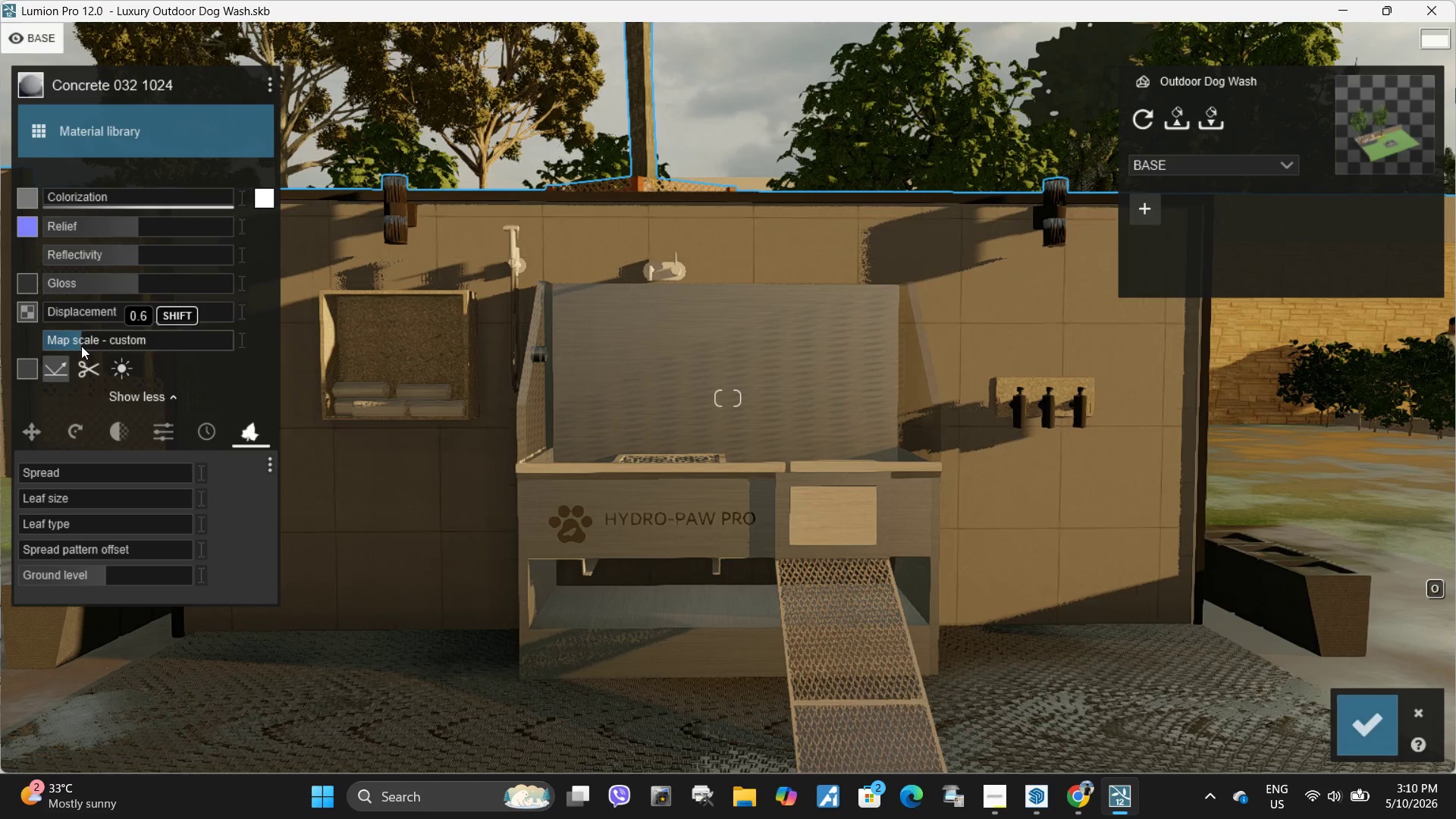 
hold_key(key=ShiftLeft, duration=3.23)
 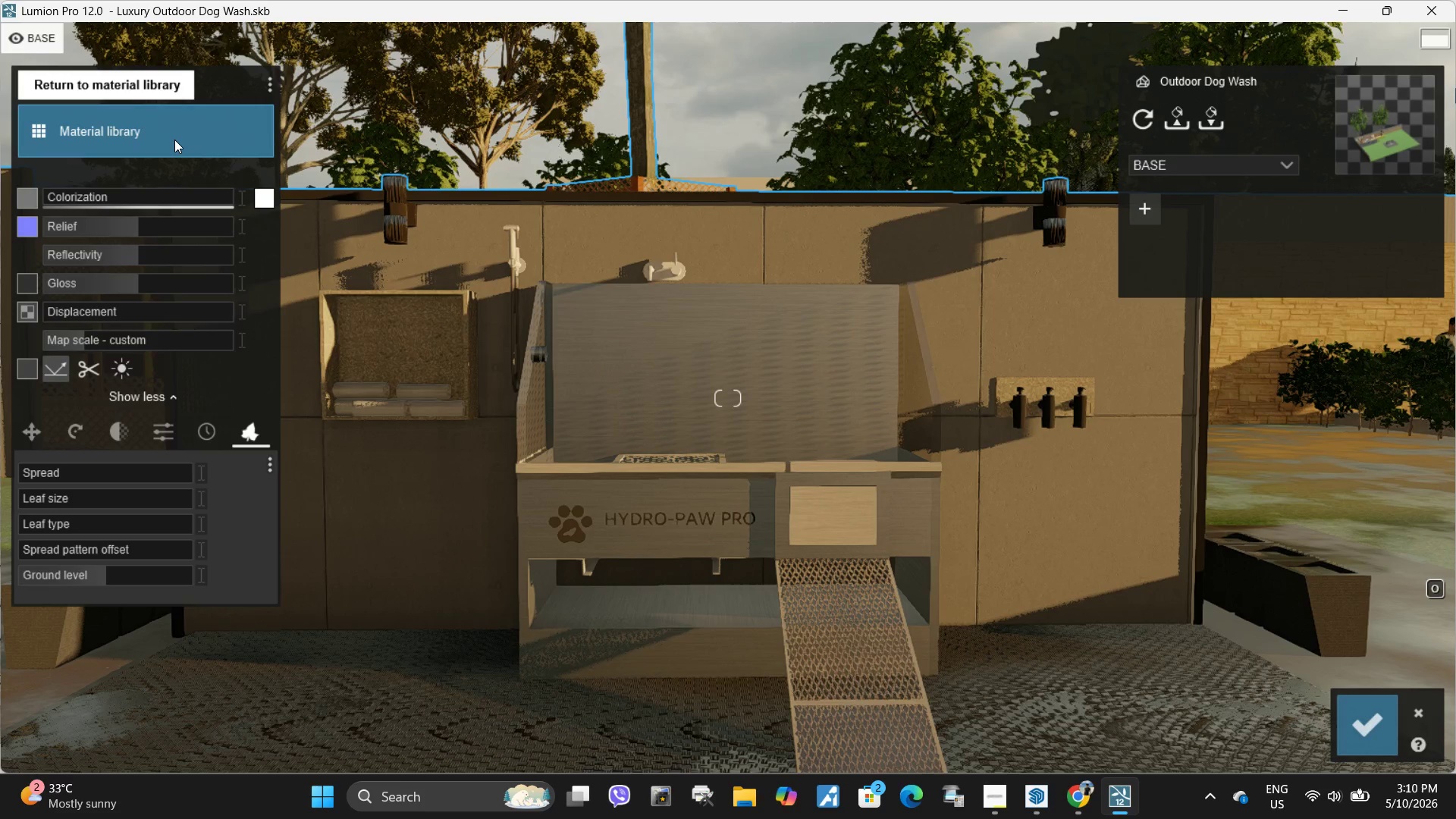 
left_click([174, 140])
 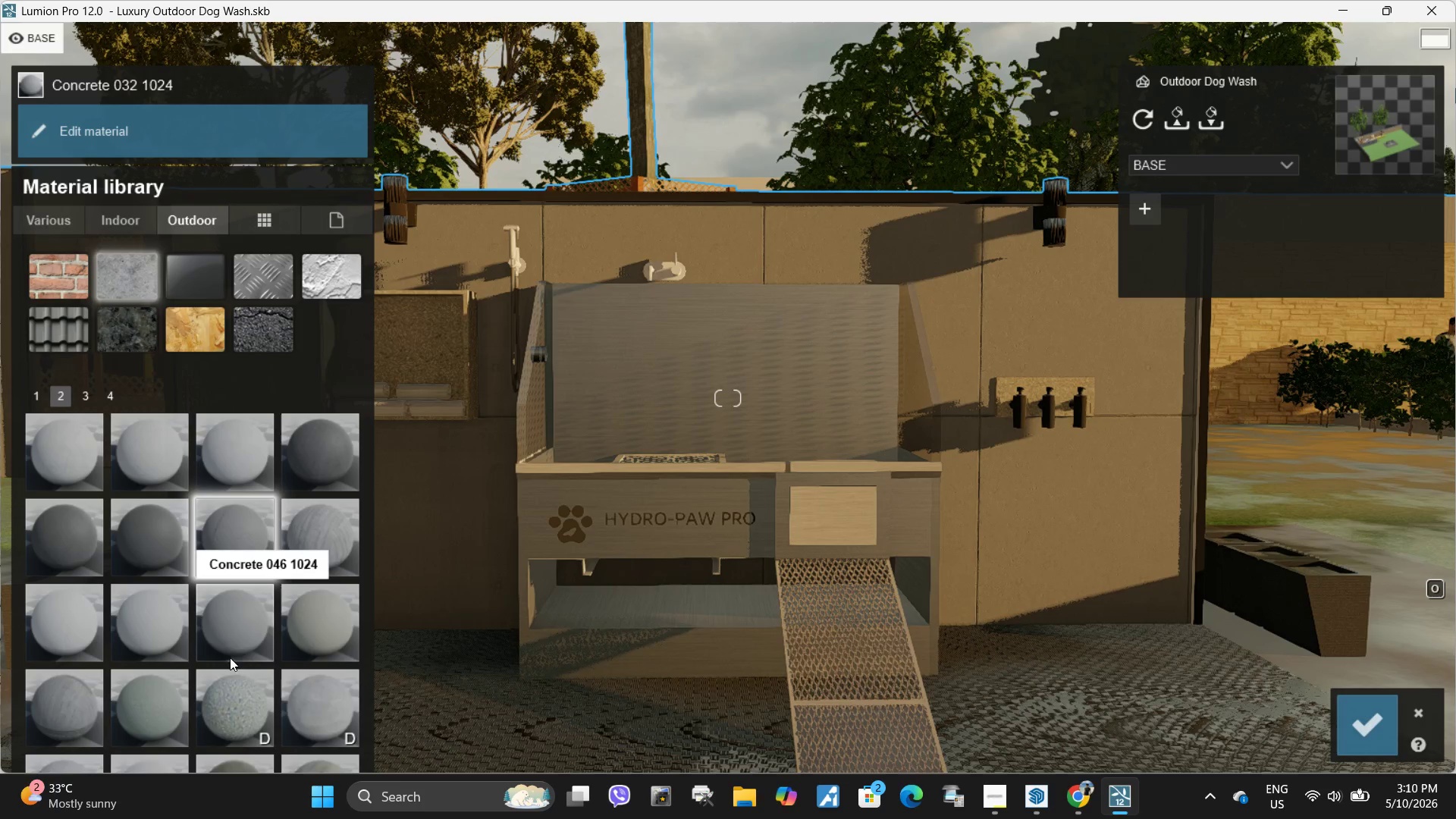 
left_click([224, 630])
 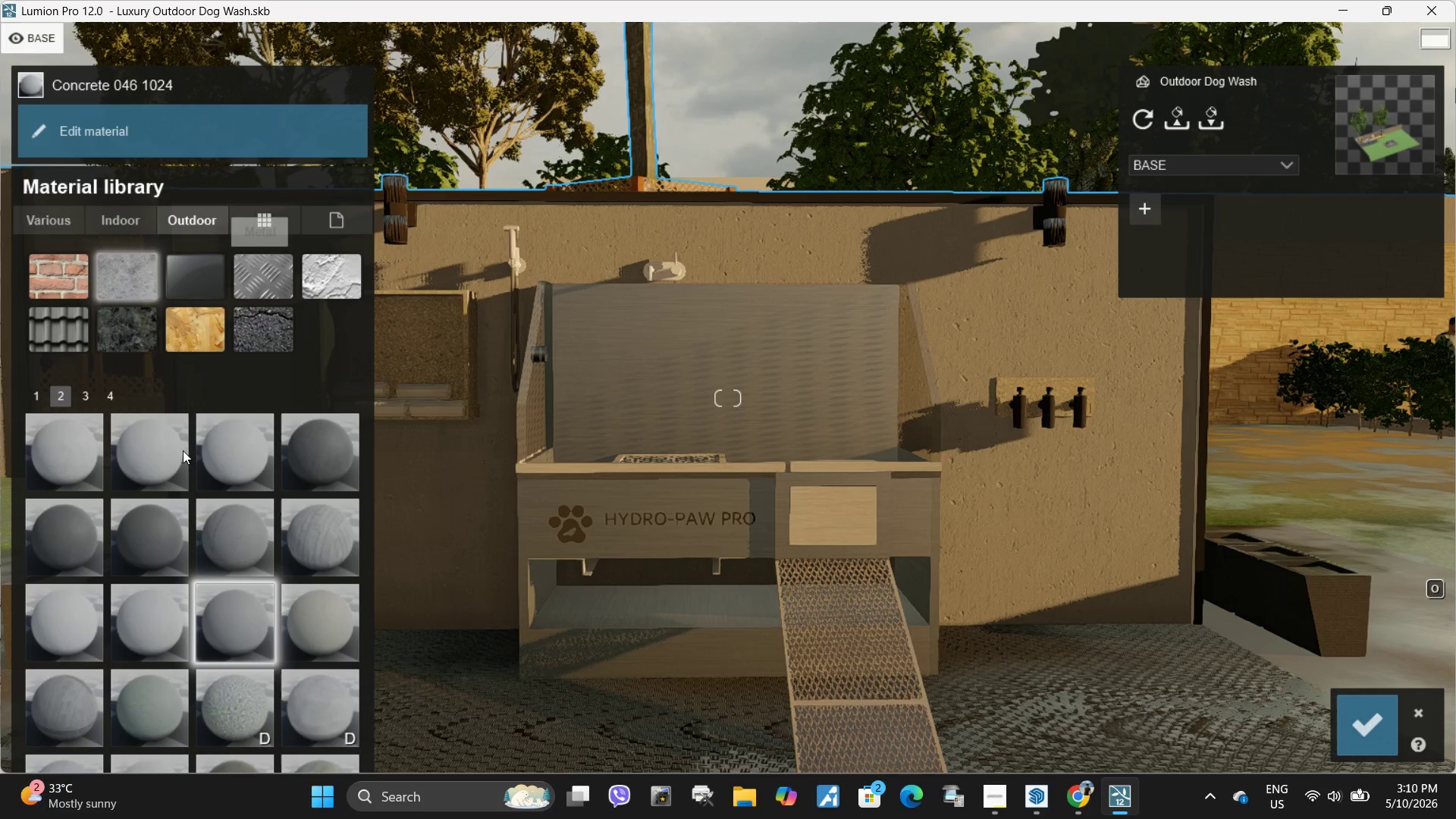 
left_click([154, 542])
 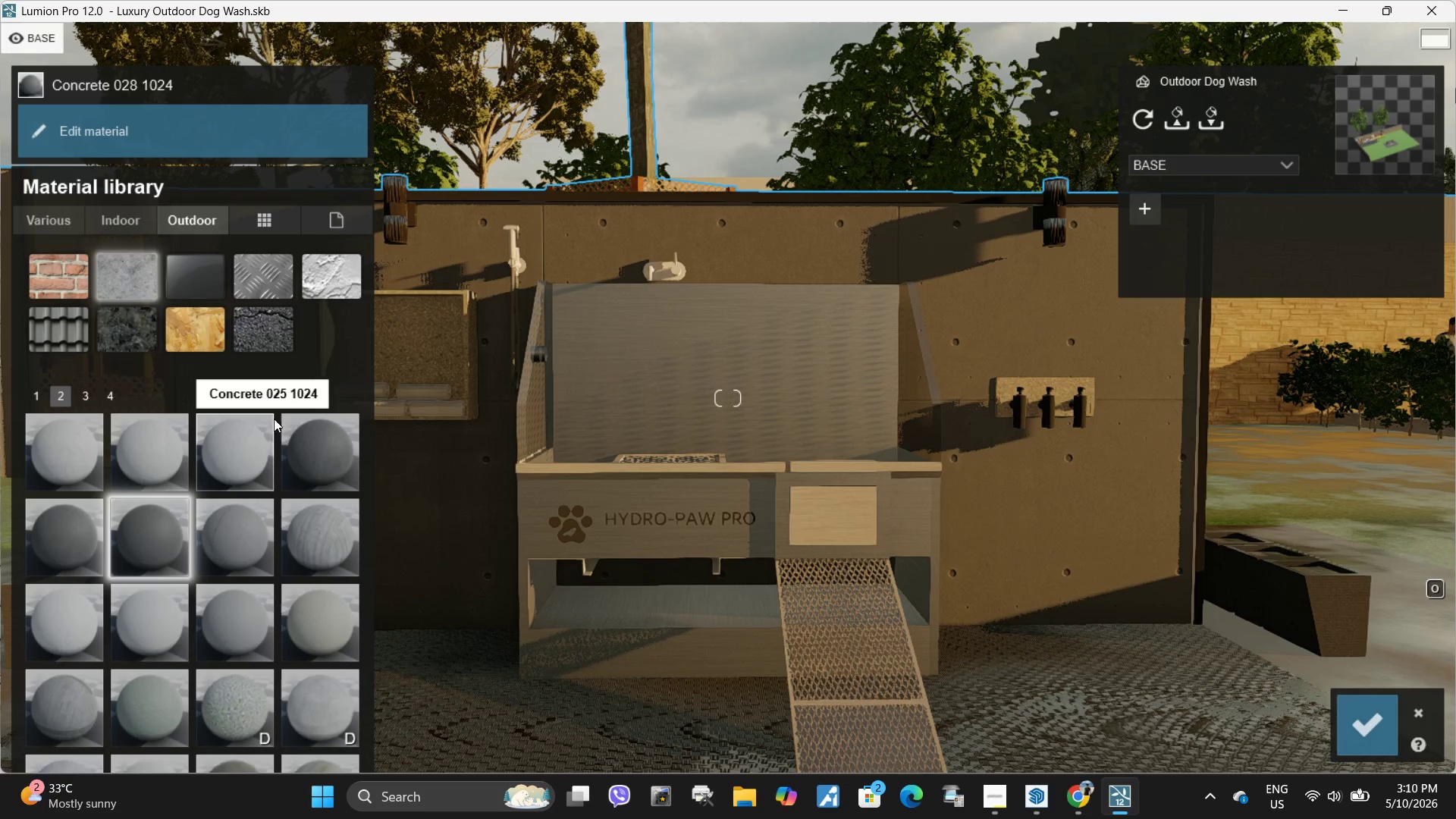 
left_click([337, 460])
 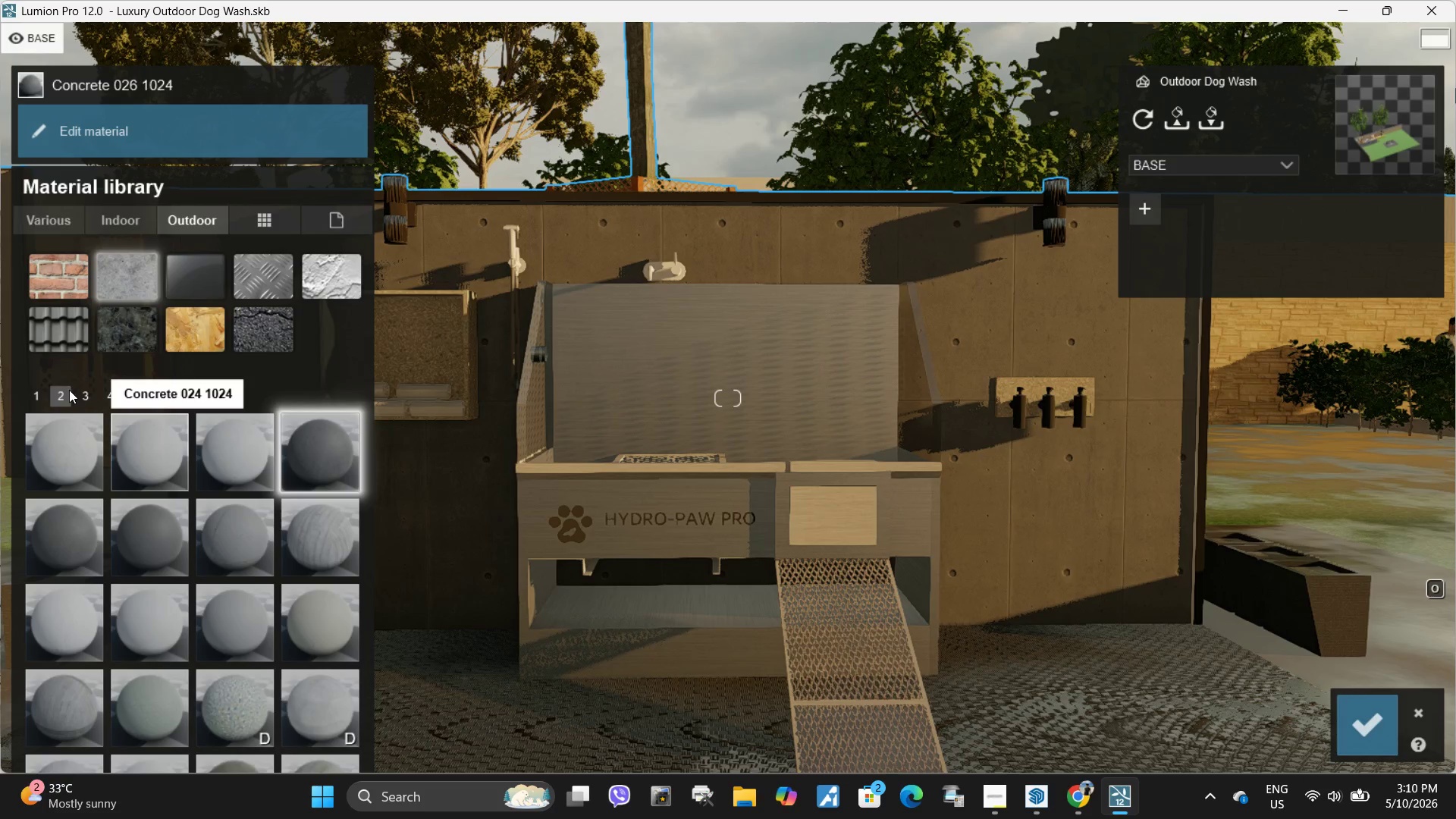 
left_click([88, 389])
 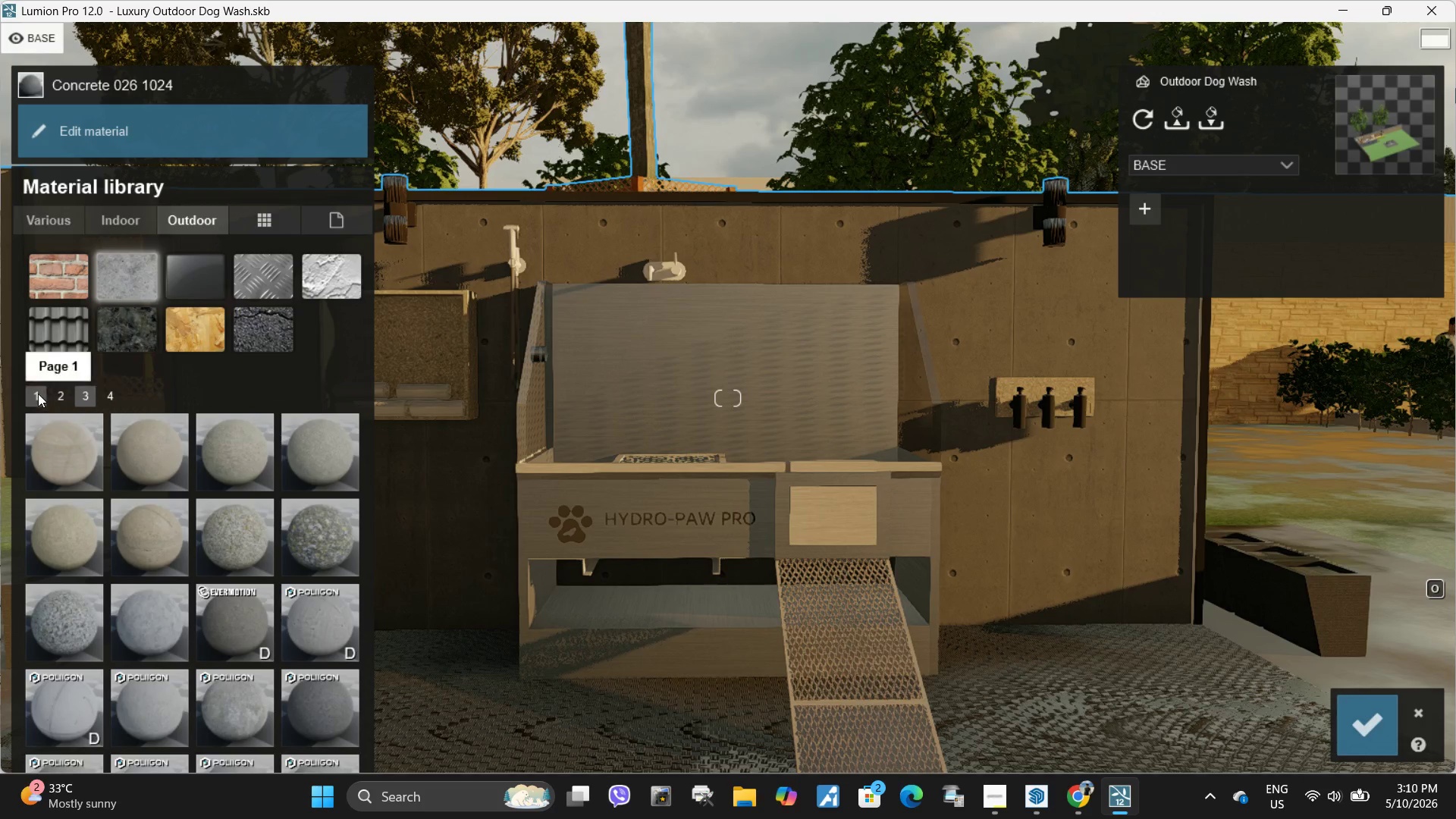 
left_click([38, 394])
 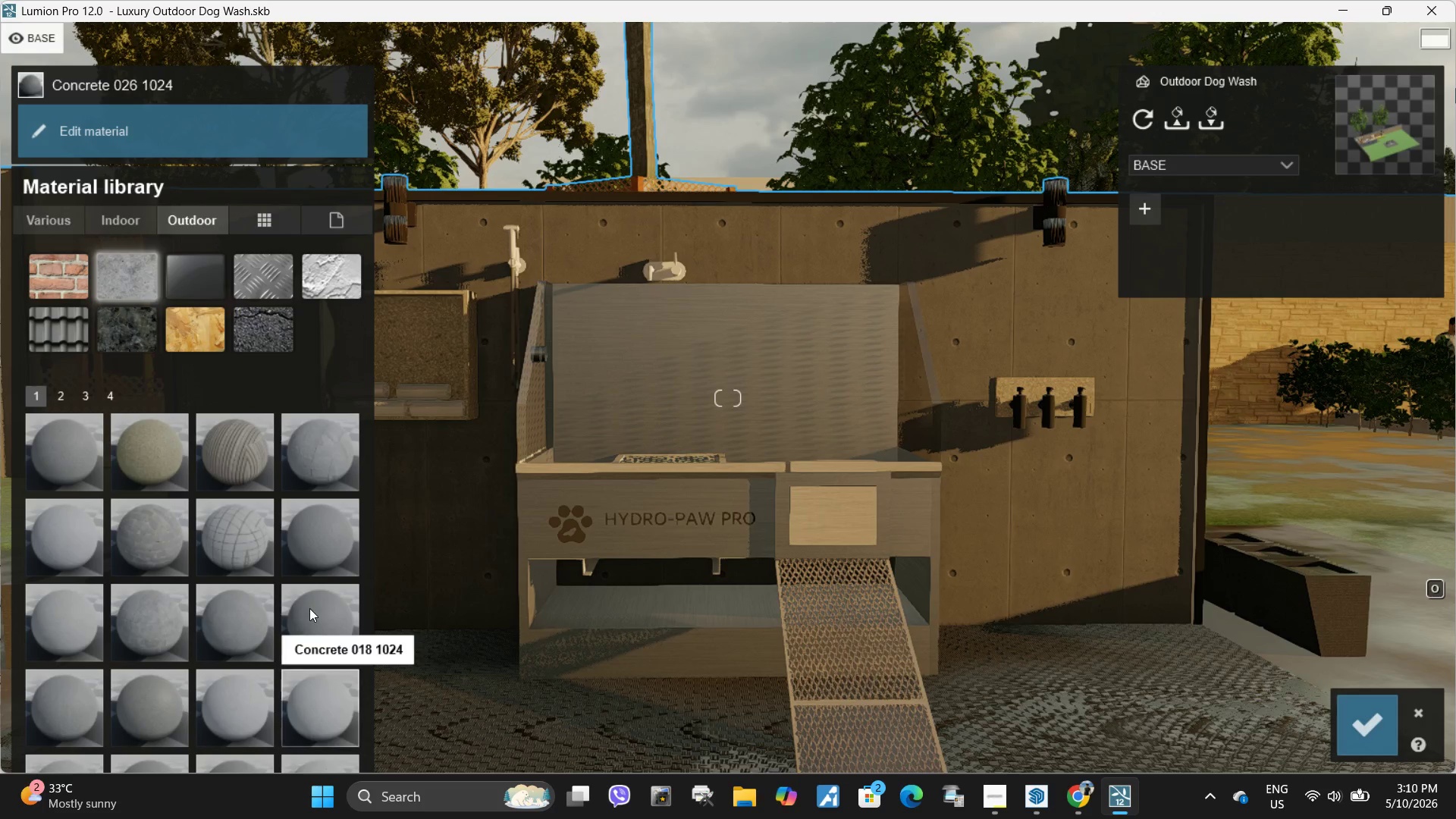 
left_click([309, 608])
 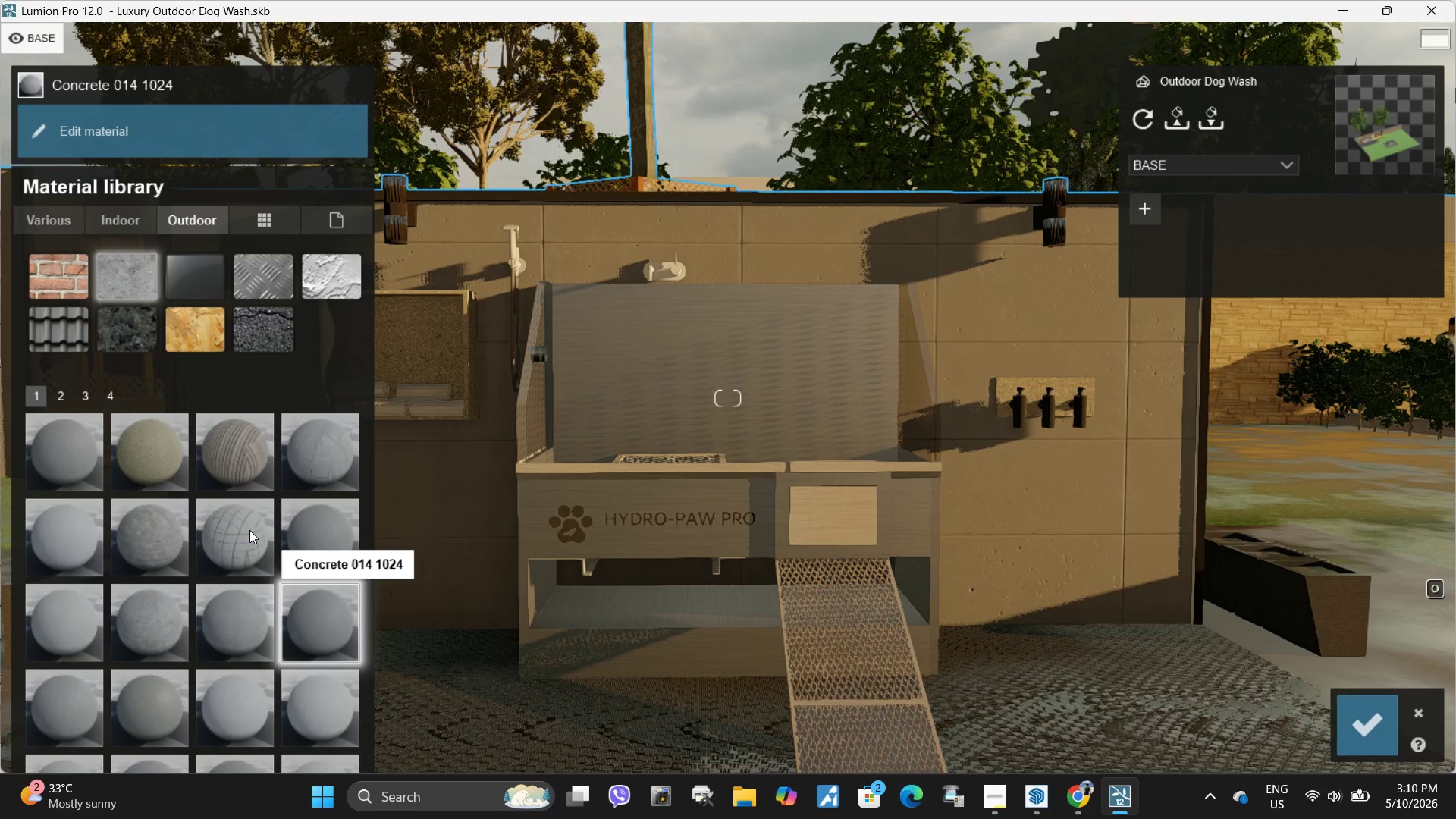 
left_click([249, 530])
 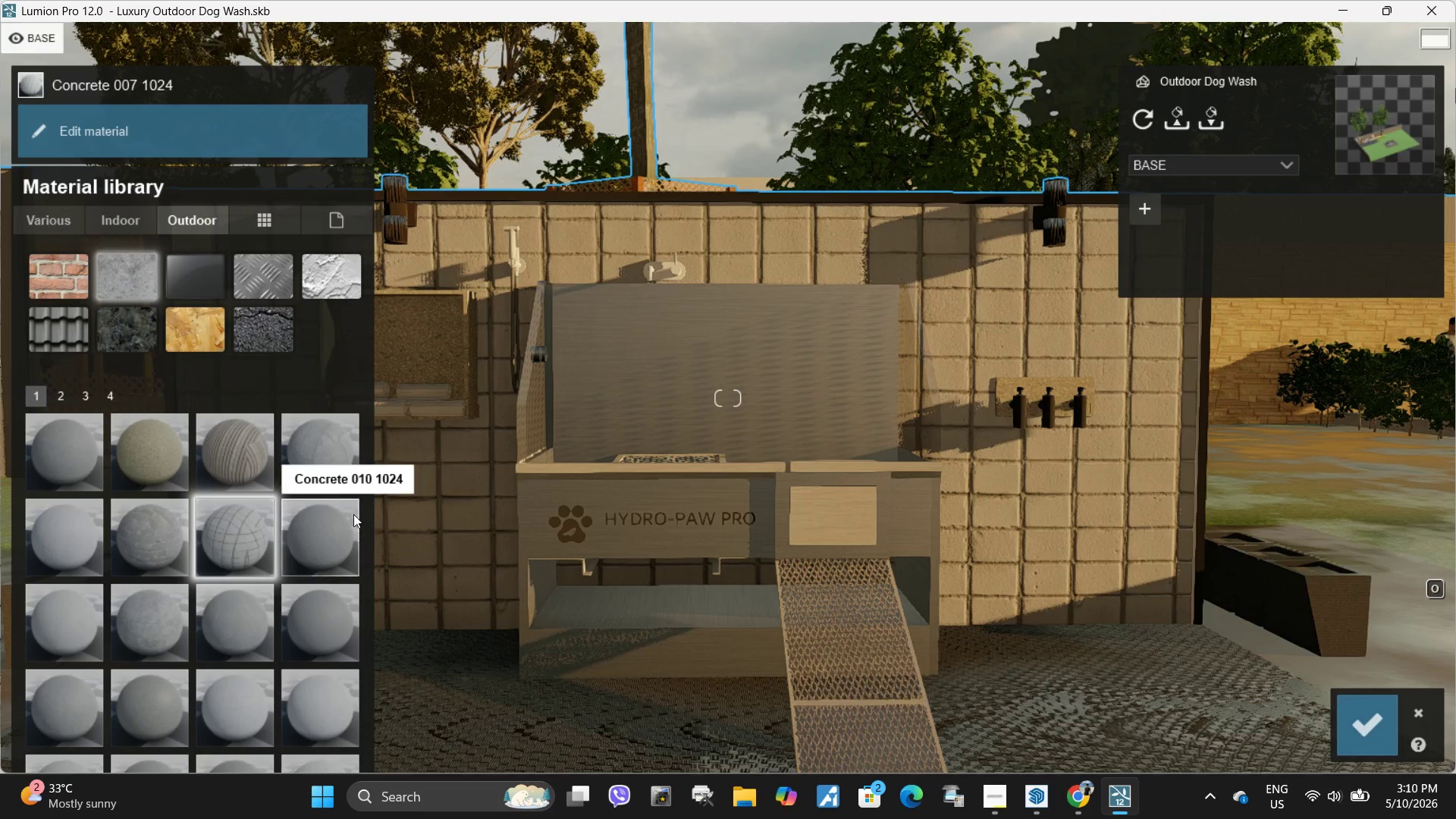 
left_click([321, 464])
 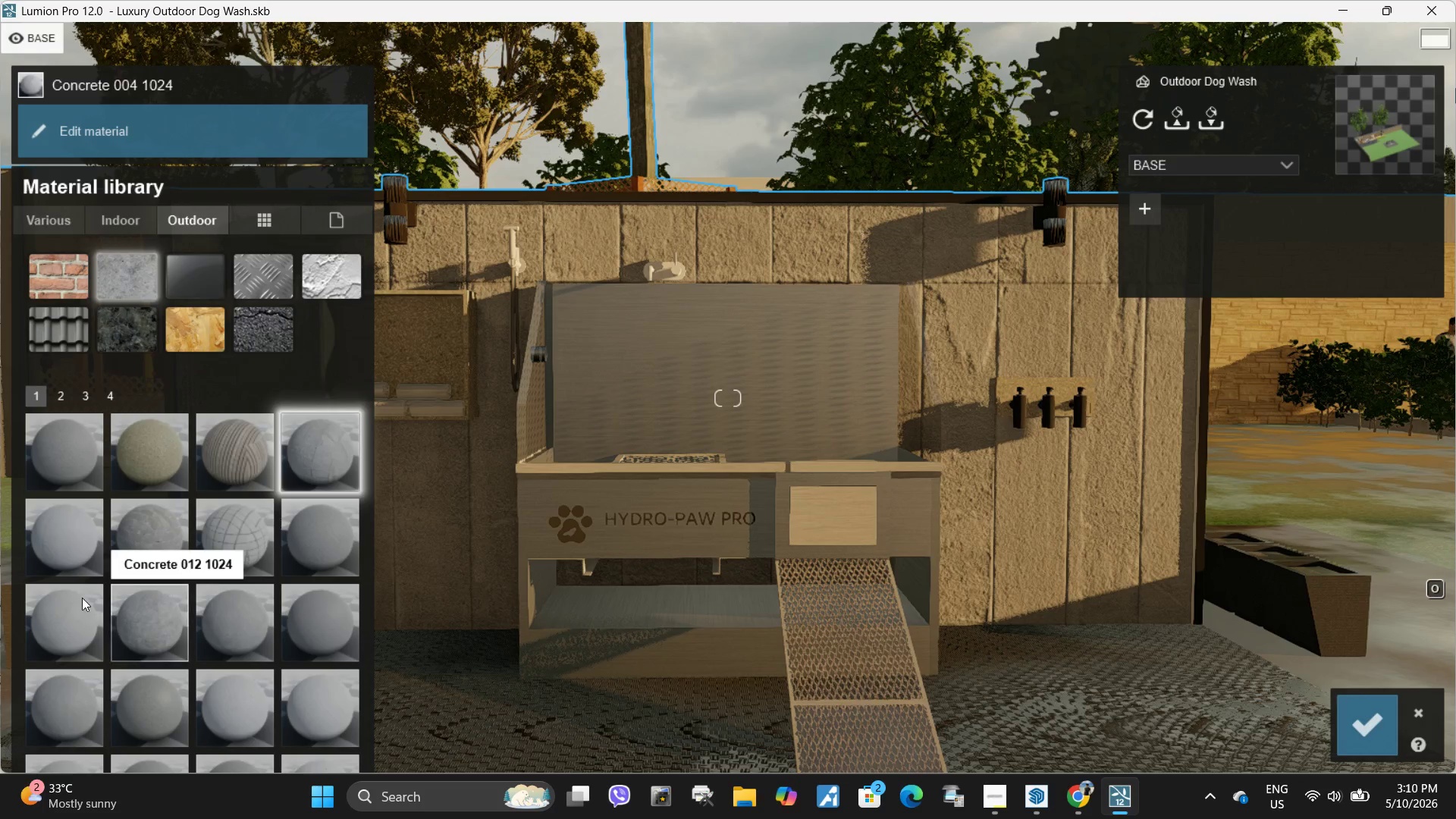 
left_click([165, 538])
 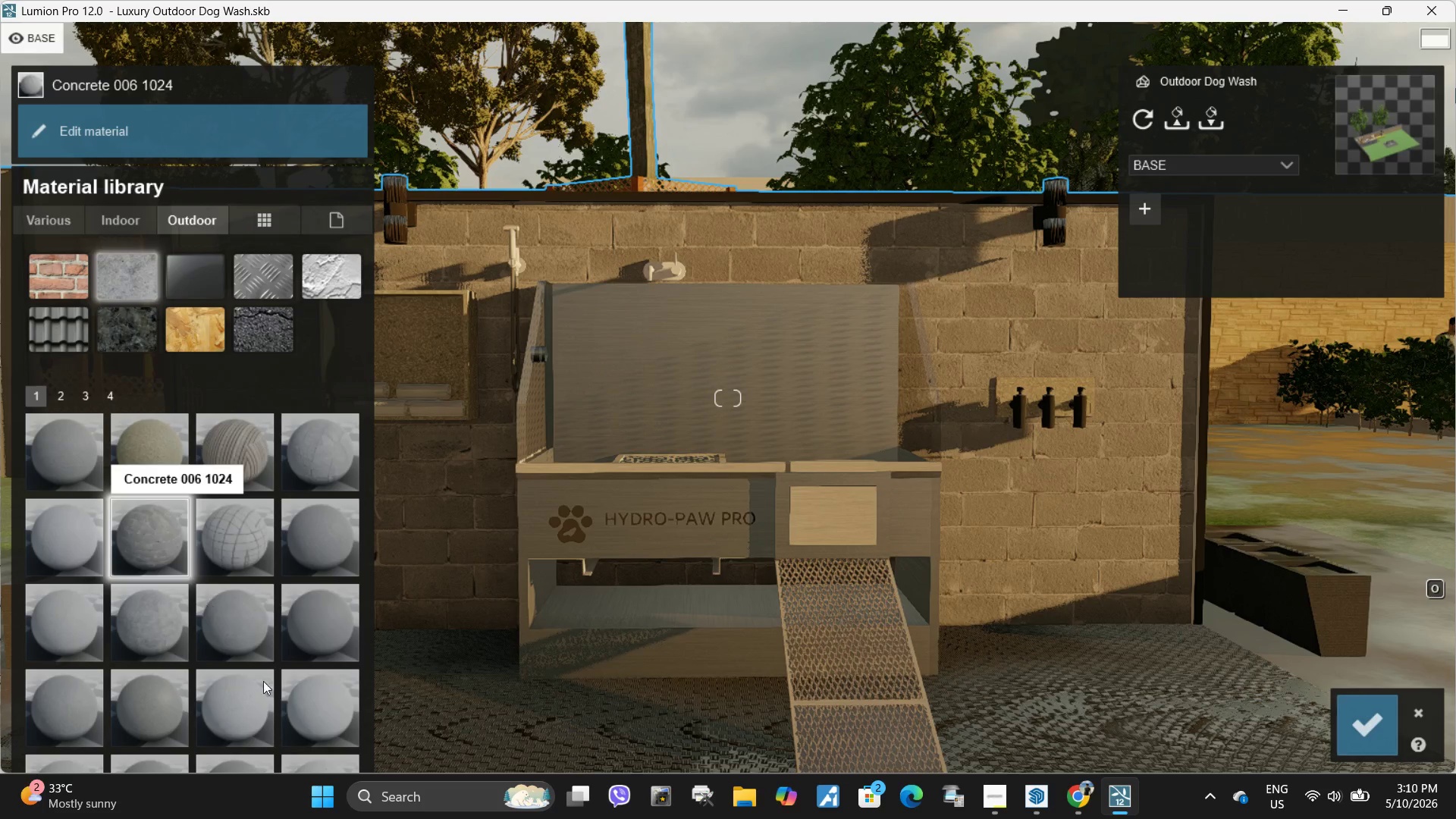 
left_click([216, 610])
 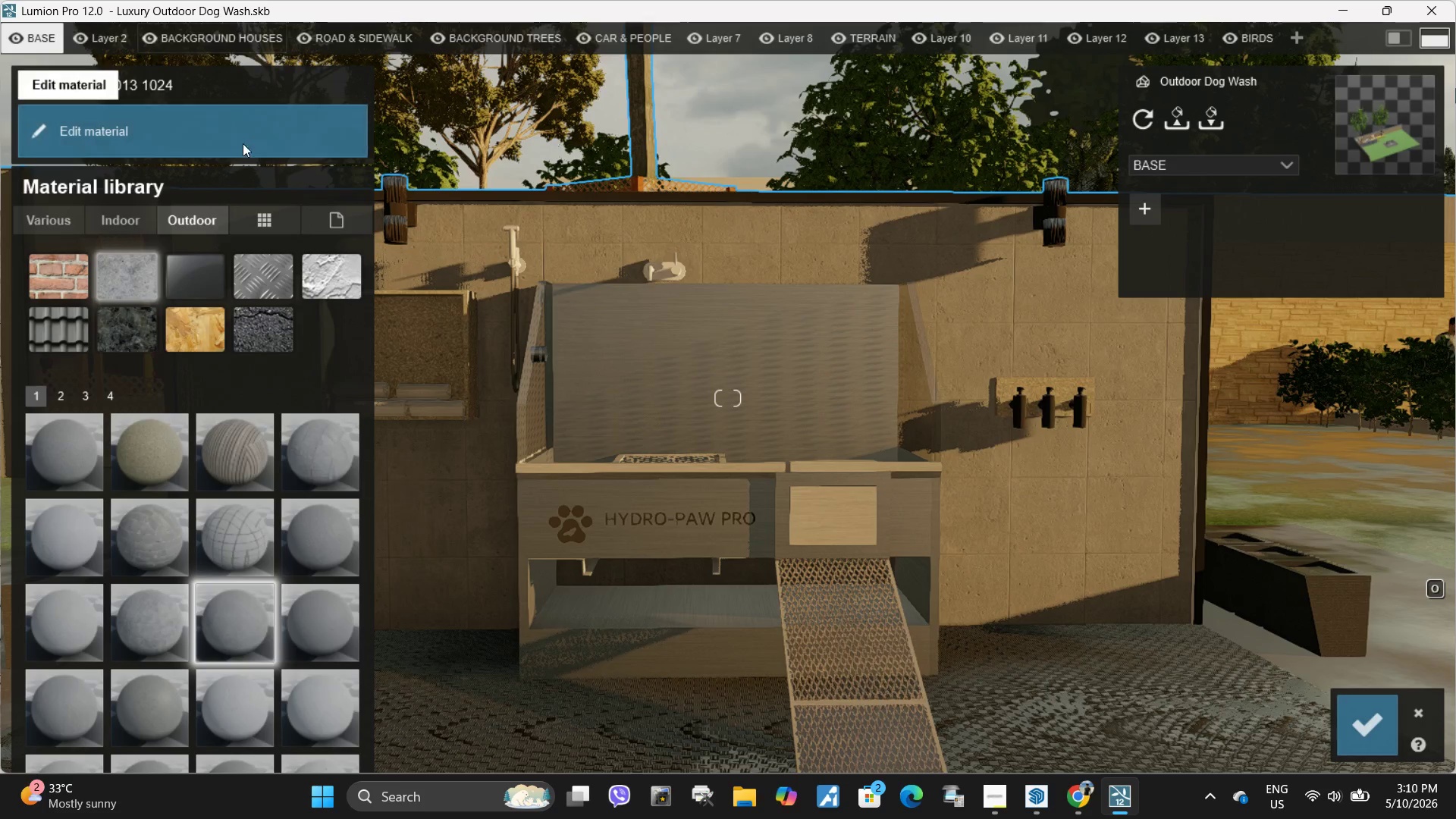 
left_click([228, 149])
 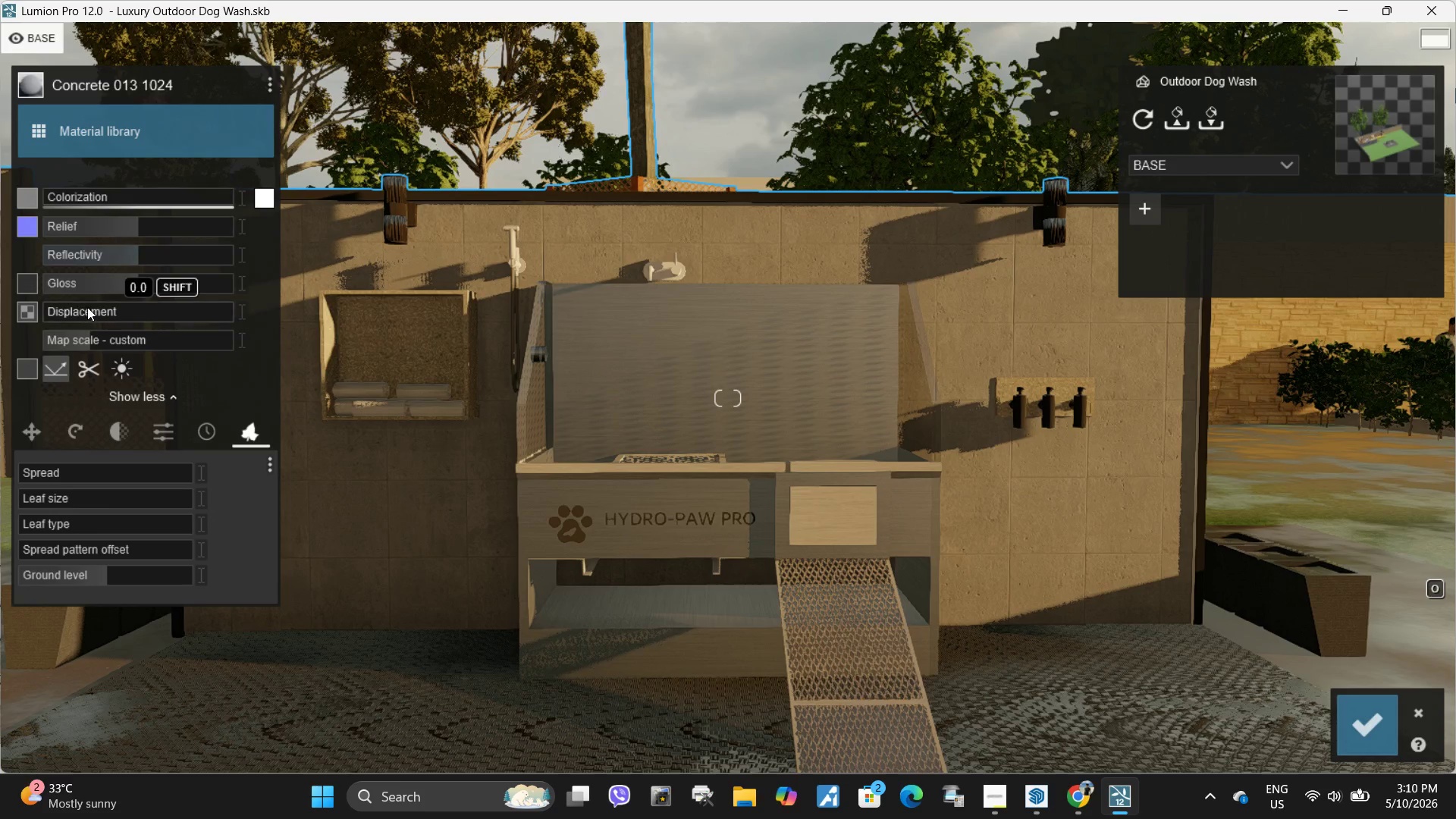 
hold_key(key=ShiftLeft, duration=5.61)
left_click_drag(start_coordinate=[93, 337], to_coordinate=[324, 339])
 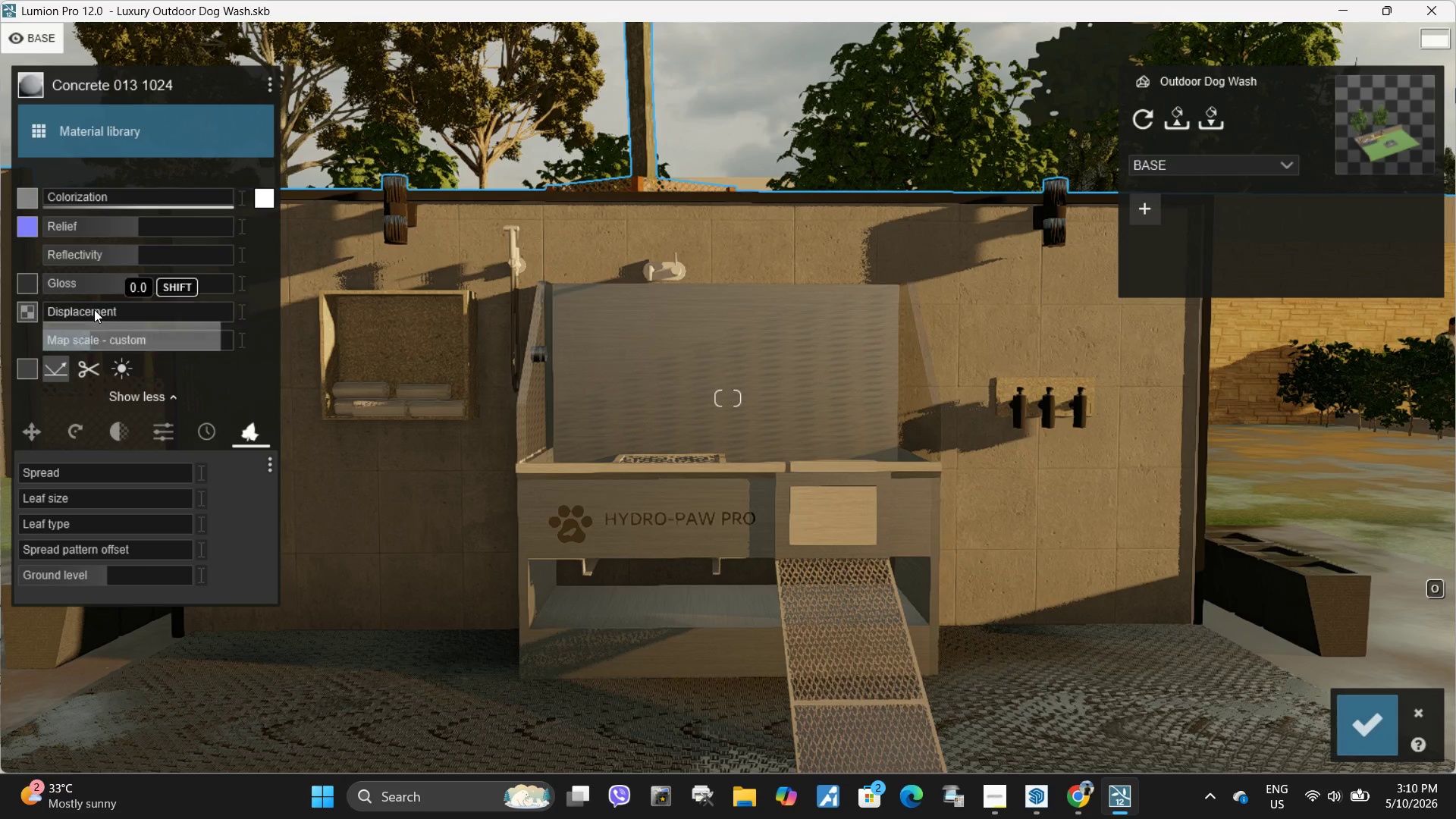 
left_click_drag(start_coordinate=[94, 309], to_coordinate=[178, 334])
 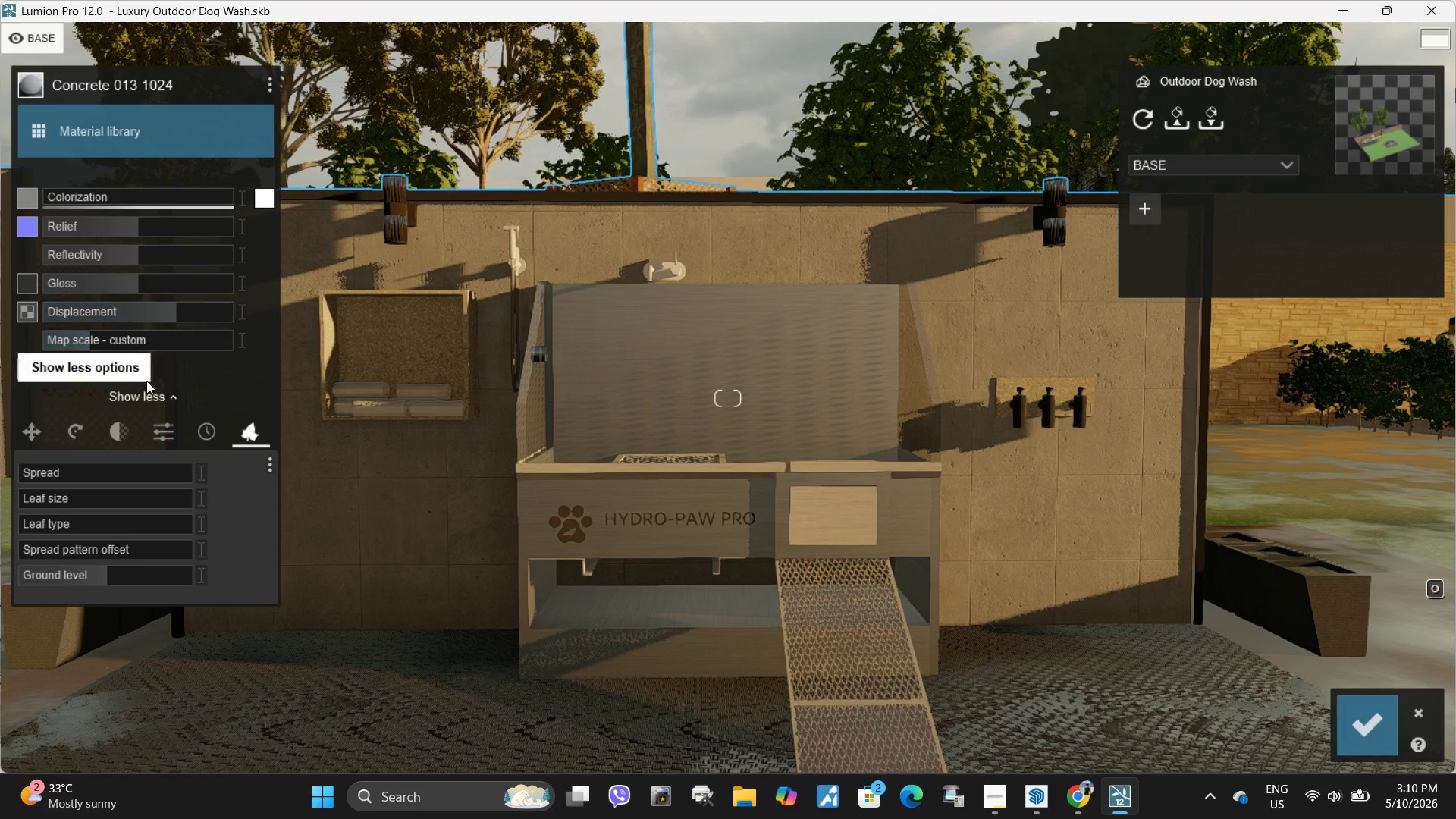 
hold_key(key=ShiftLeft, duration=6.55)
left_click_drag(start_coordinate=[94, 337], to_coordinate=[314, 329])
 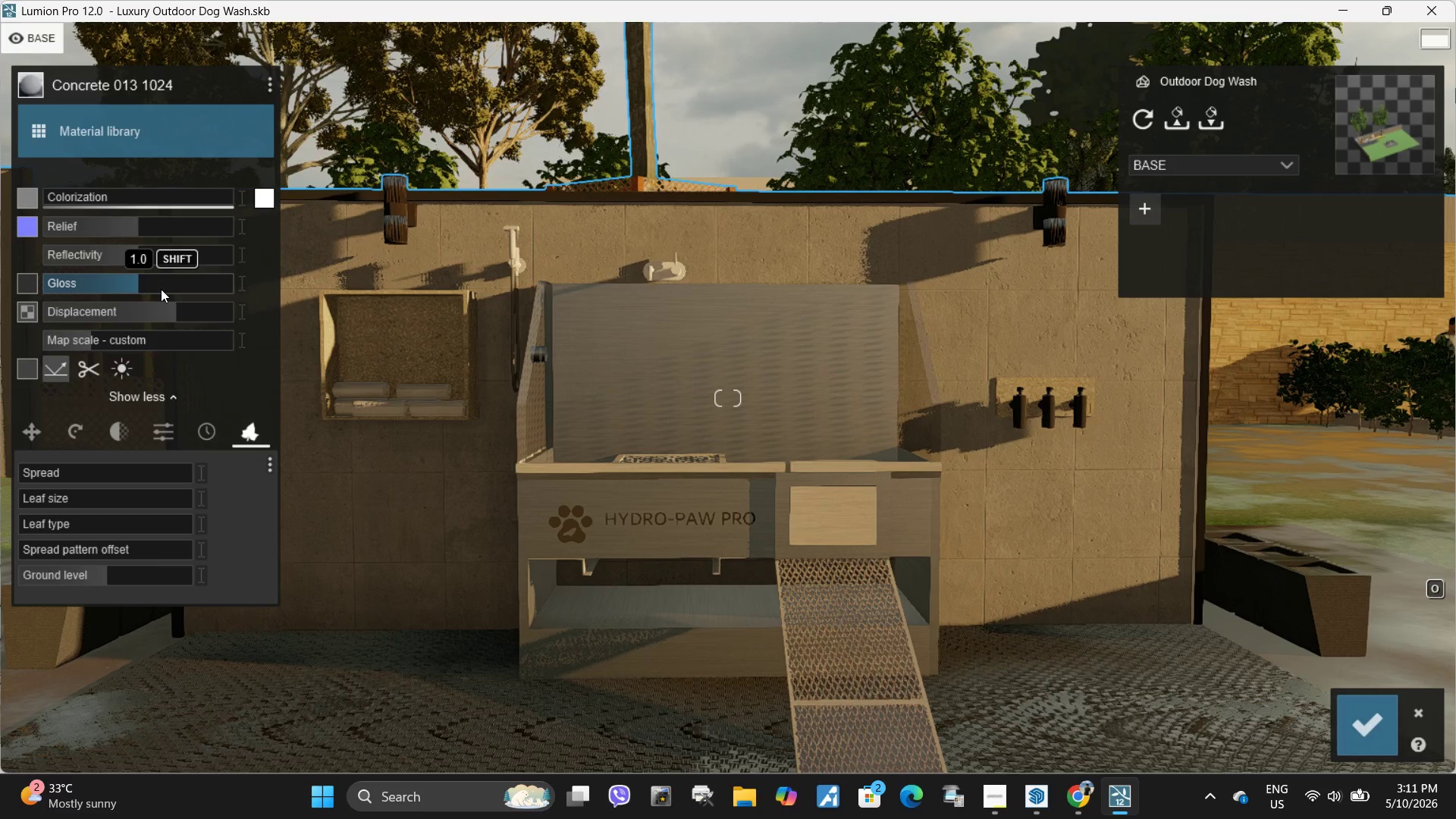 
hold_key(key=ShiftLeft, duration=4.02)
left_click_drag(start_coordinate=[99, 341], to_coordinate=[226, 337])
 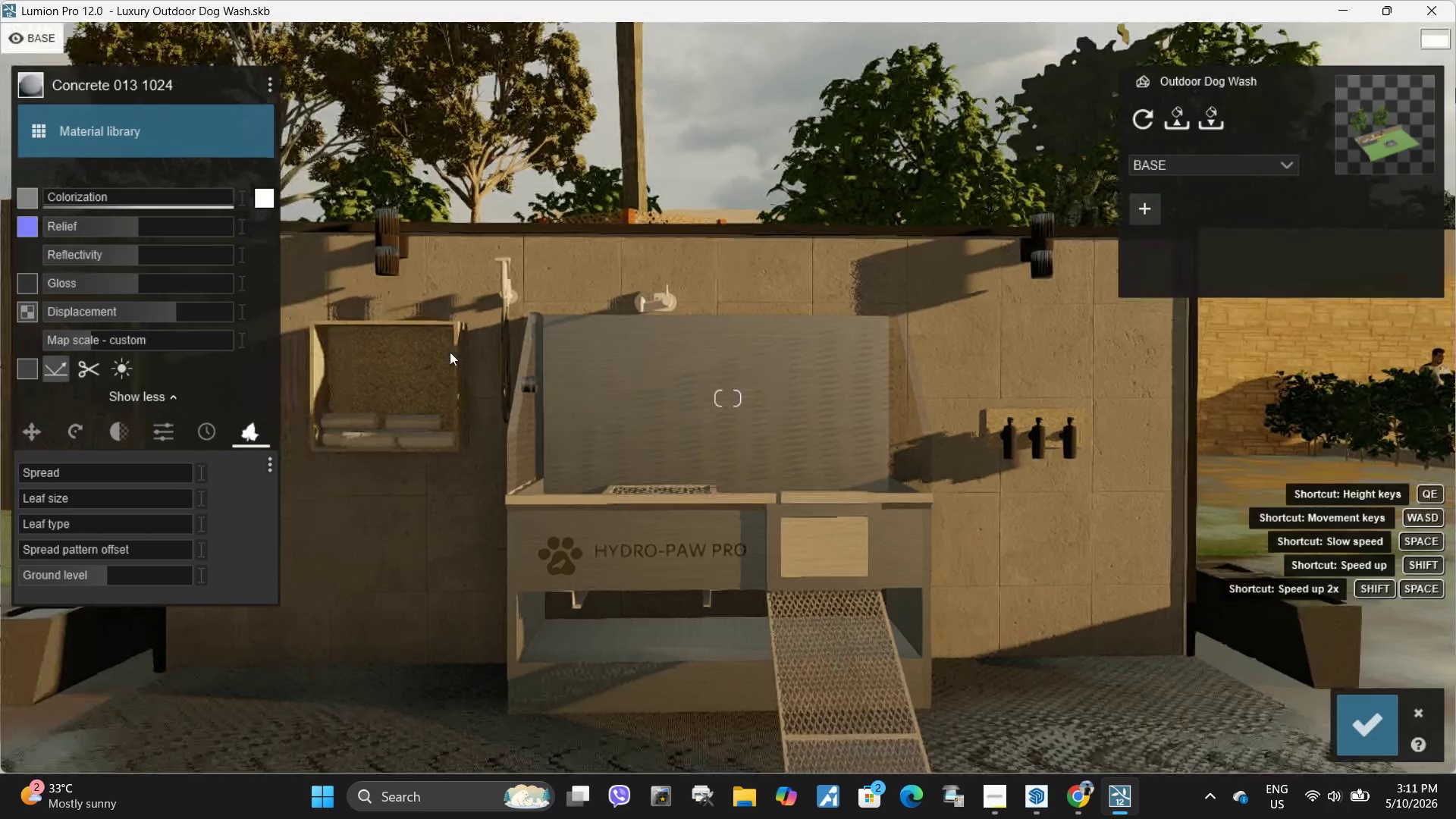 
left_click([268, 203])
 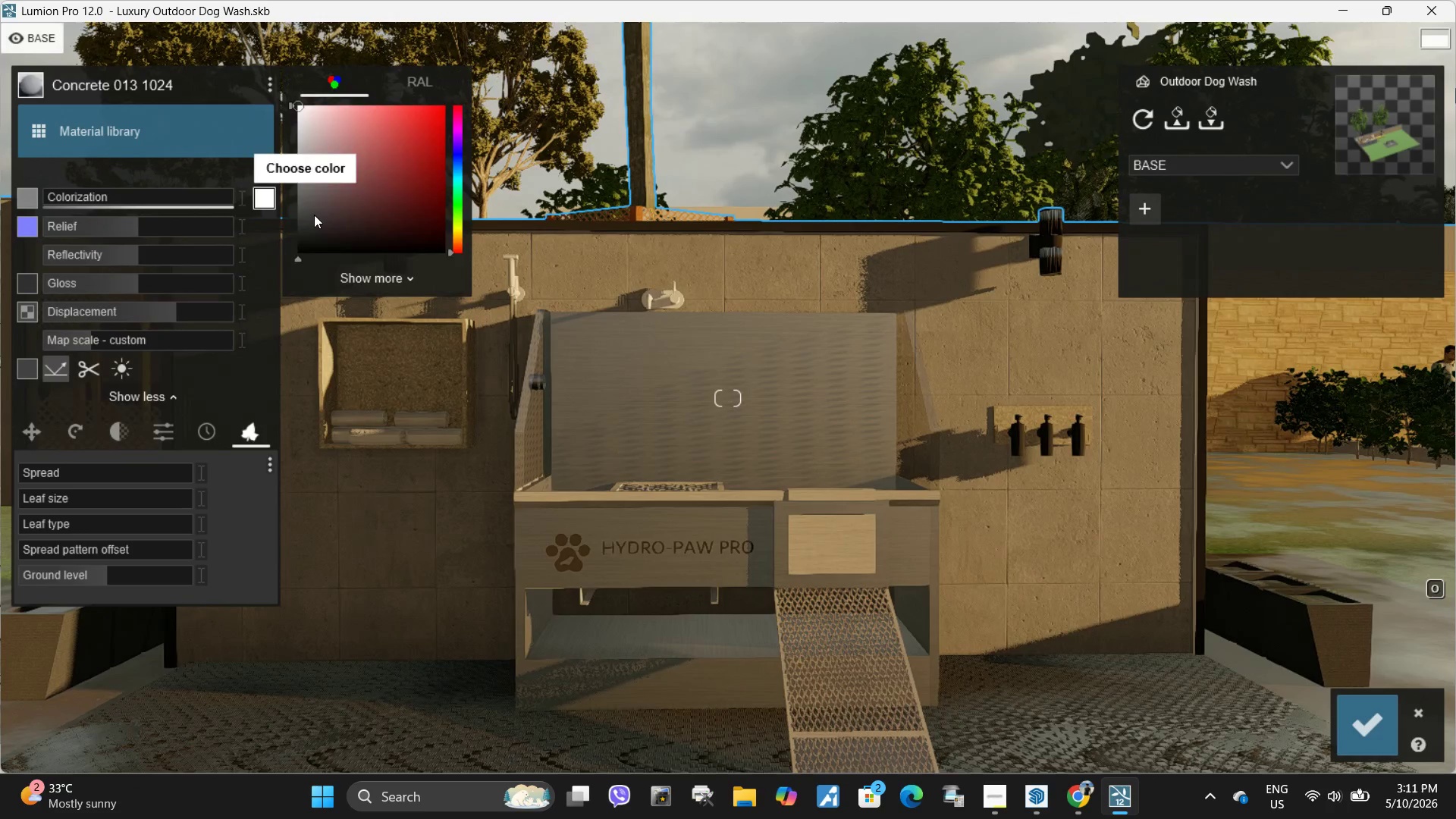 
left_click_drag(start_coordinate=[311, 216], to_coordinate=[284, 211])
 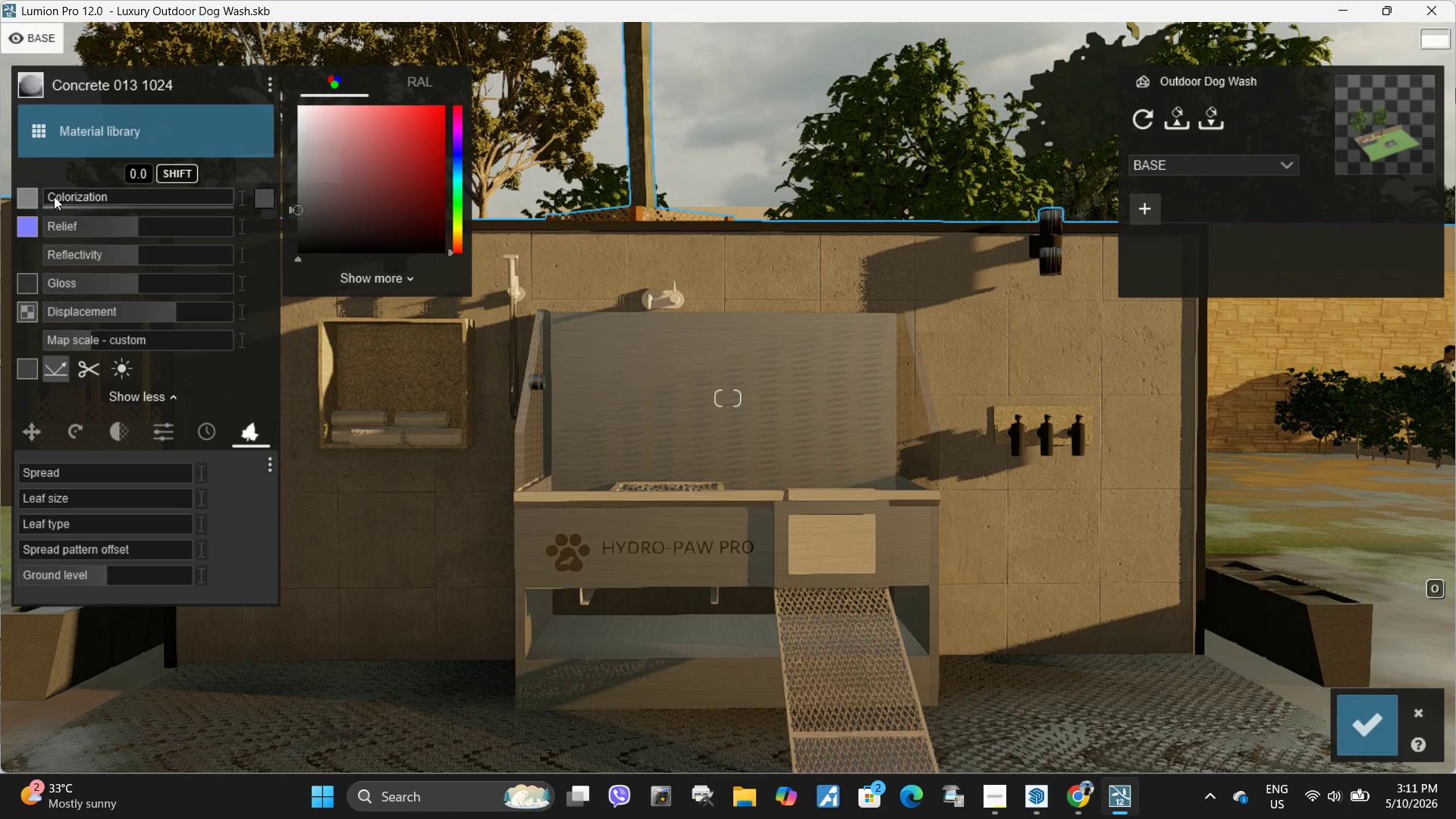 
left_click_drag(start_coordinate=[54, 196], to_coordinate=[124, 206])
 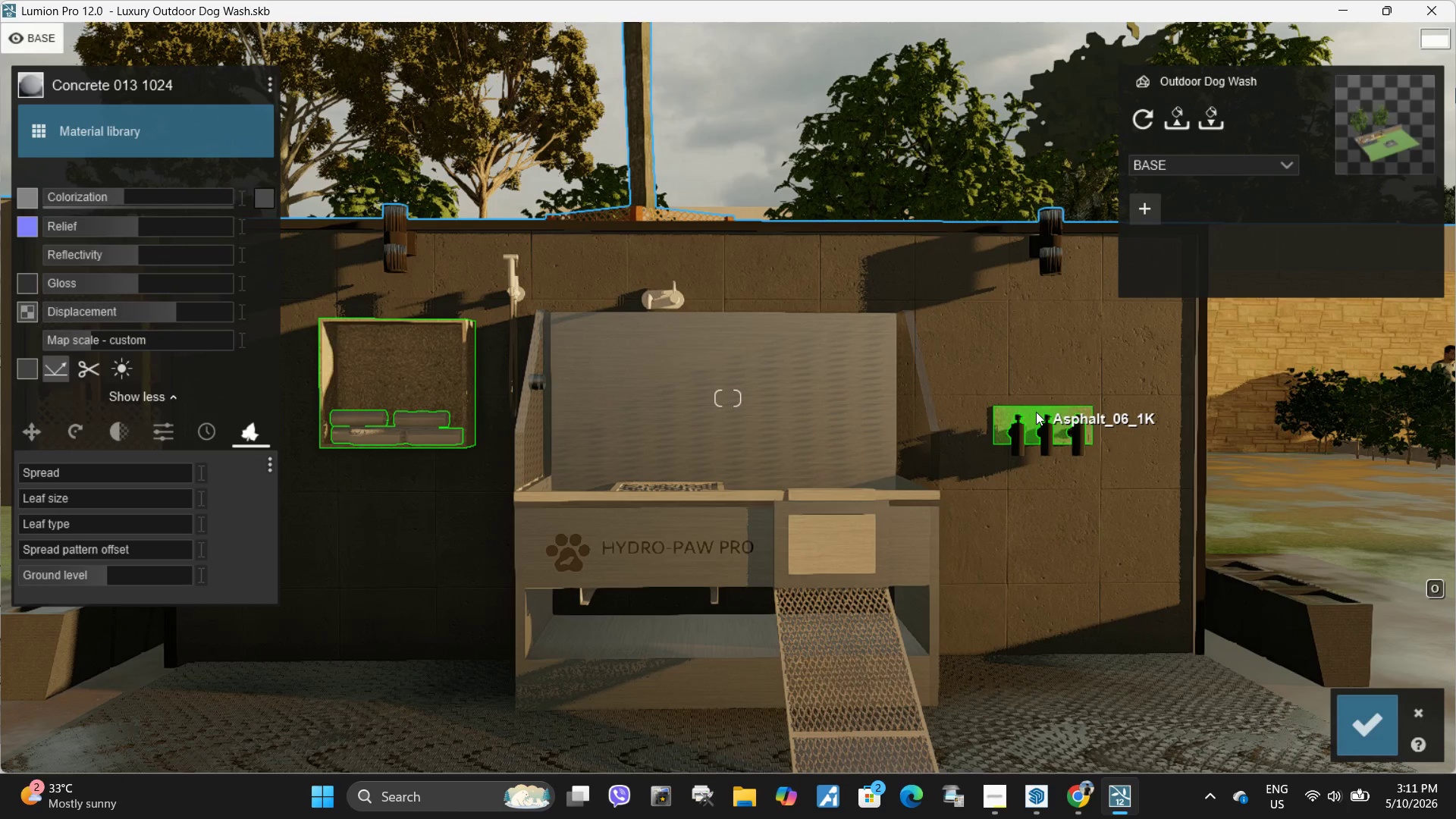 
left_click([1036, 412])
 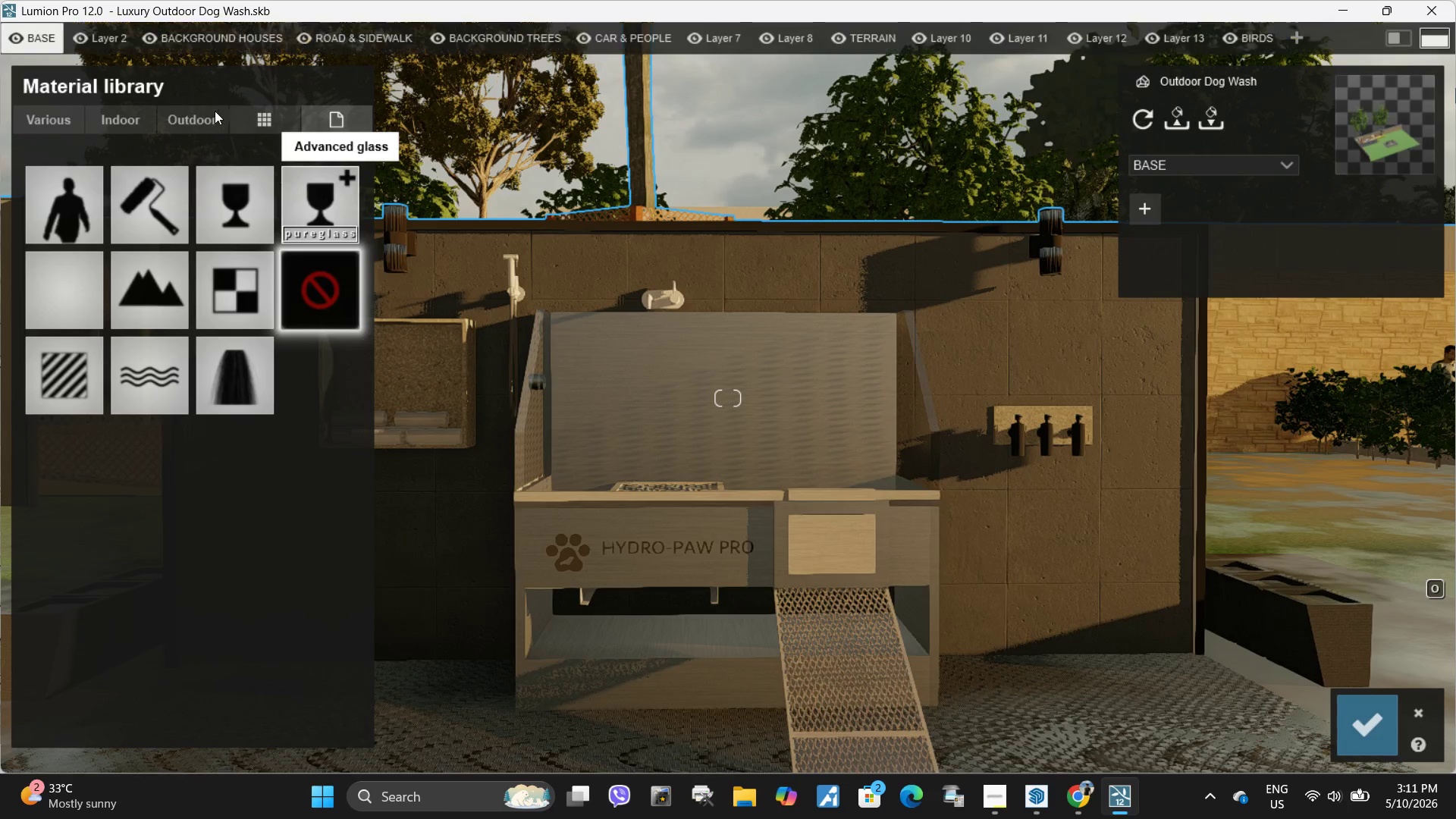 
left_click([201, 110])
 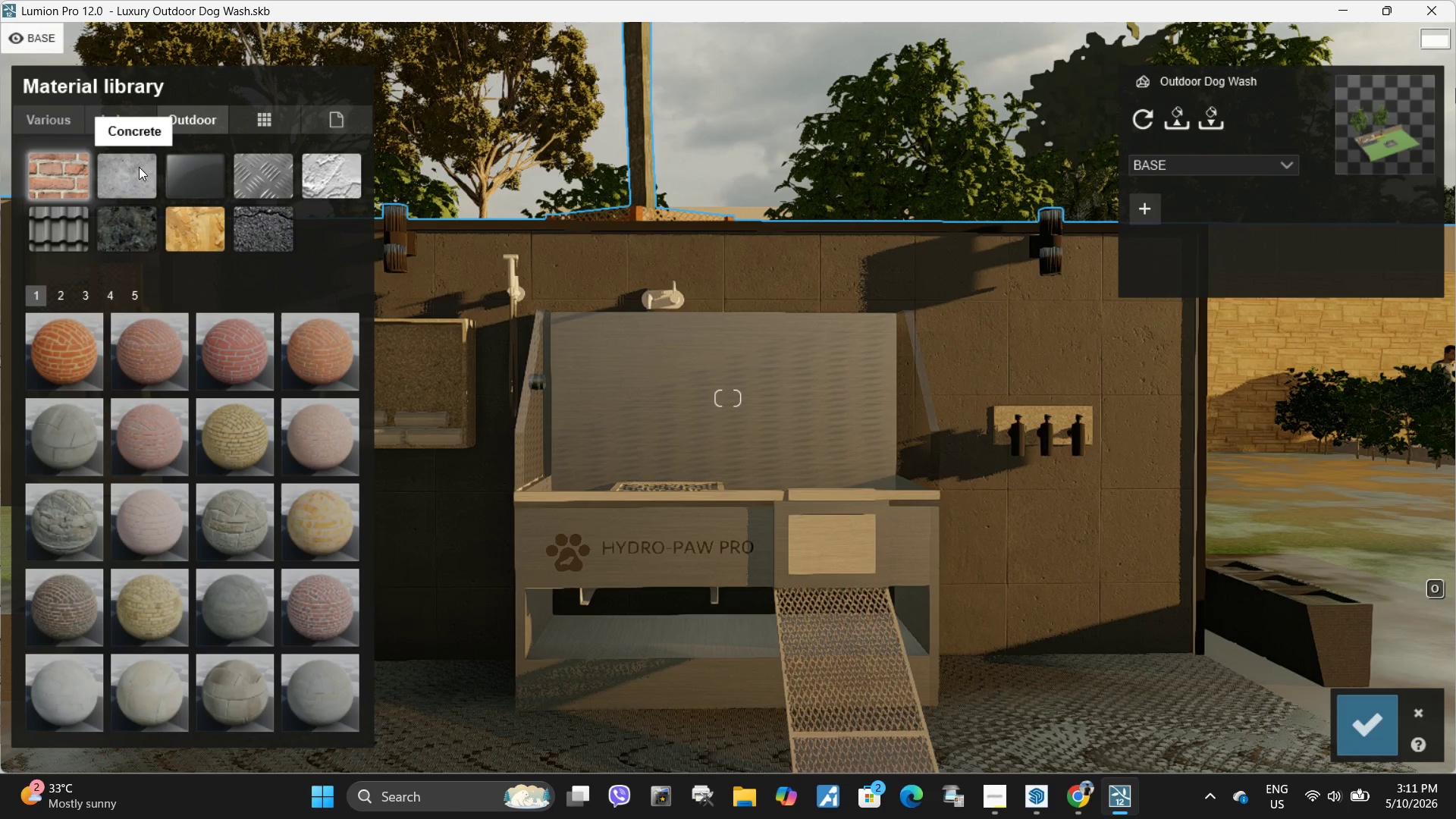 
left_click([136, 167])
 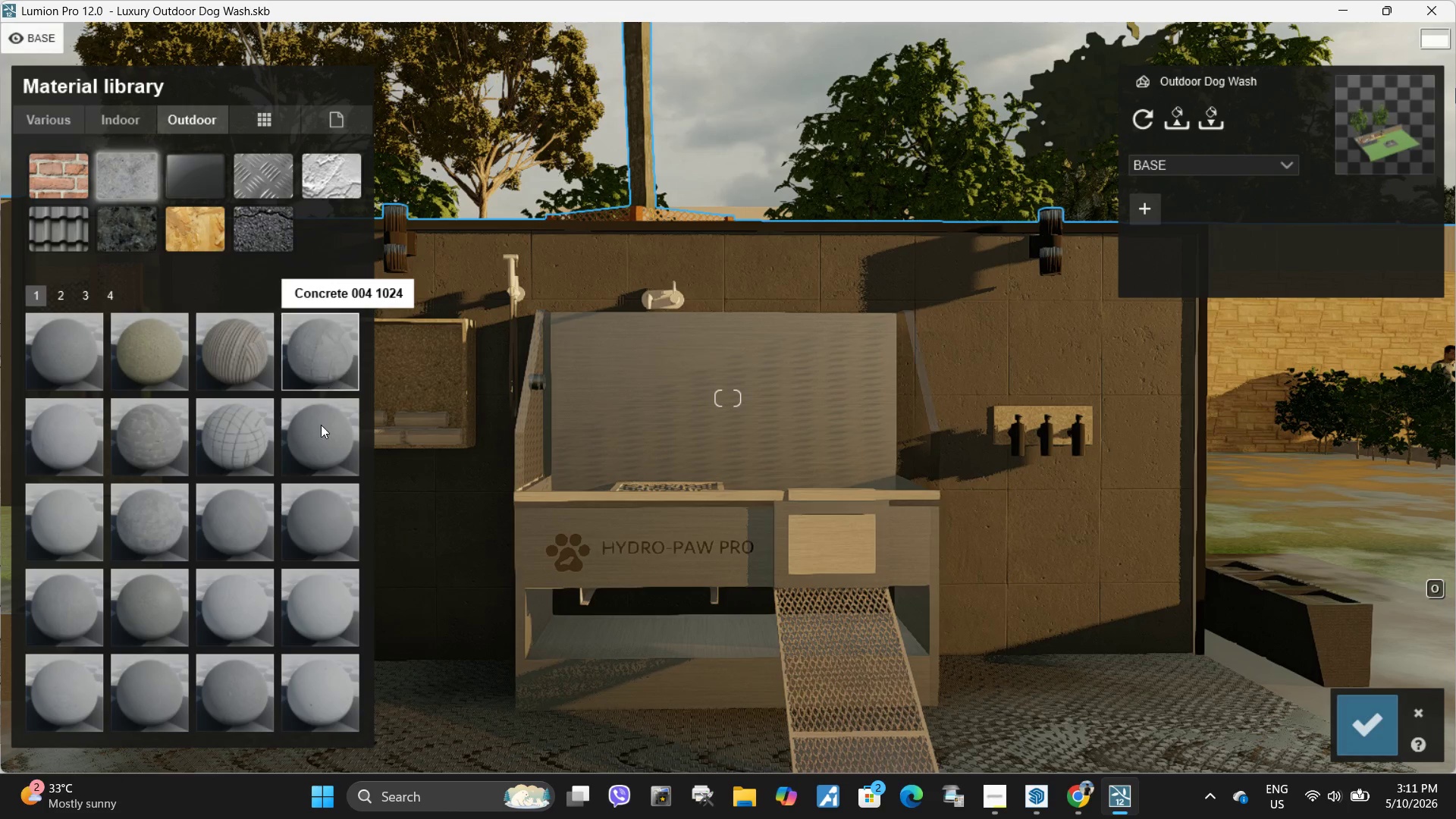 
left_click([319, 436])
 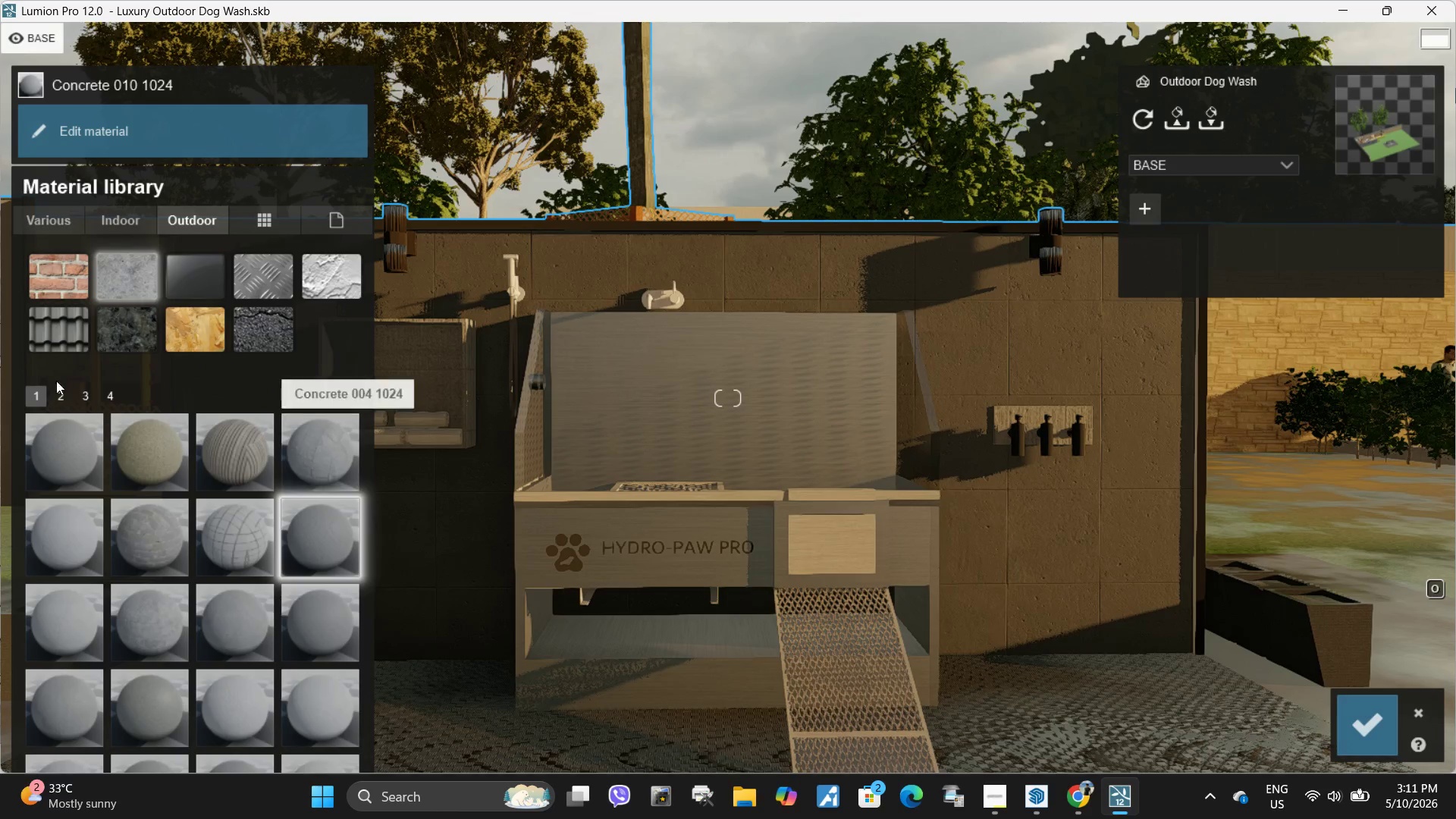 
mouse_move([102, 453])
 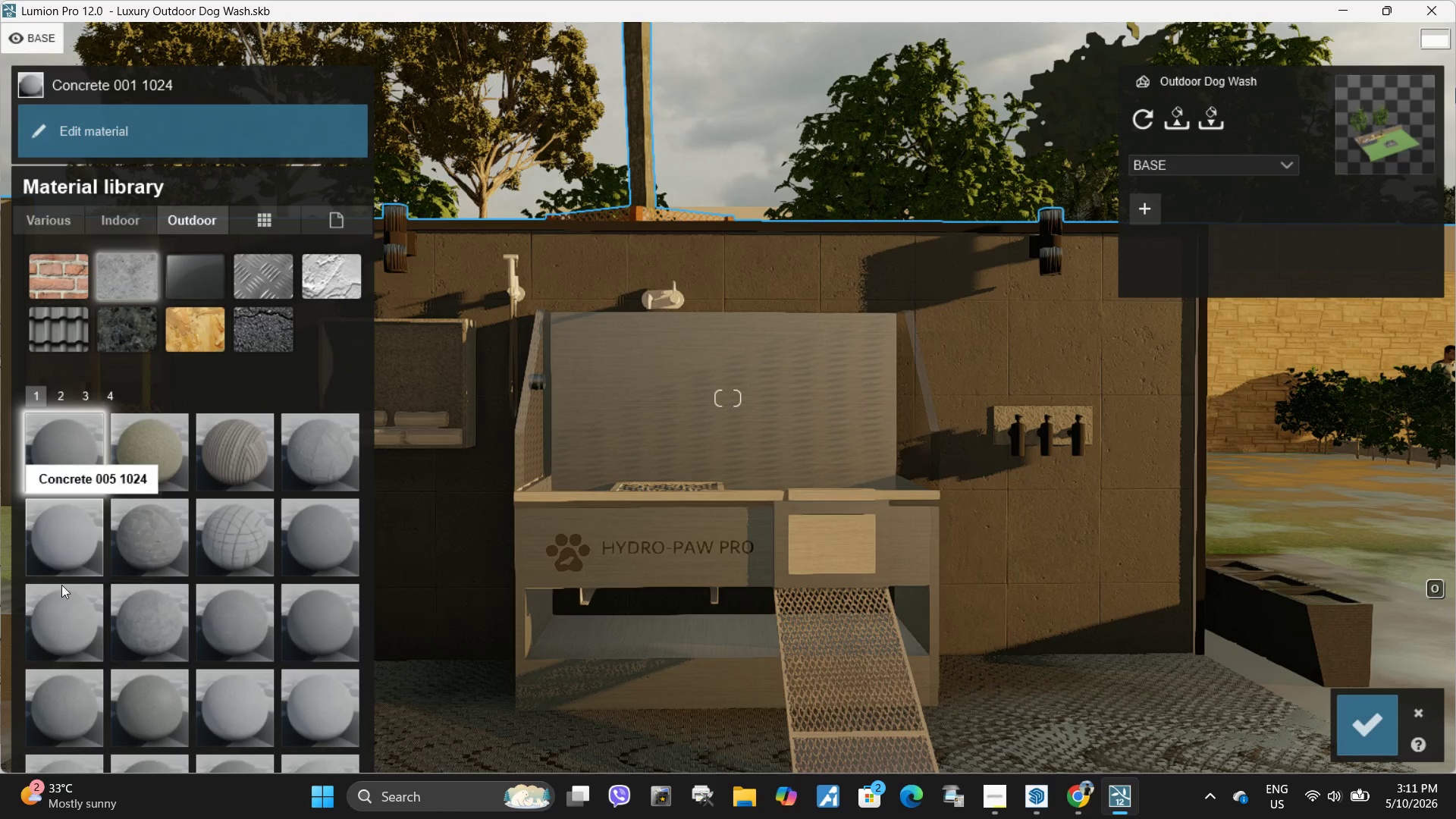 
left_click([67, 556])
 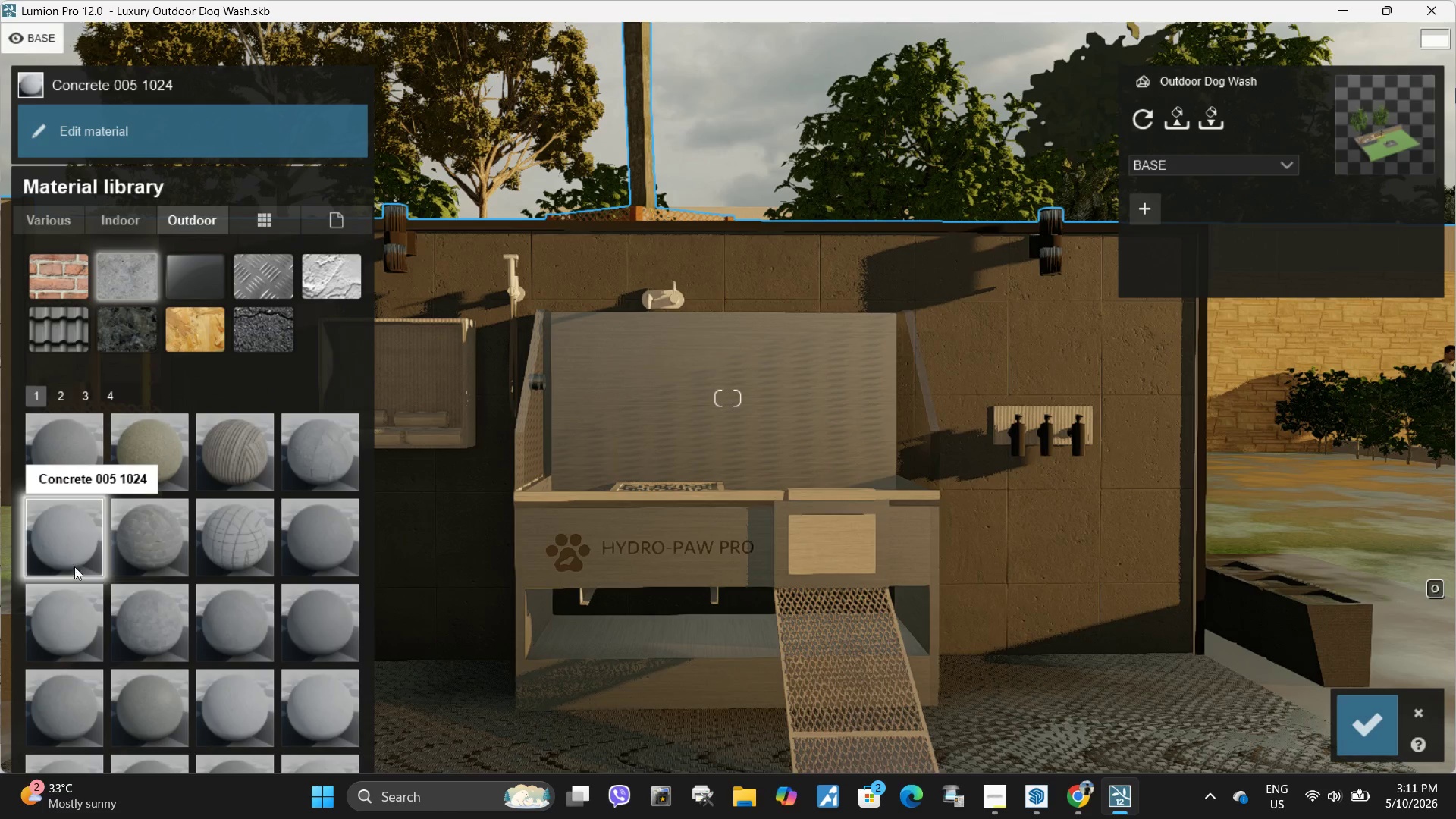 
left_click([129, 629])
 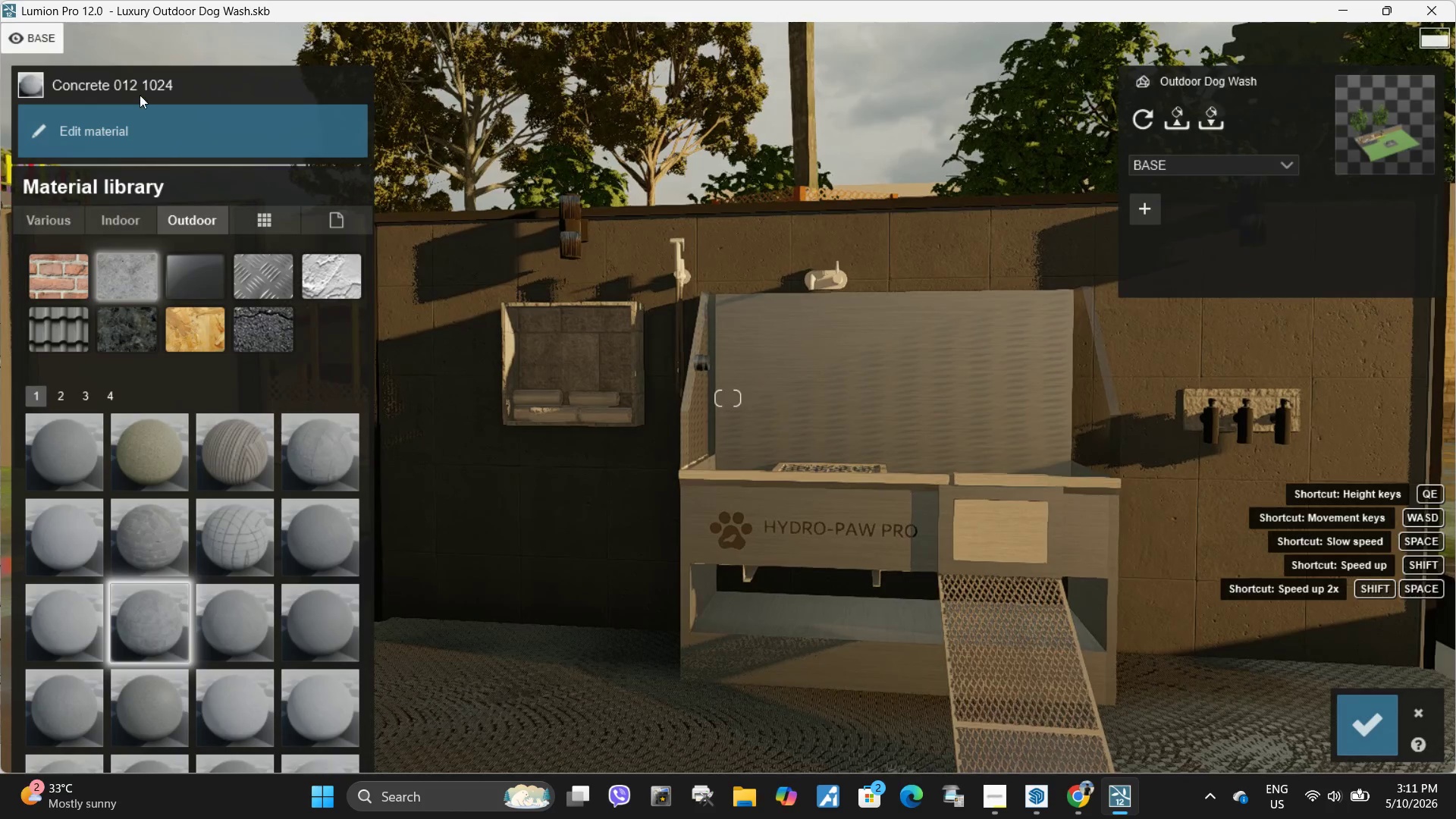 
left_click([171, 140])
 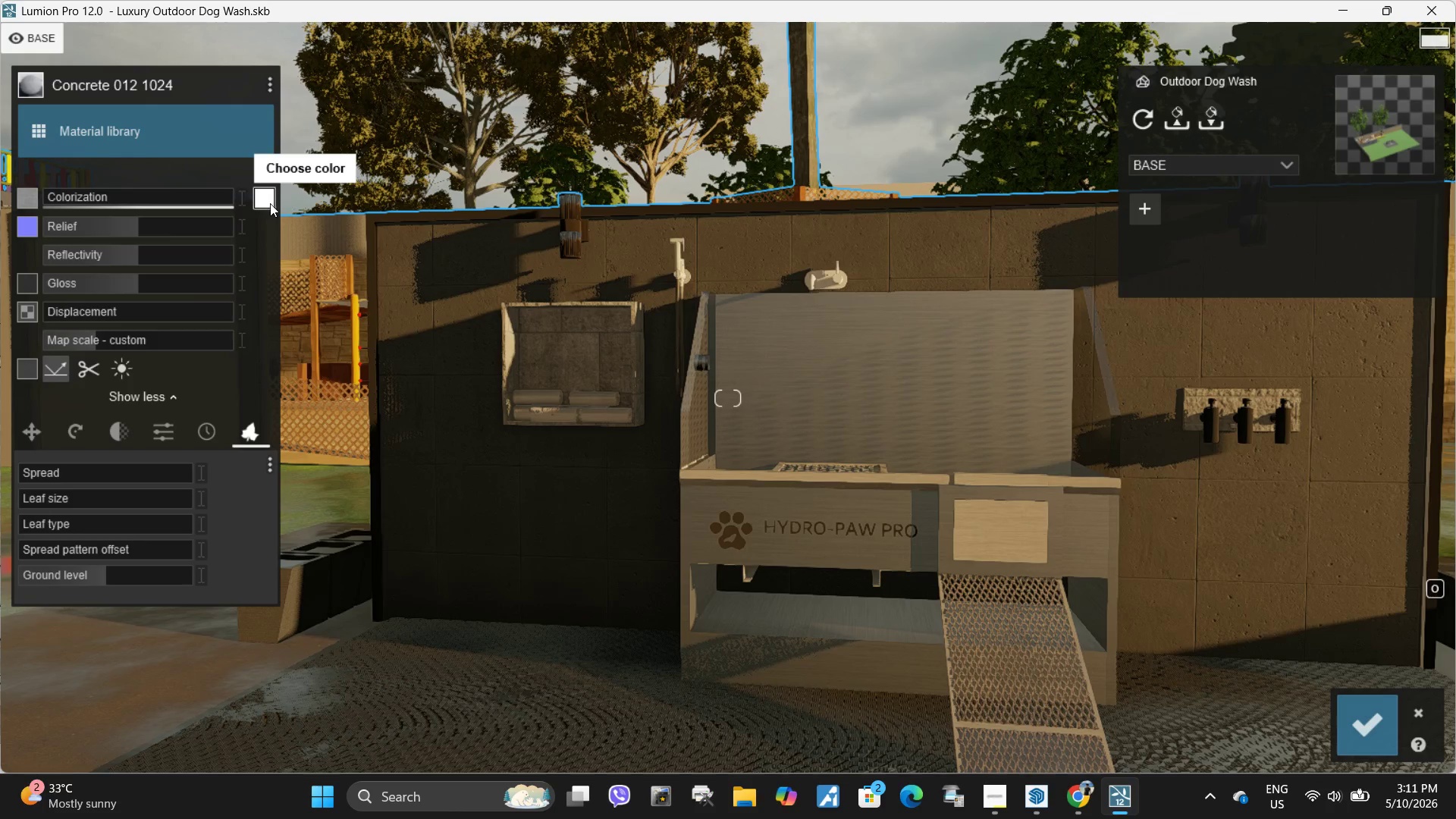 
left_click_drag(start_coordinate=[322, 241], to_coordinate=[281, 204])
 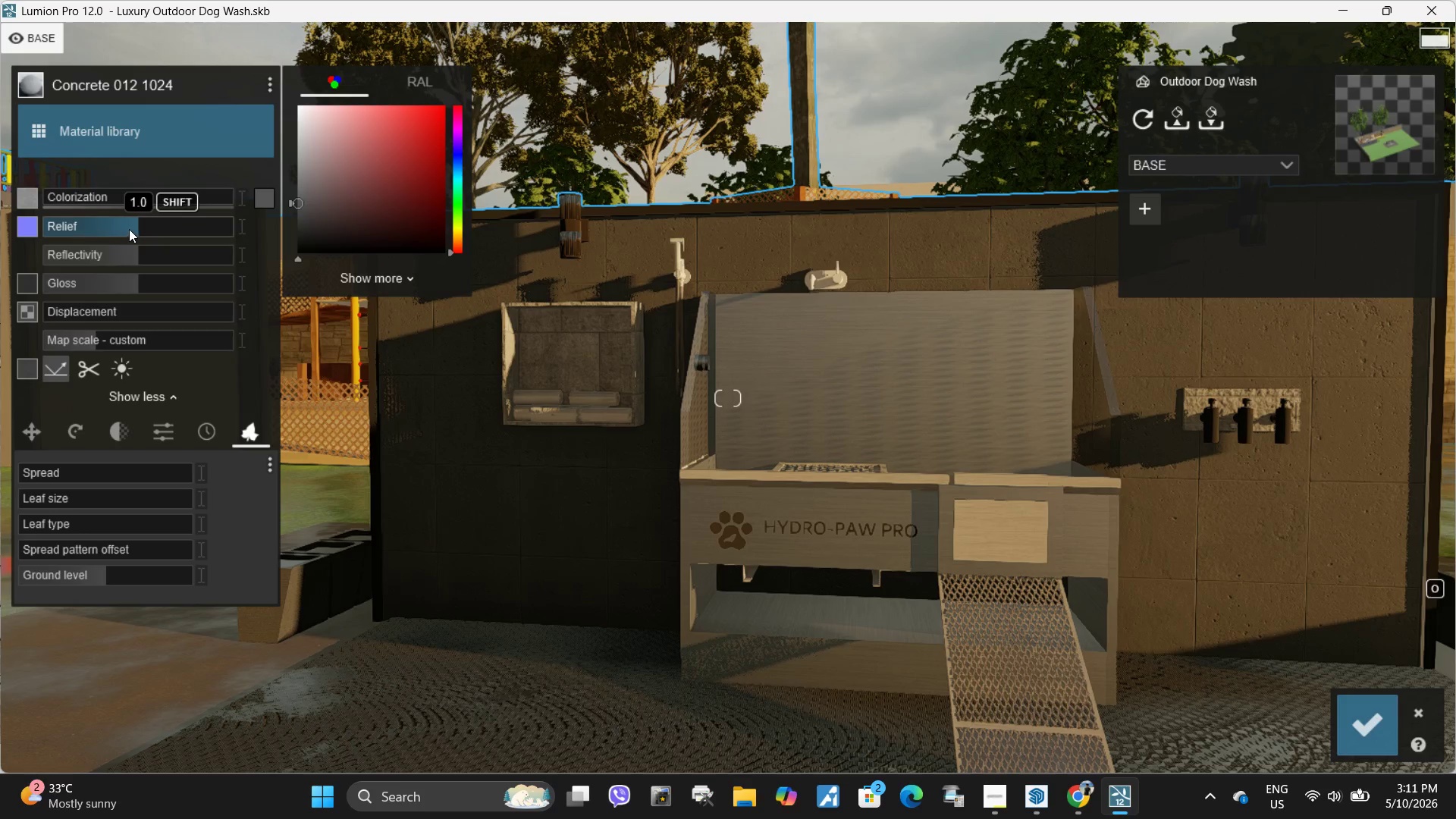 
left_click_drag(start_coordinate=[129, 229], to_coordinate=[0, 225])
 